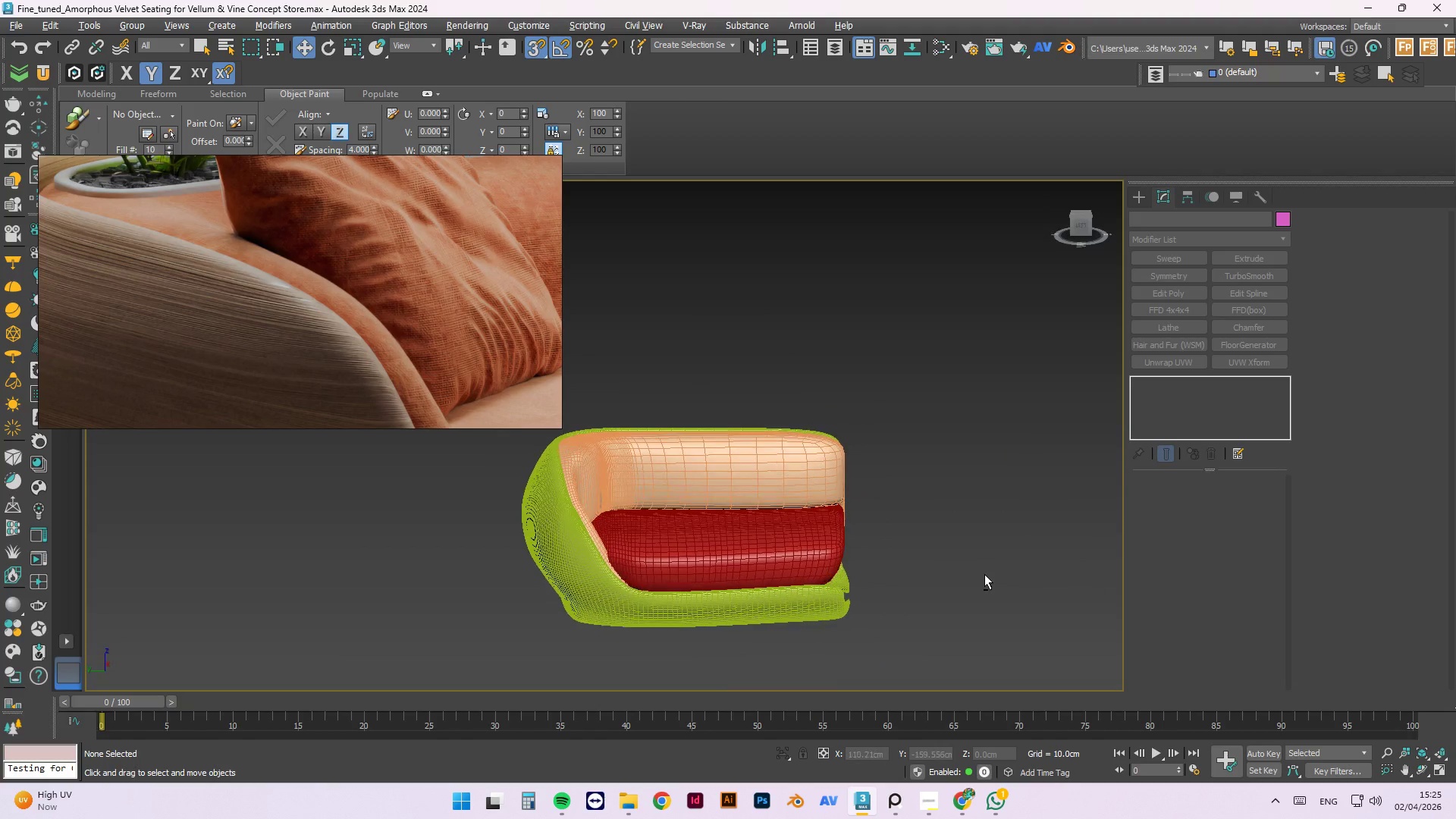 
key(Alt+AltLeft)
 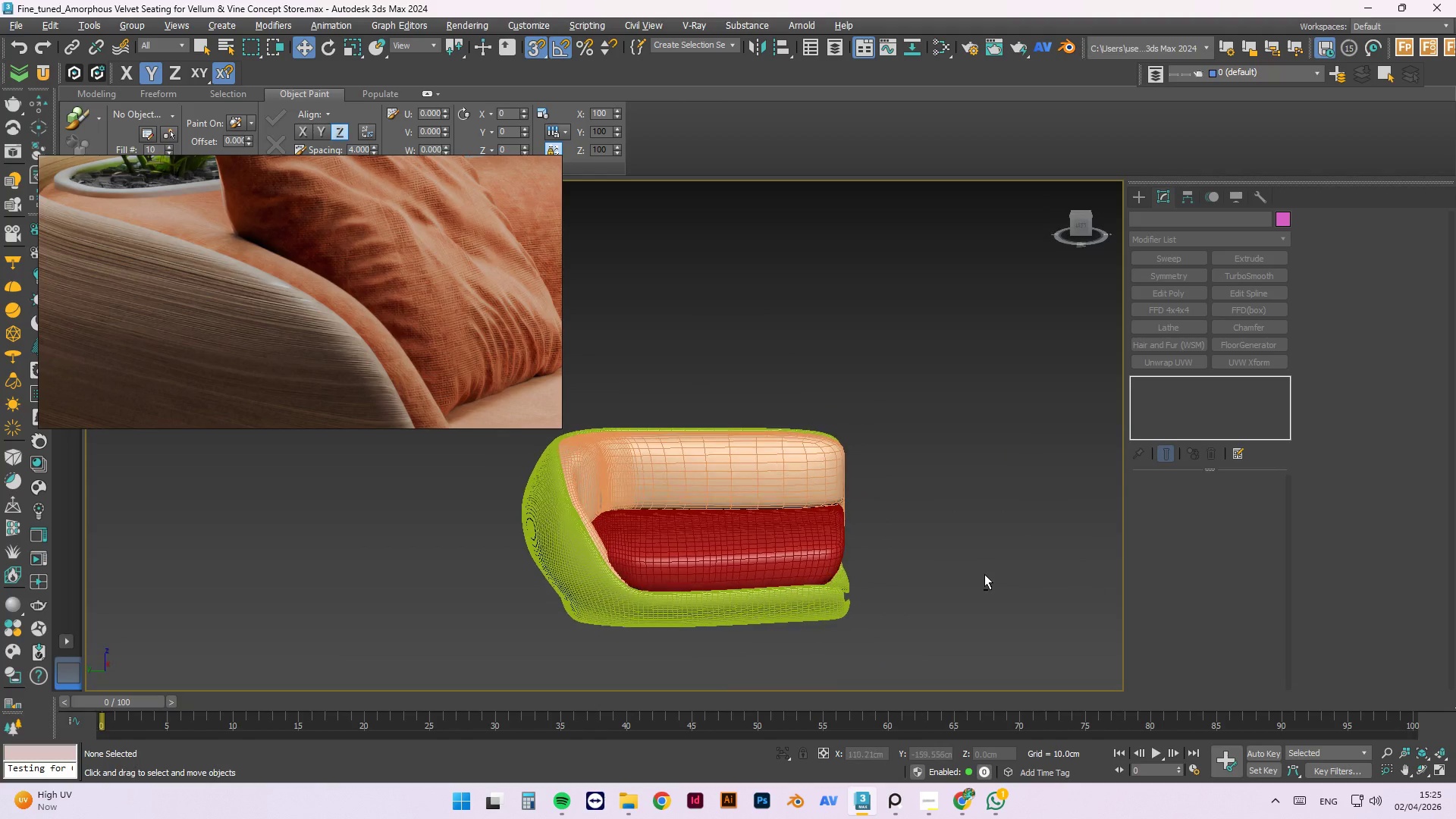 
key(Alt+AltLeft)
 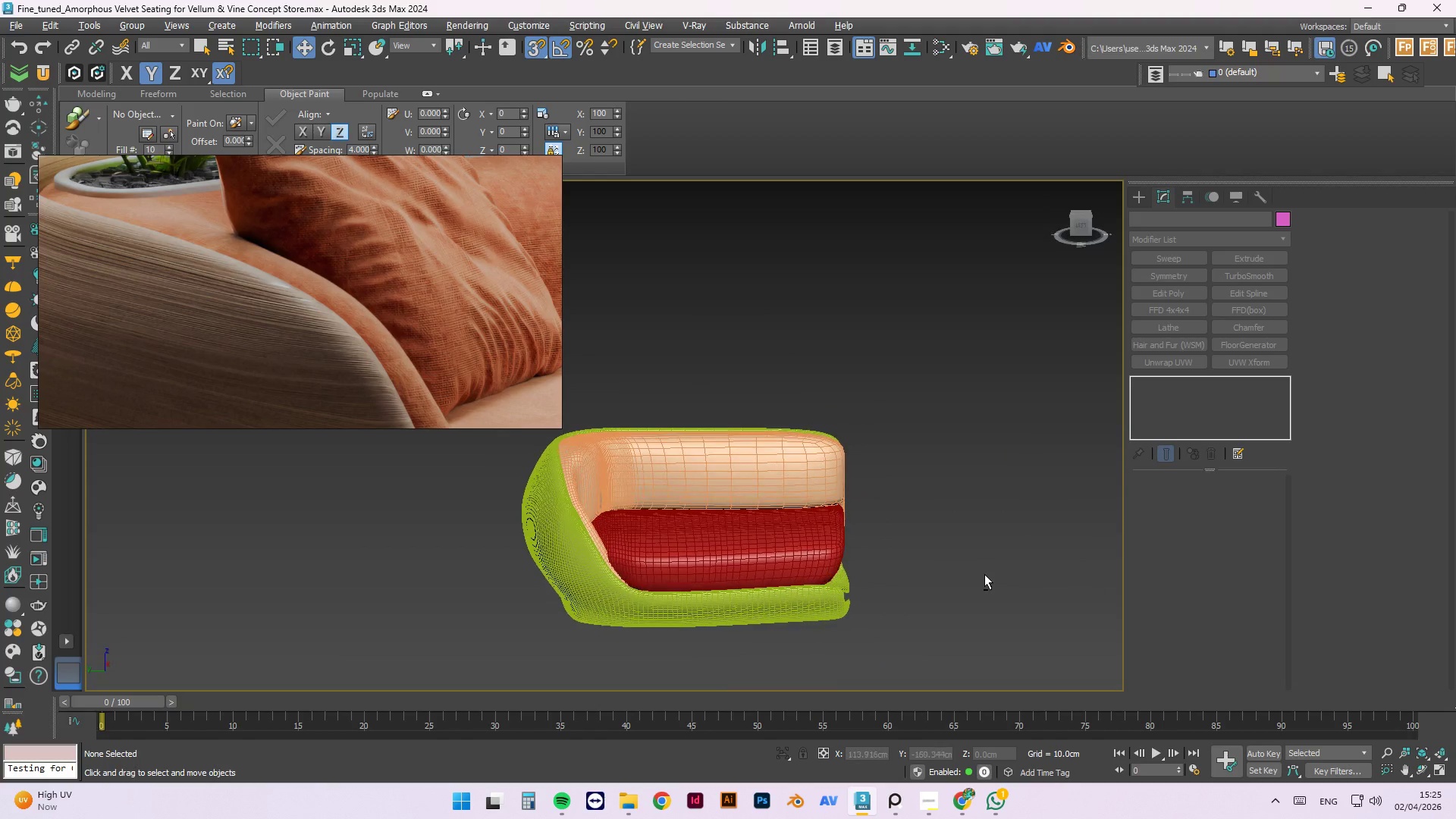 
key(Alt+AltLeft)
 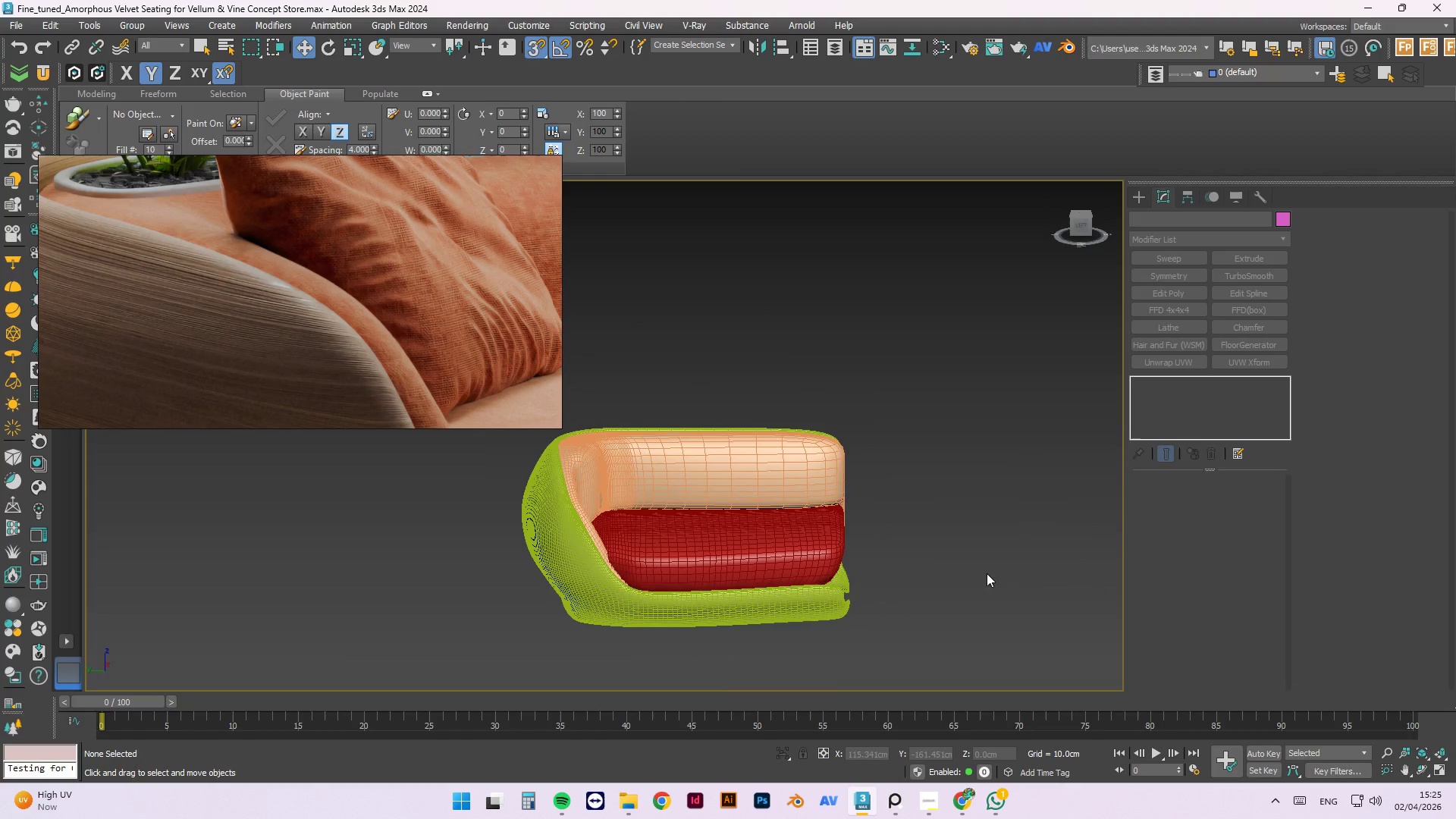 
hold_key(key=AltLeft, duration=4.88)
 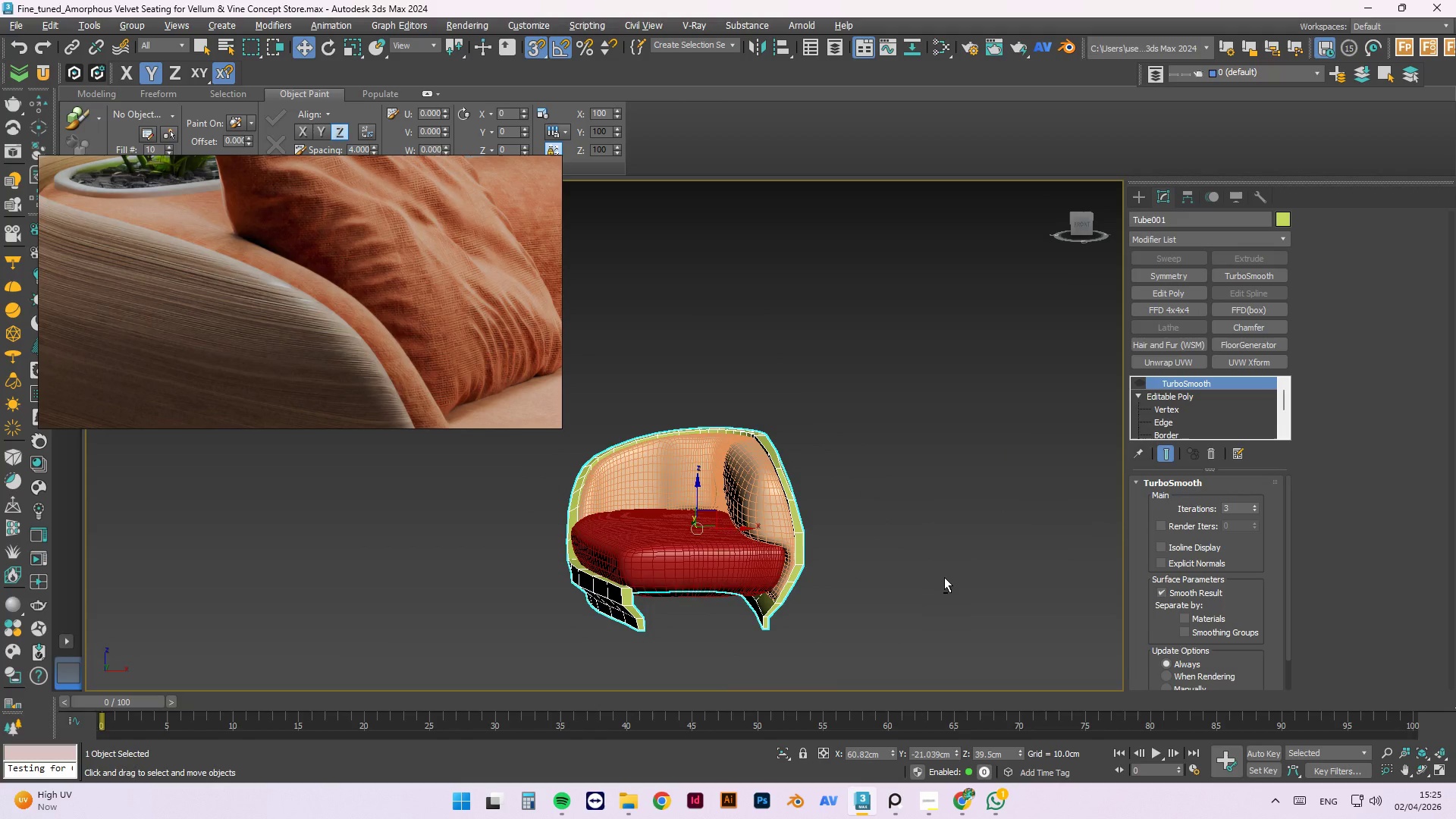 
key(Control+Z)
 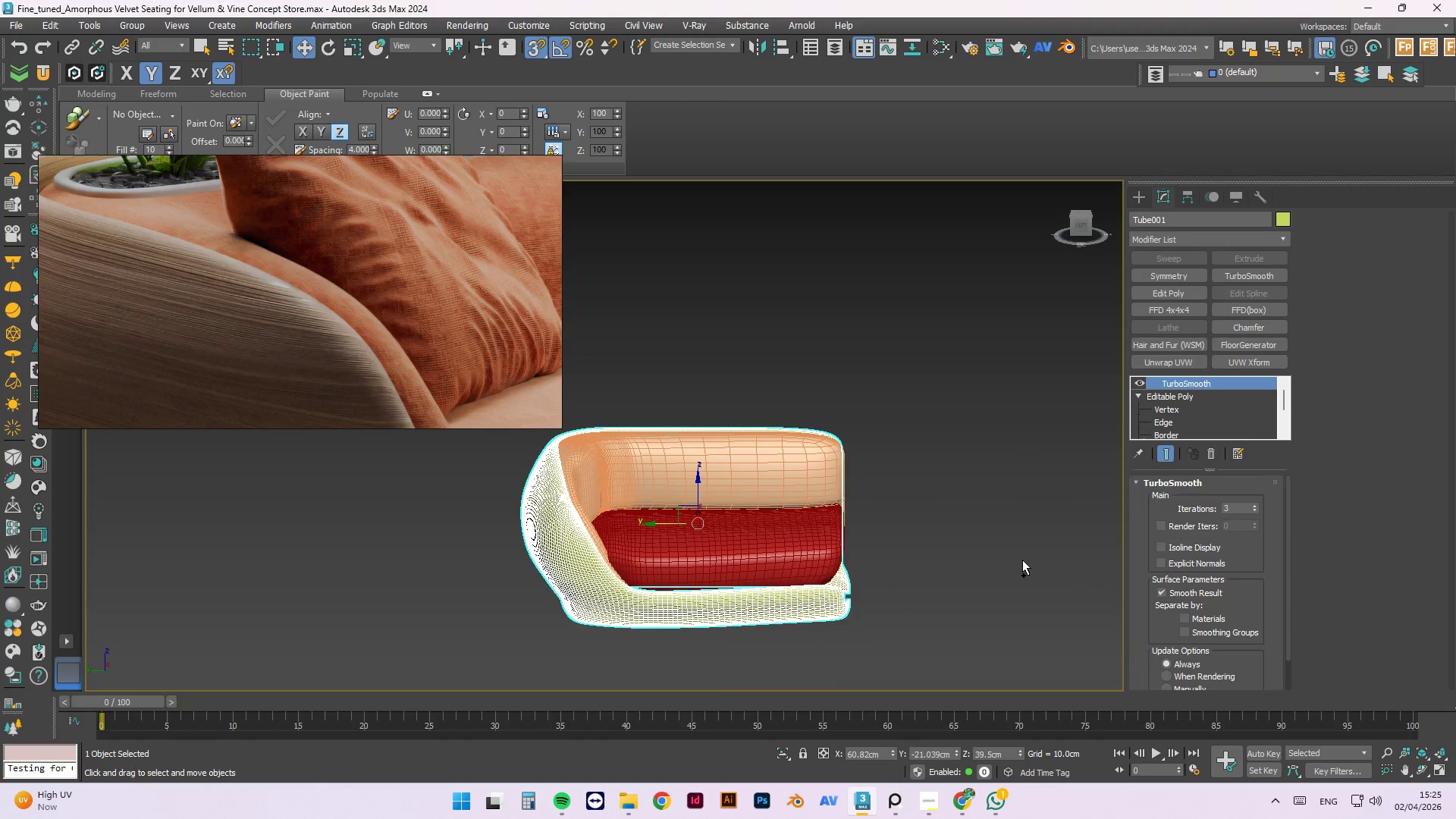 
key(Control+Z)
 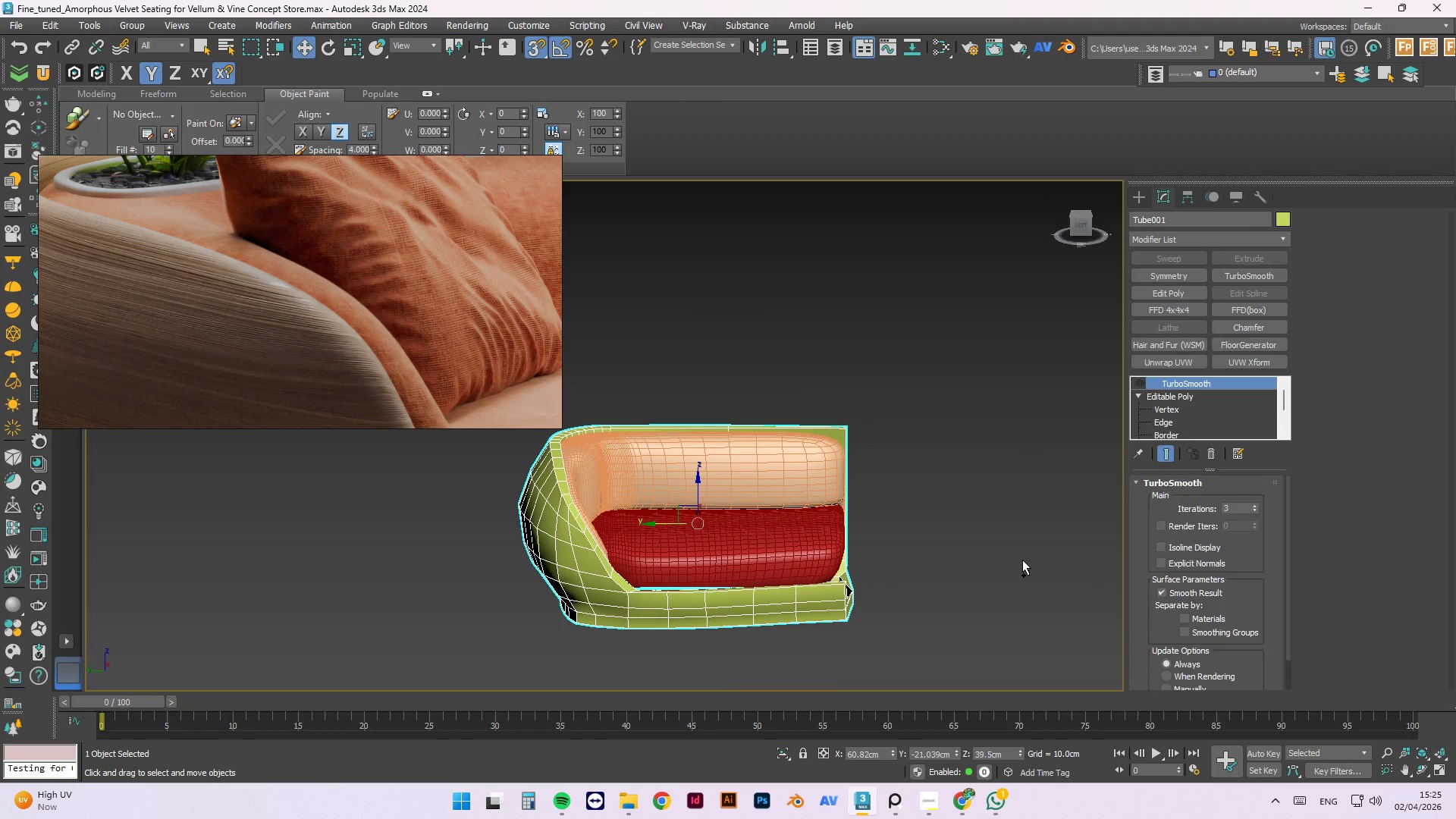 
key(Control+Z)
 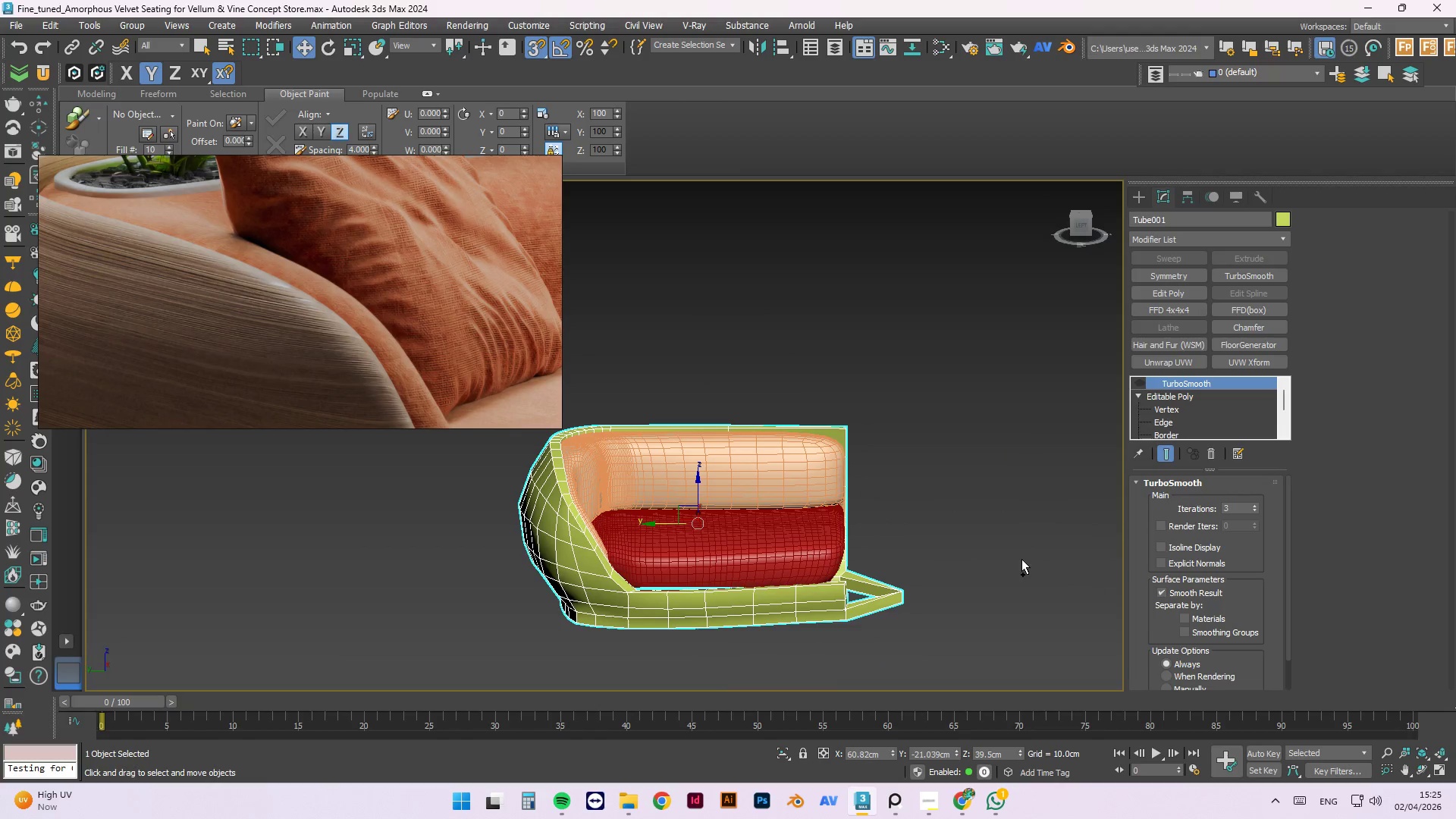 
key(Control+Z)
 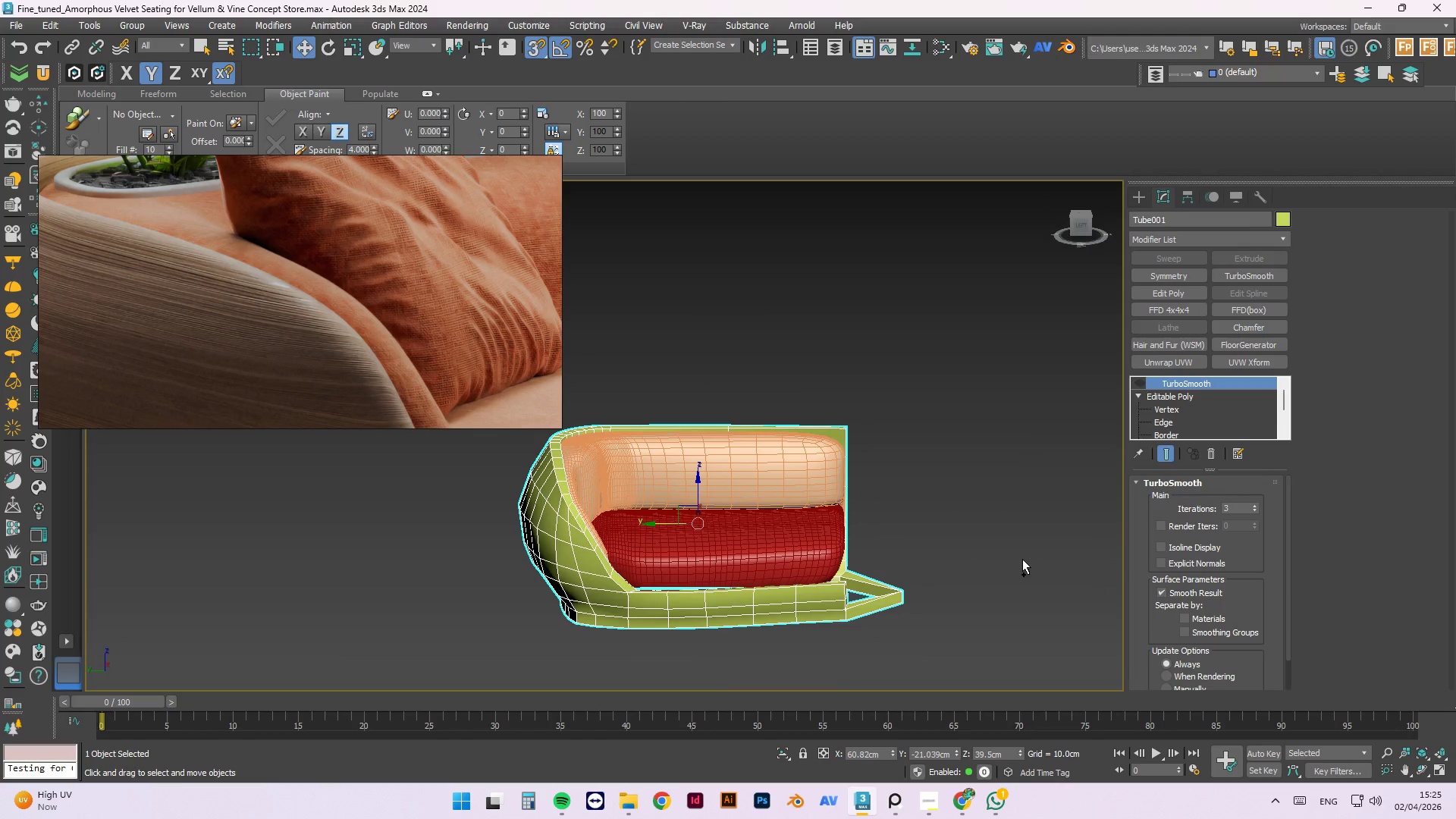 
key(Control+Z)
 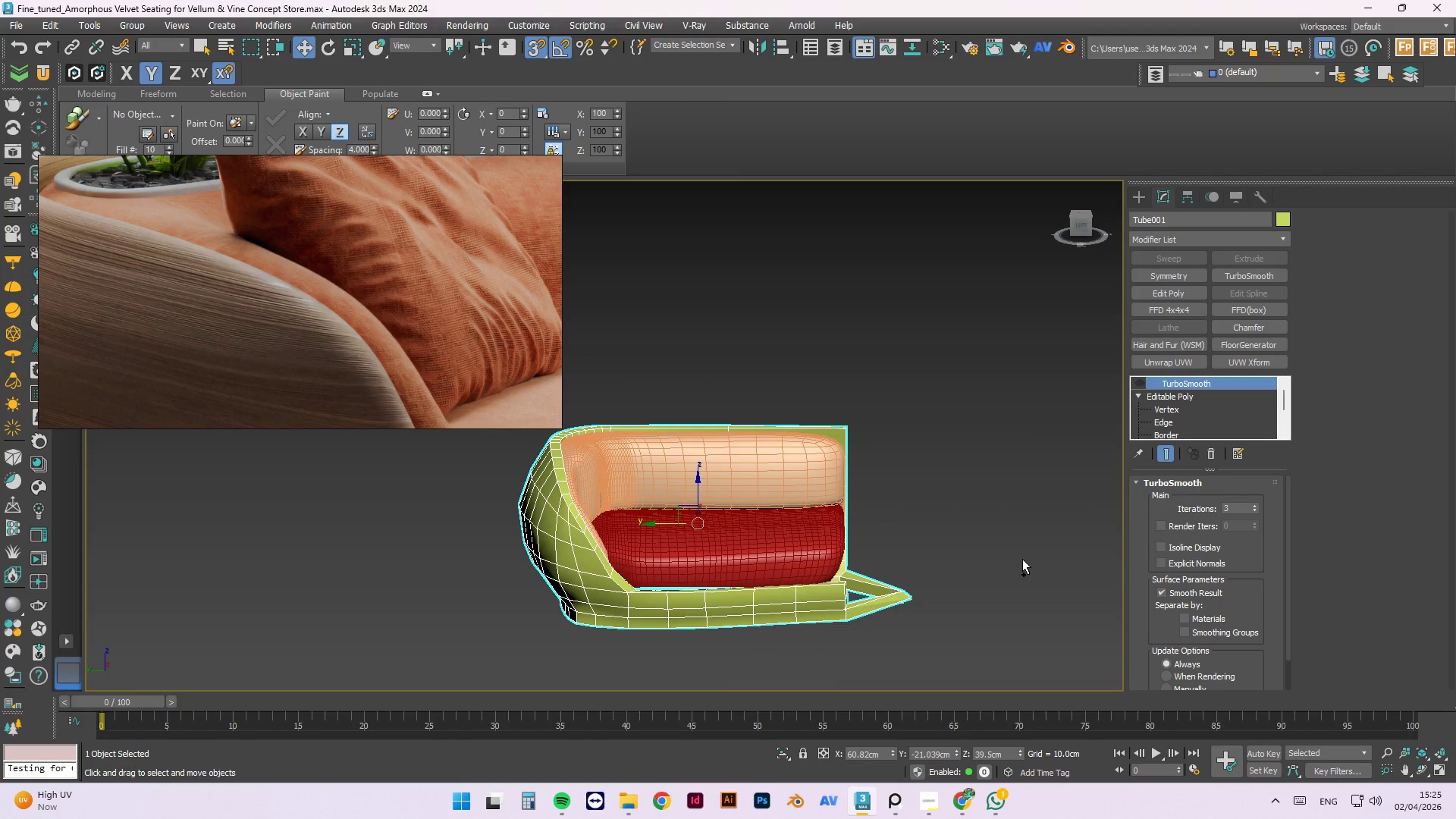 
key(Control+Z)
 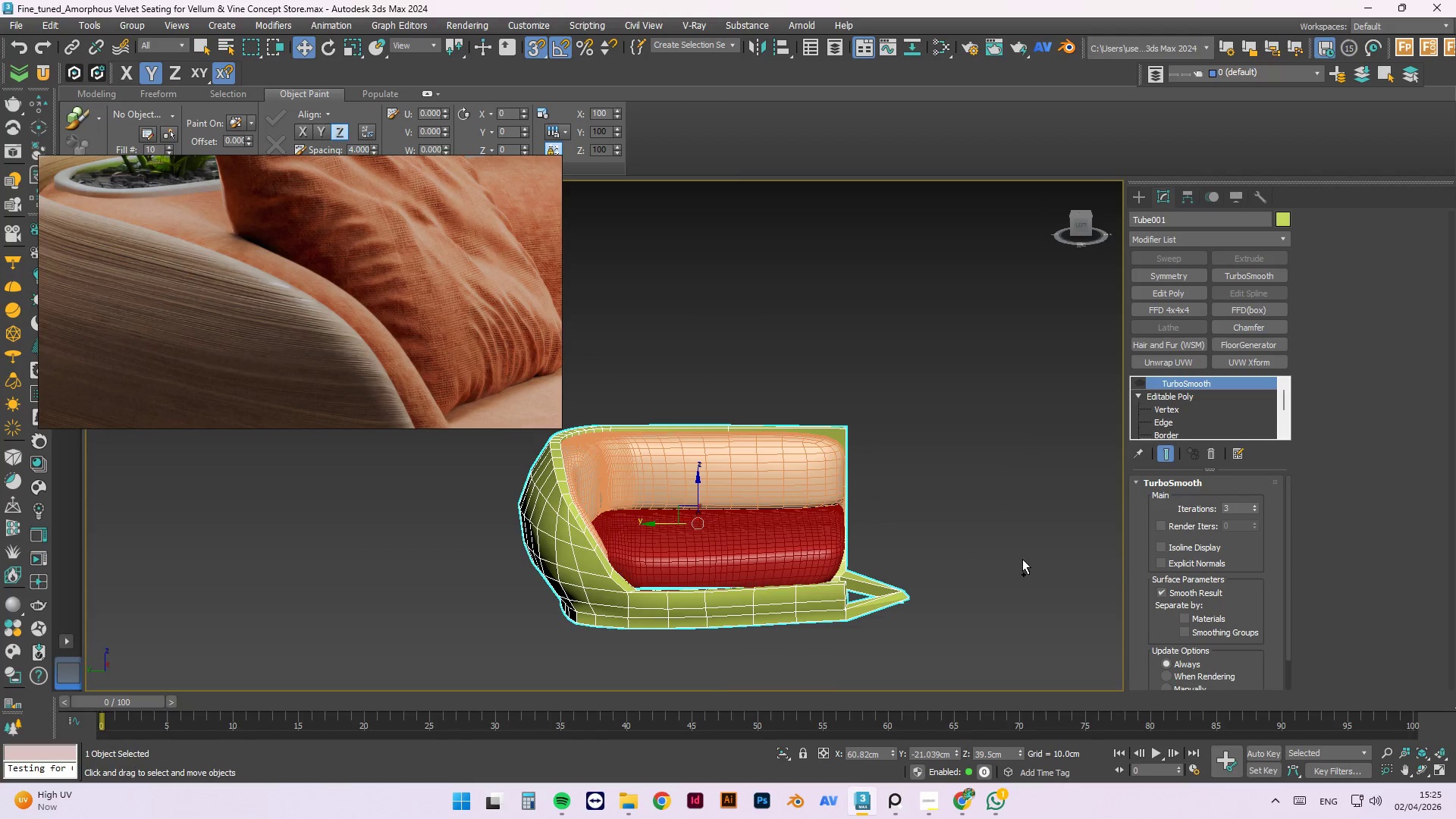 
key(Control+Z)
 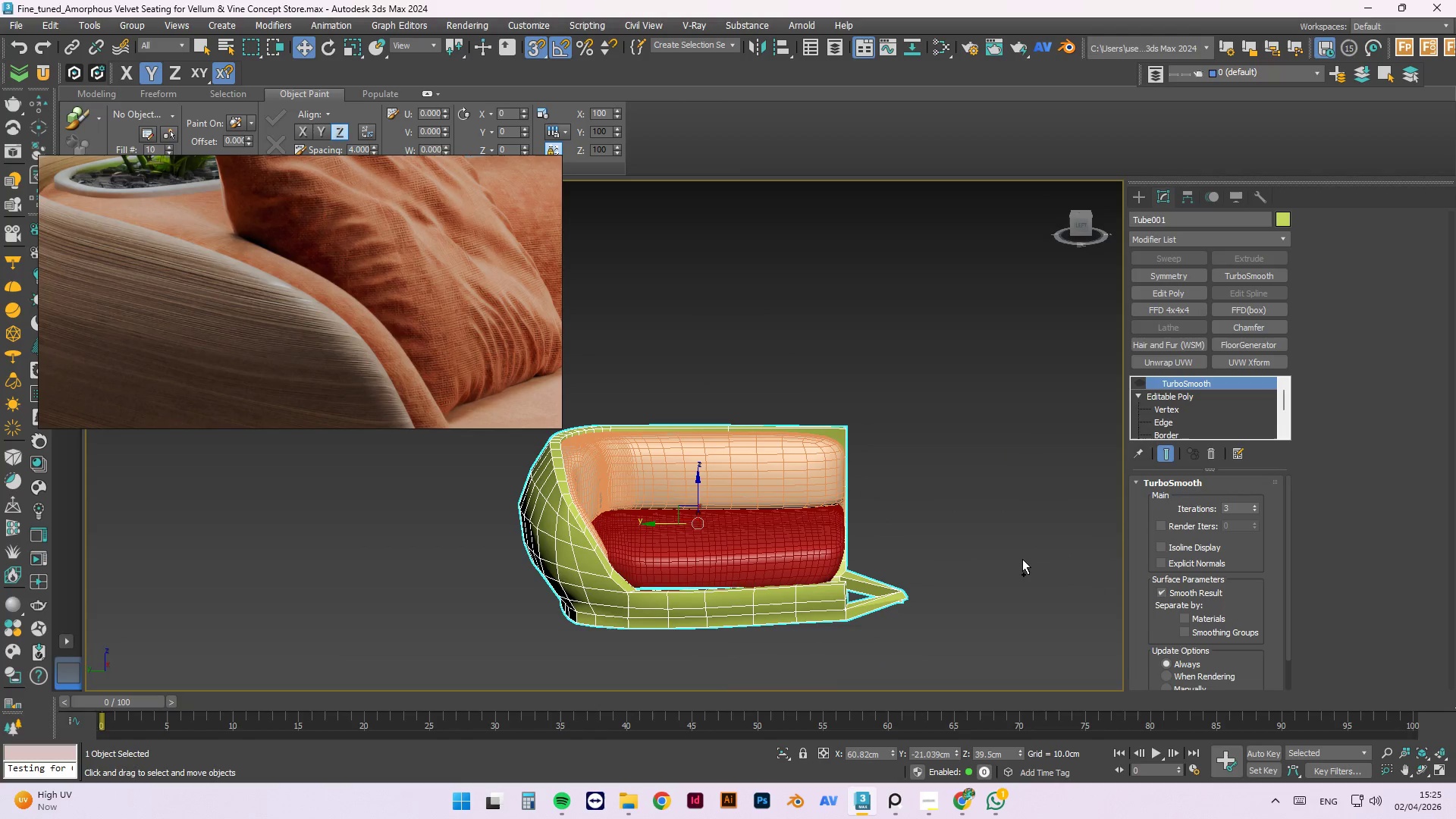 
key(Control+Z)
 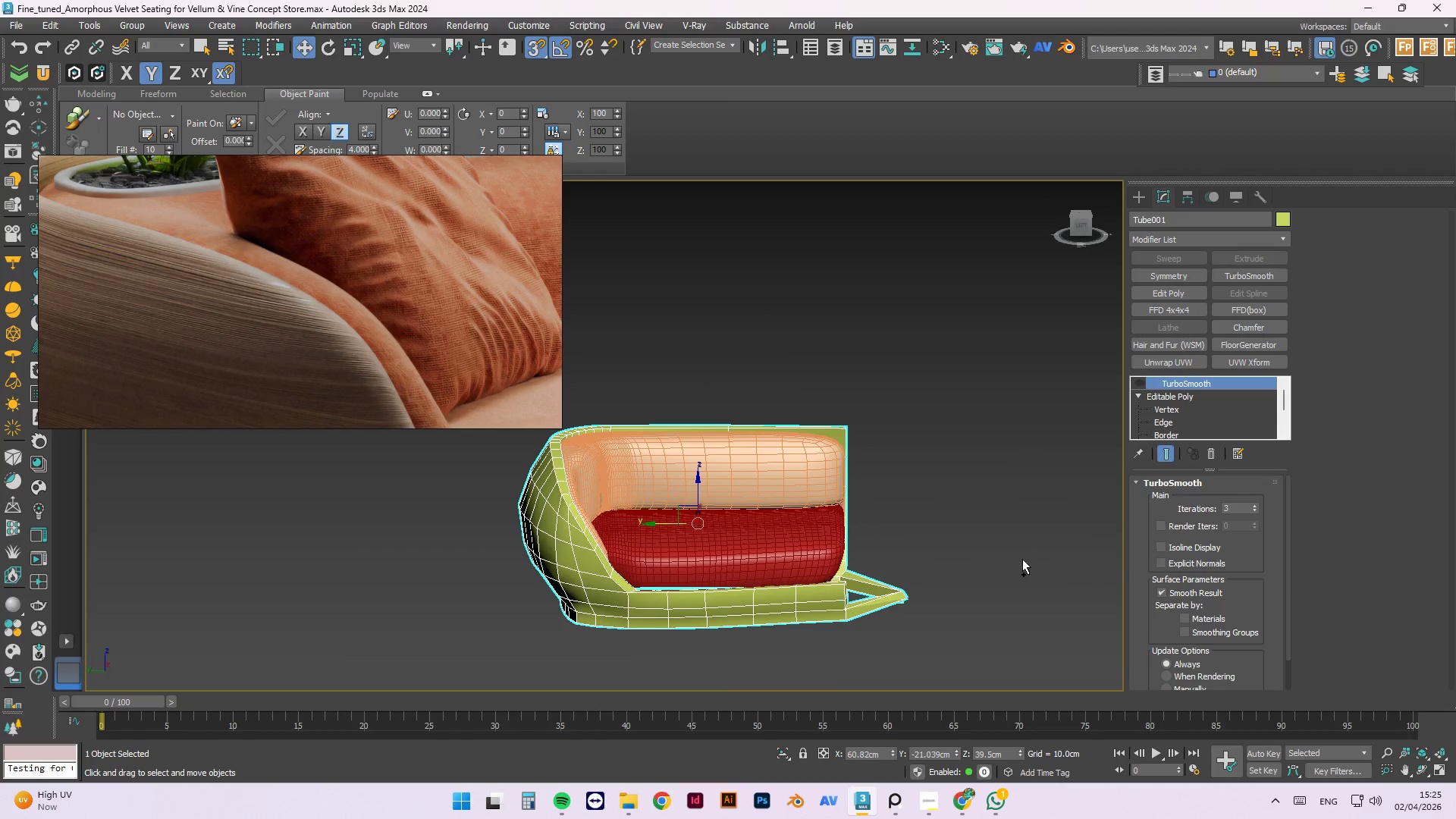 
key(Control+Z)
 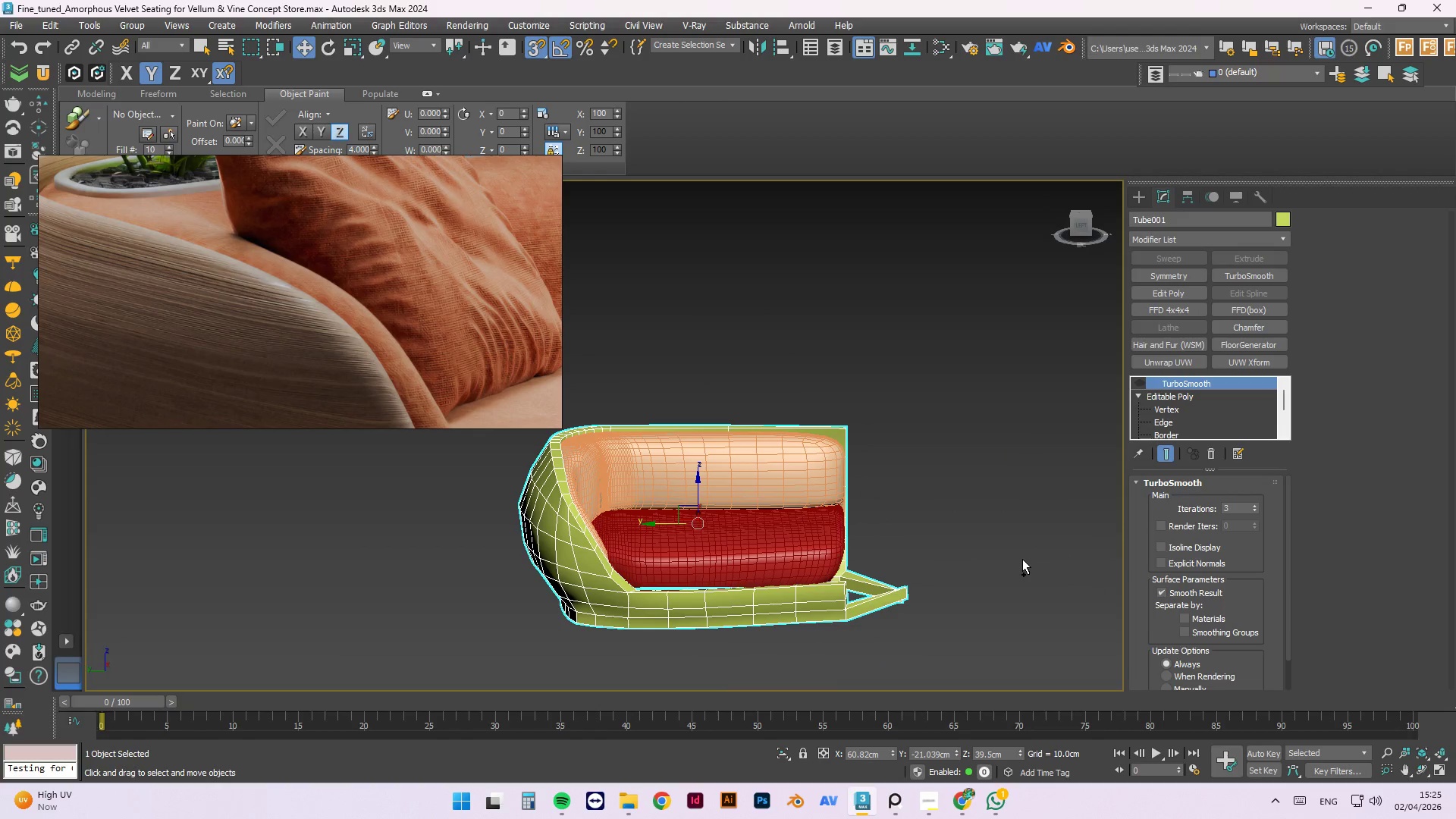 
key(Control+Z)
 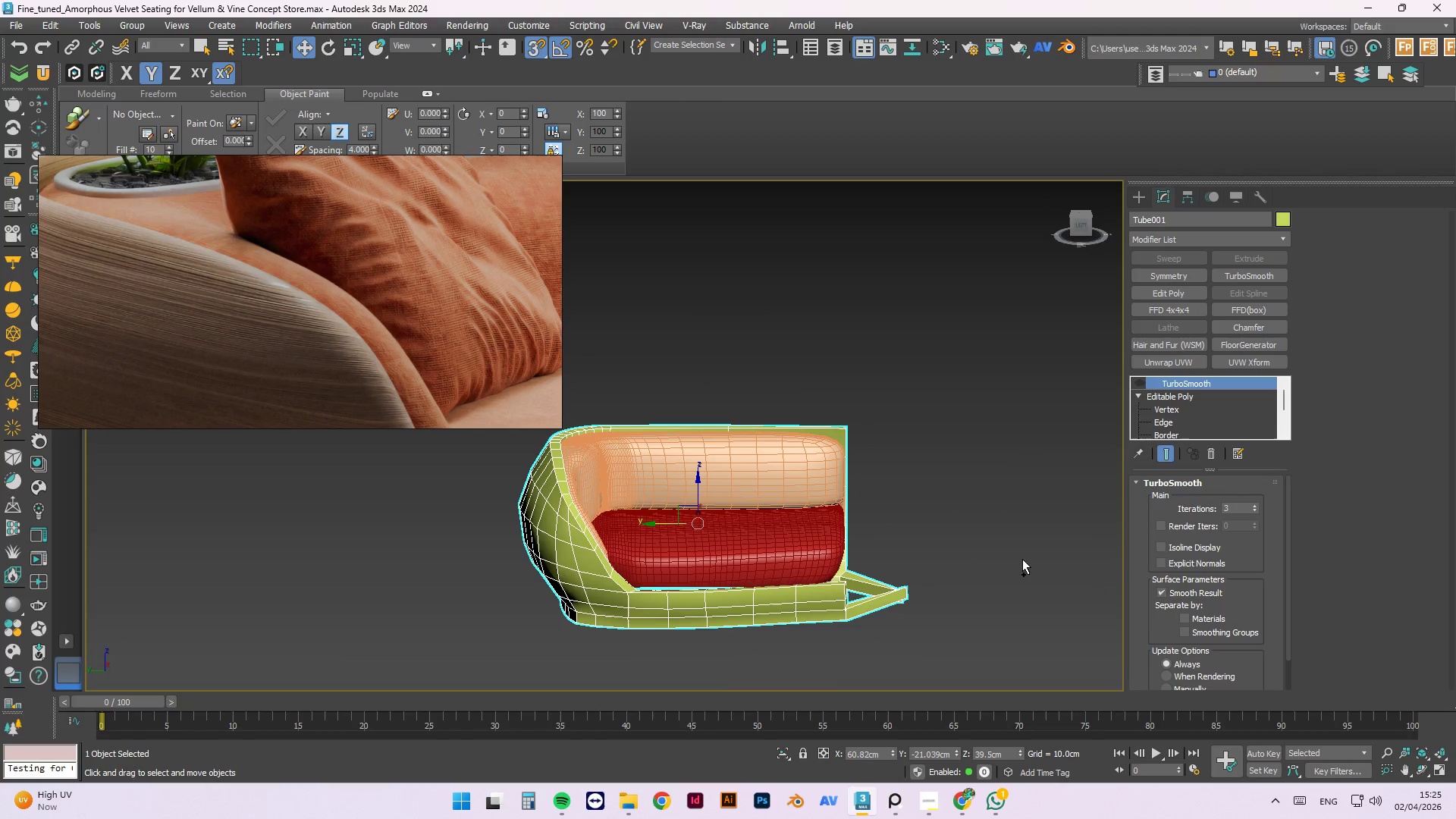 
key(Control+Z)
 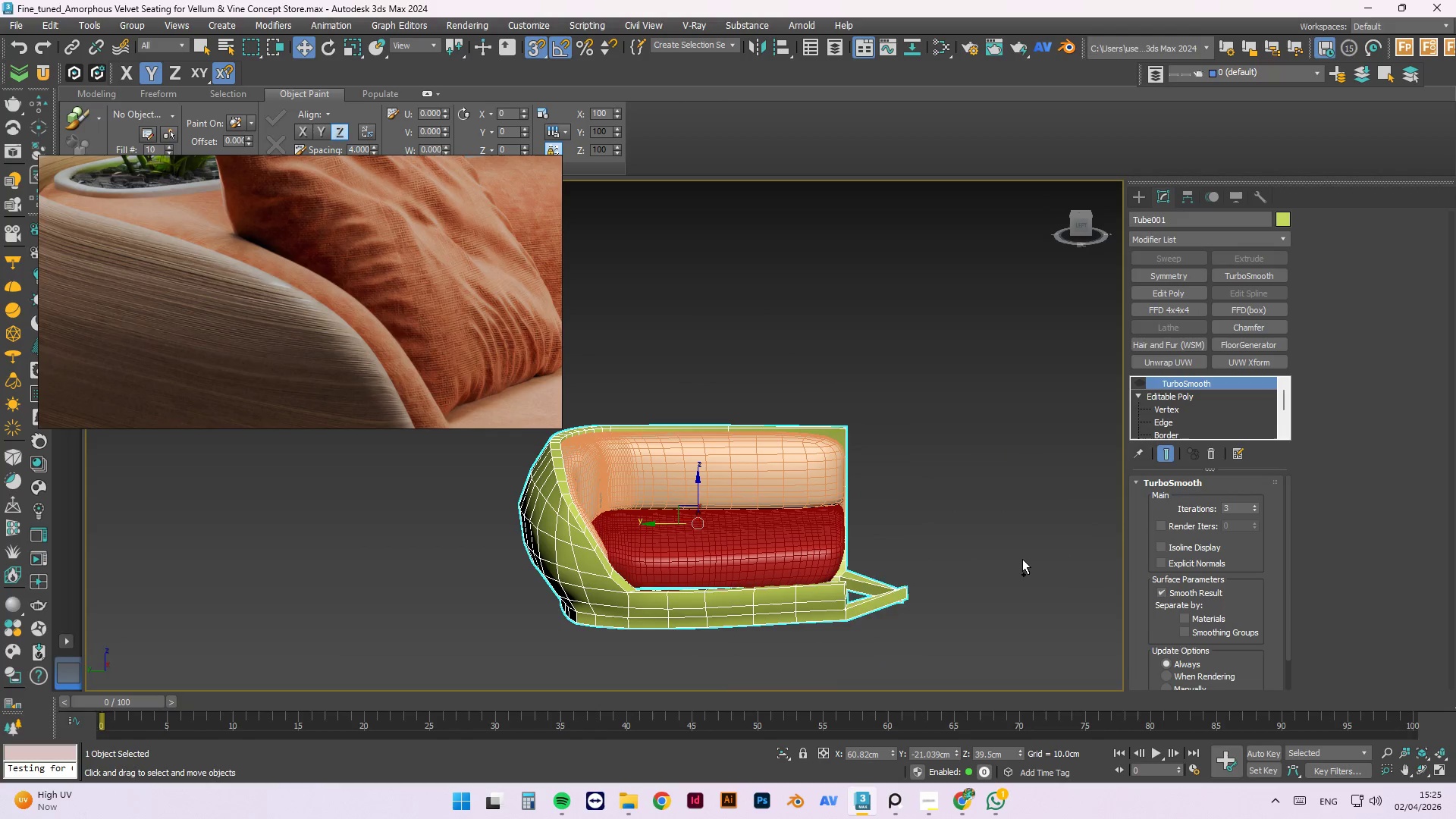 
key(Control+Z)
 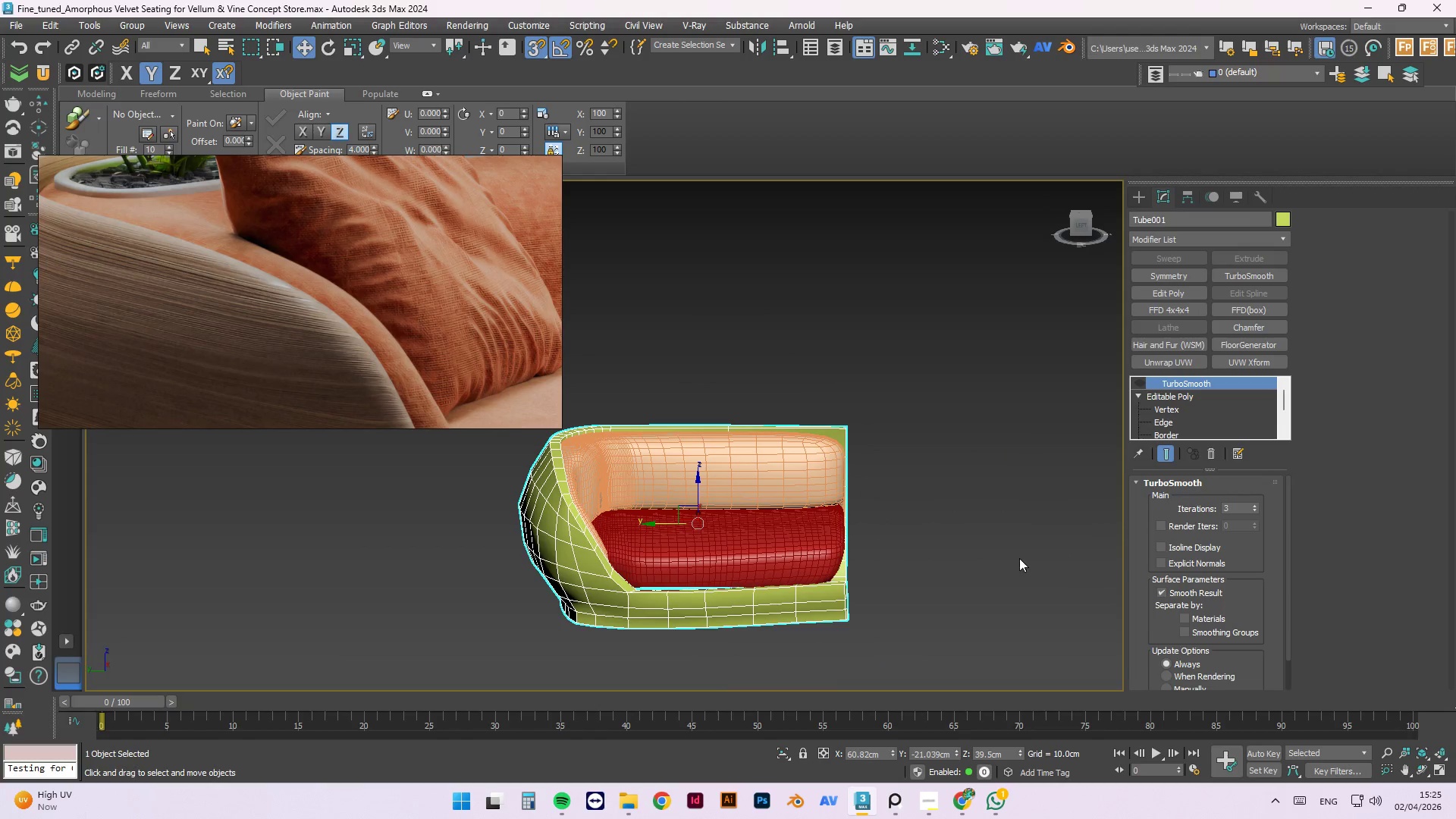 
hold_key(key=AltLeft, duration=0.7)
 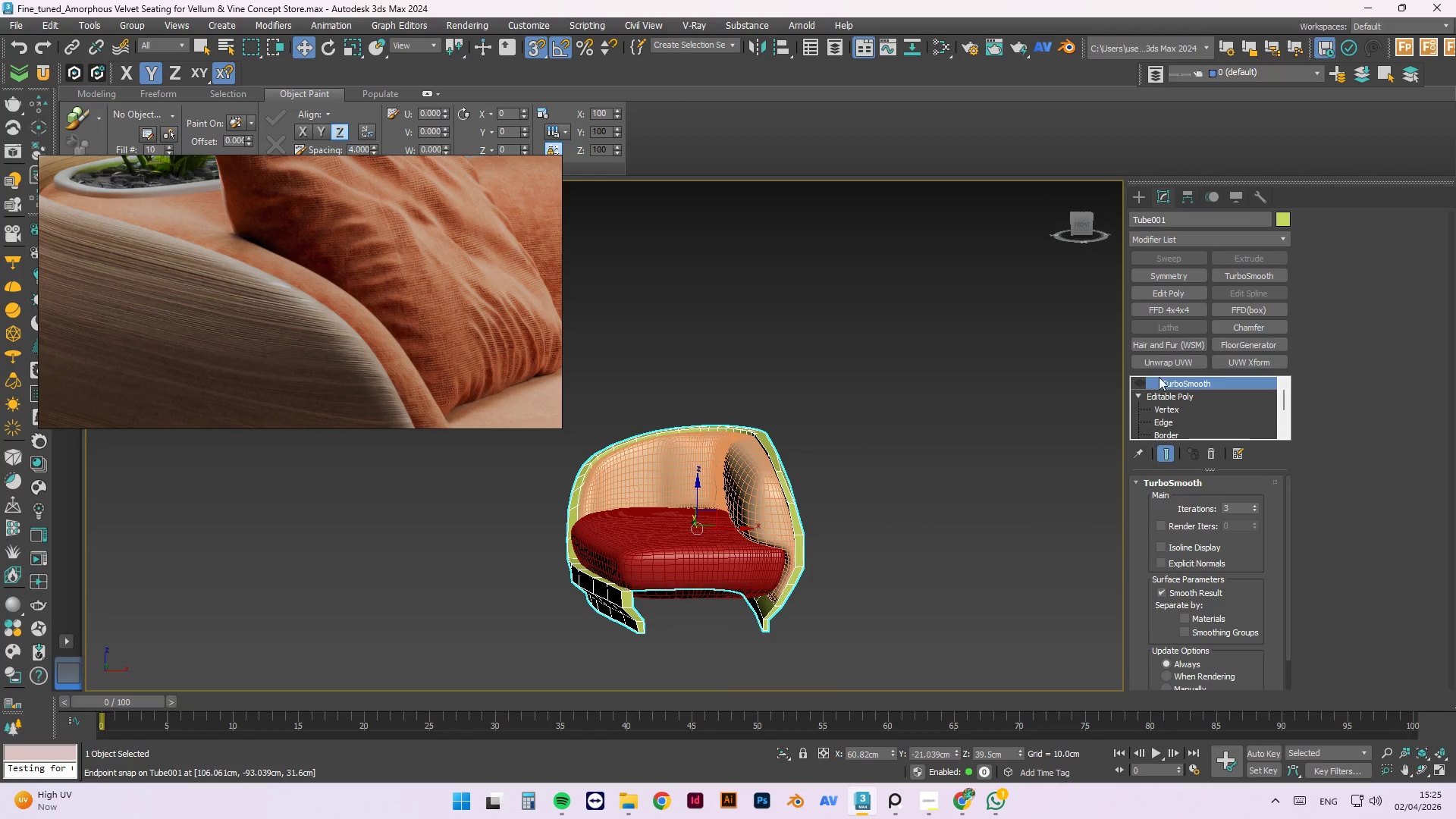 
hold_key(key=AltLeft, duration=2.77)
left_click([1177, 426])
 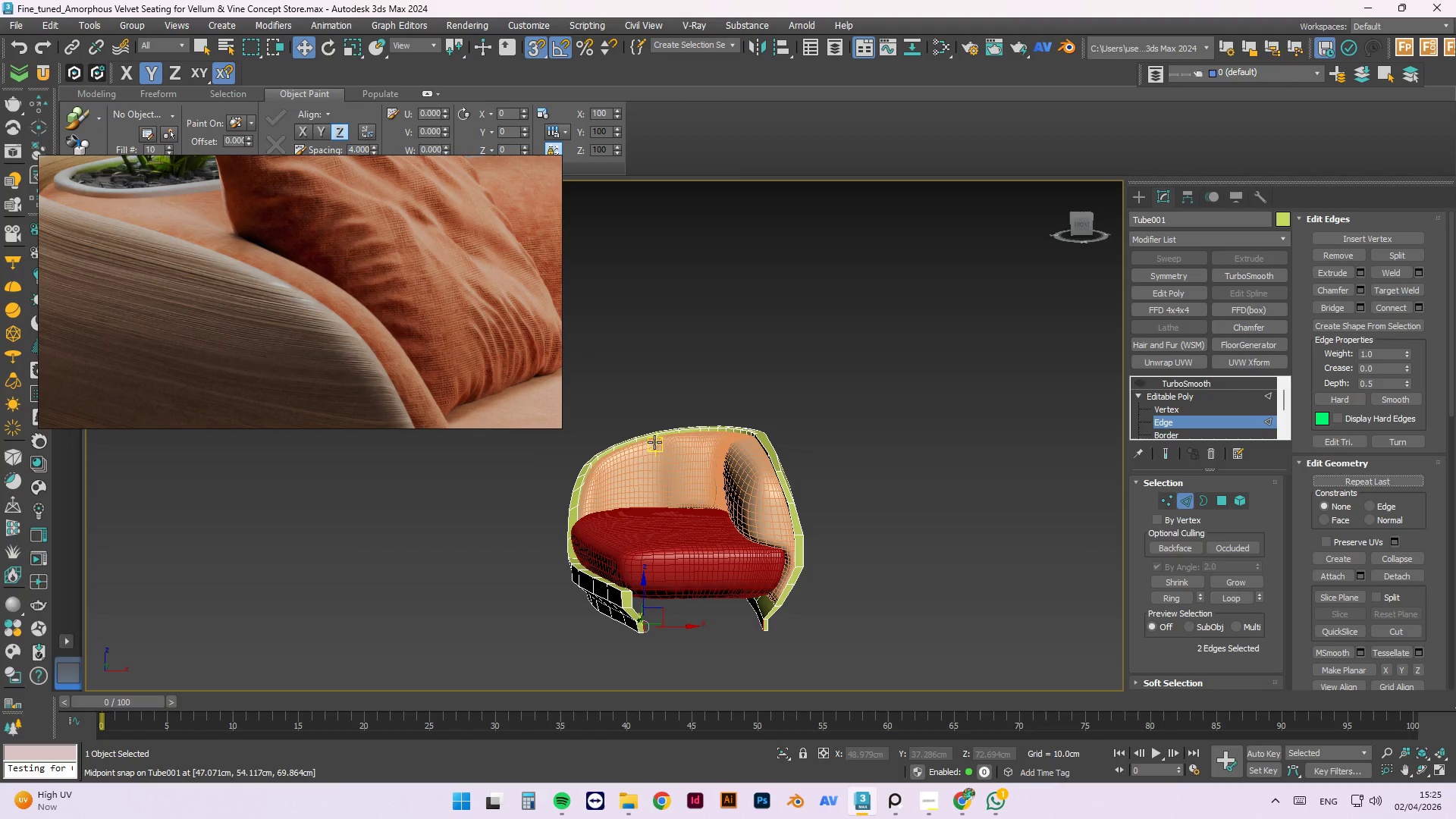 
hold_key(key=AltLeft, duration=0.52)
 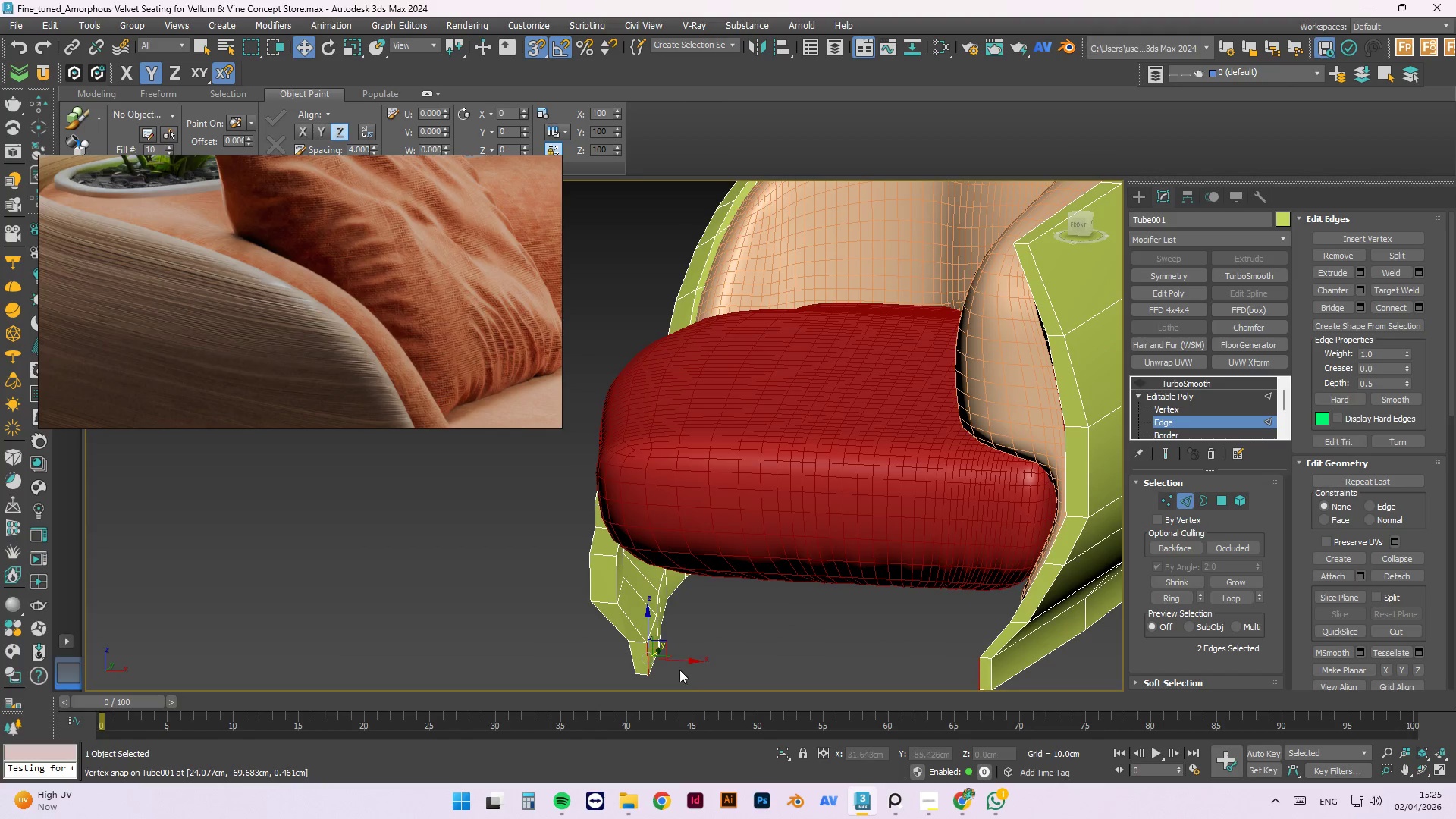 
hold_key(key=AltLeft, duration=5.56)
scroll: coordinate [664, 667], scroll_direction: up, amount: 5.0
 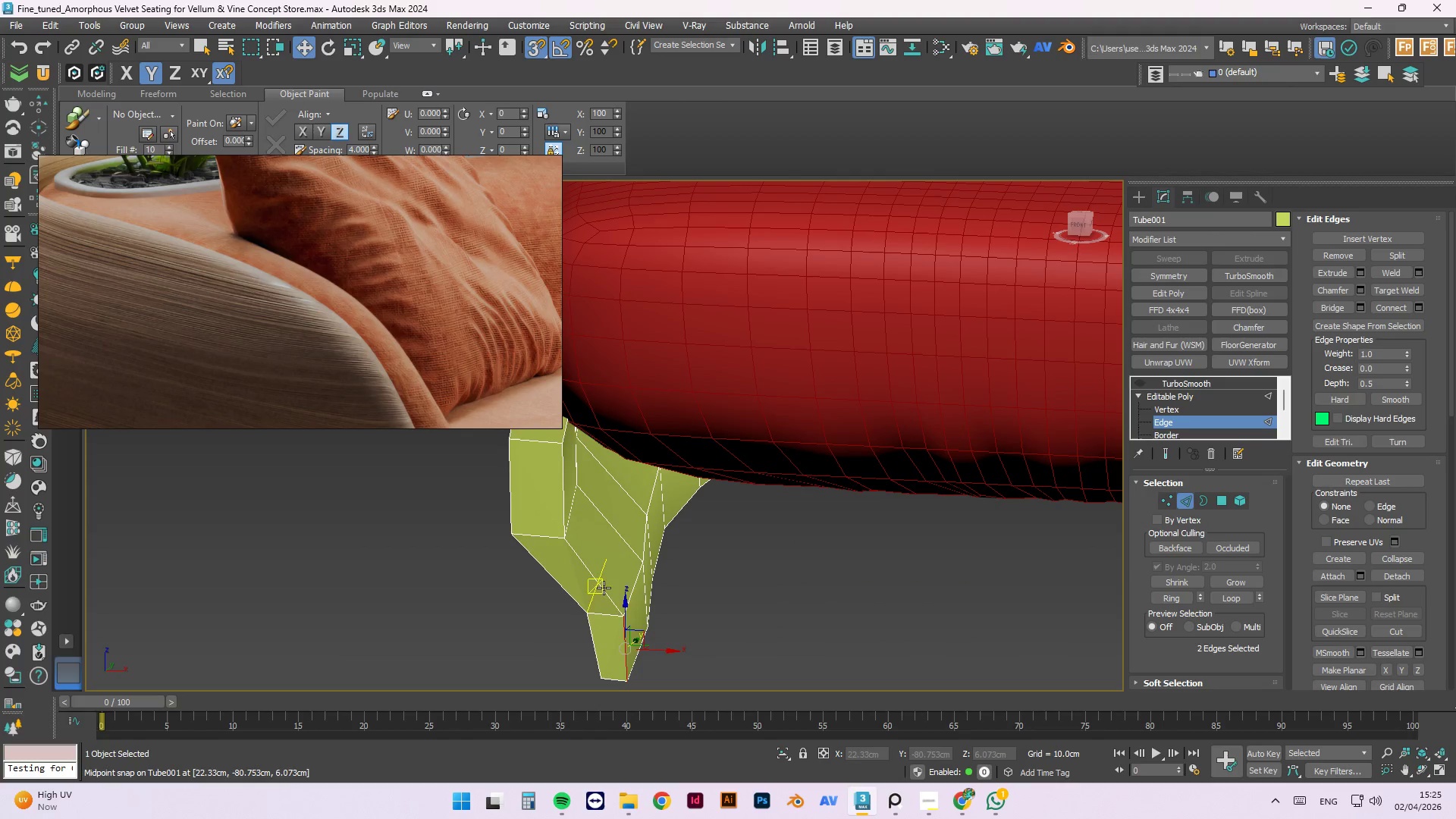 
left_click([605, 587])
 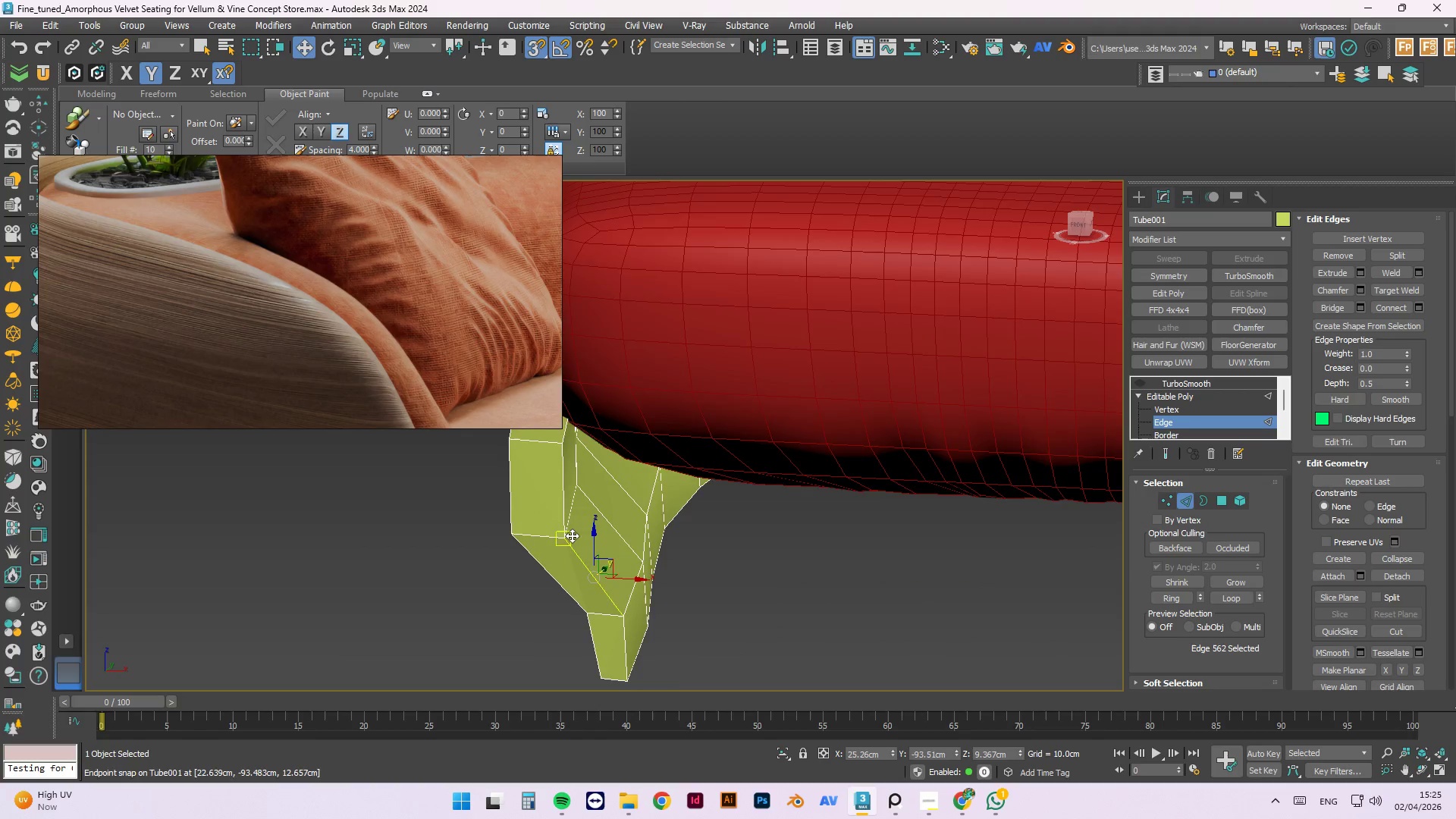 
hold_key(key=ControlLeft, duration=0.59)
left_click([560, 504])
 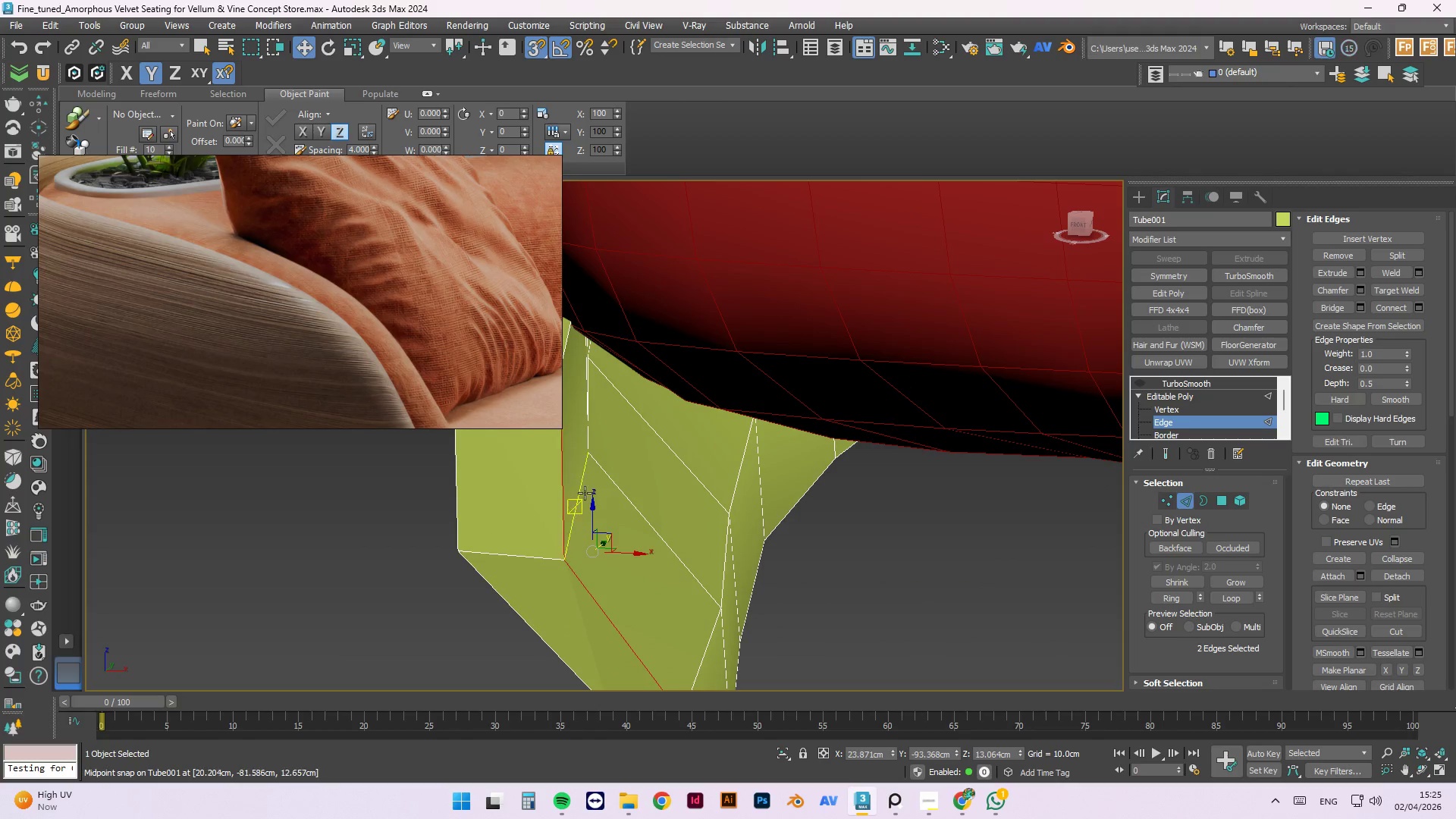 
scroll: coordinate [564, 516], scroll_direction: up, amount: 2.0
 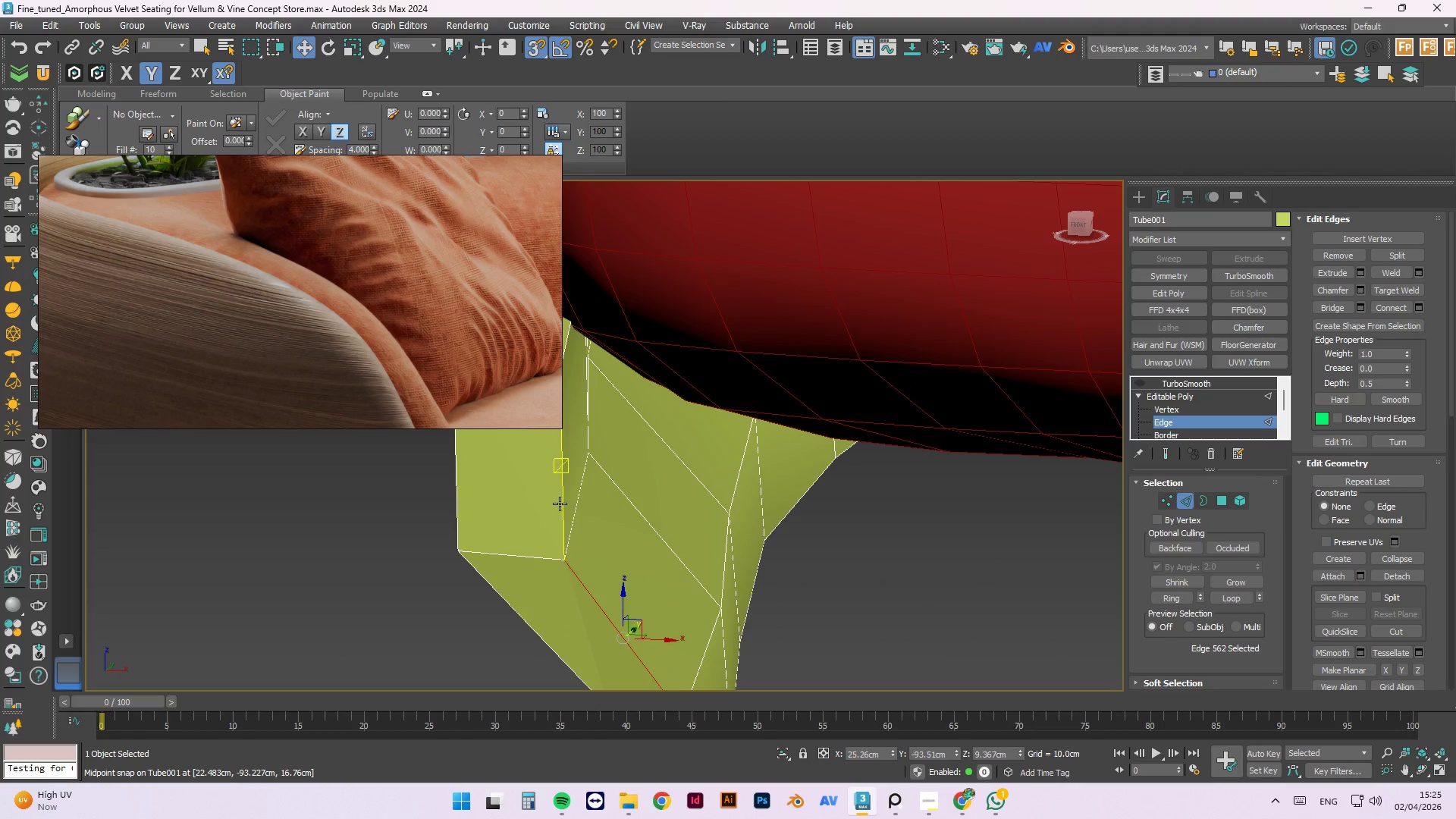 
scroll: coordinate [592, 486], scroll_direction: down, amount: 2.0
 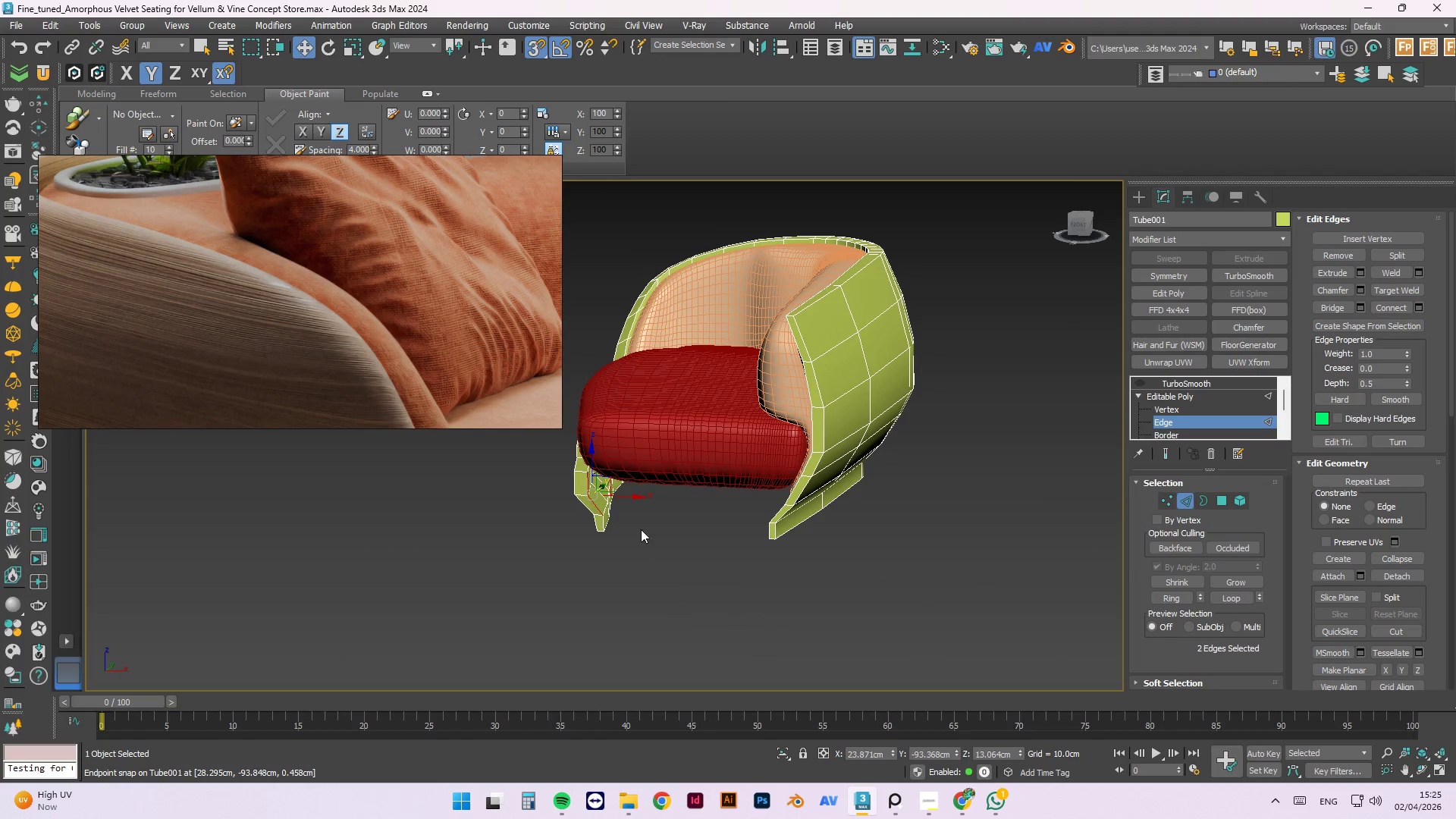 
scroll: coordinate [598, 522], scroll_direction: up, amount: 3.0
 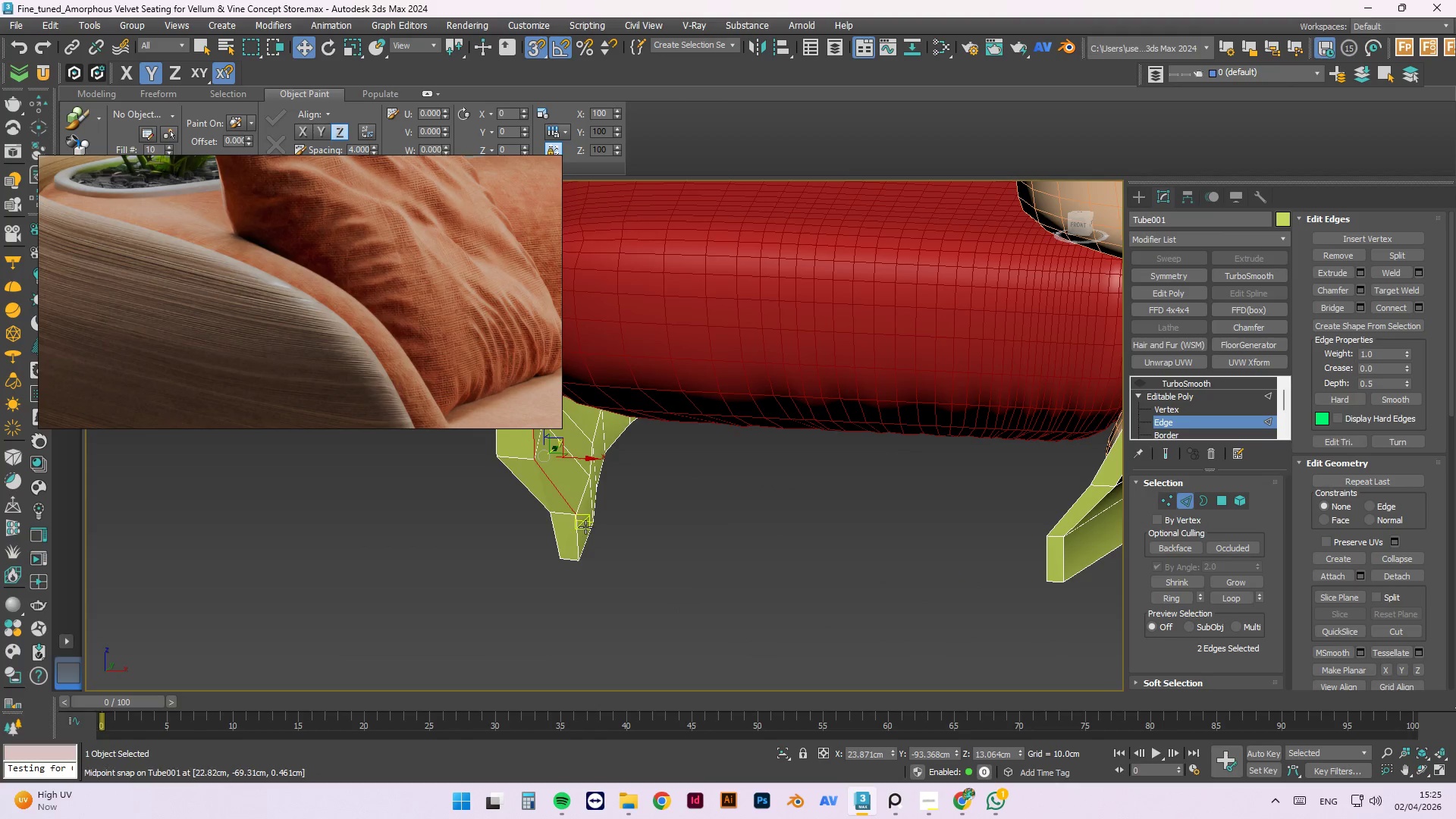 
hold_key(key=ControlLeft, duration=0.81)
left_click([579, 528])
 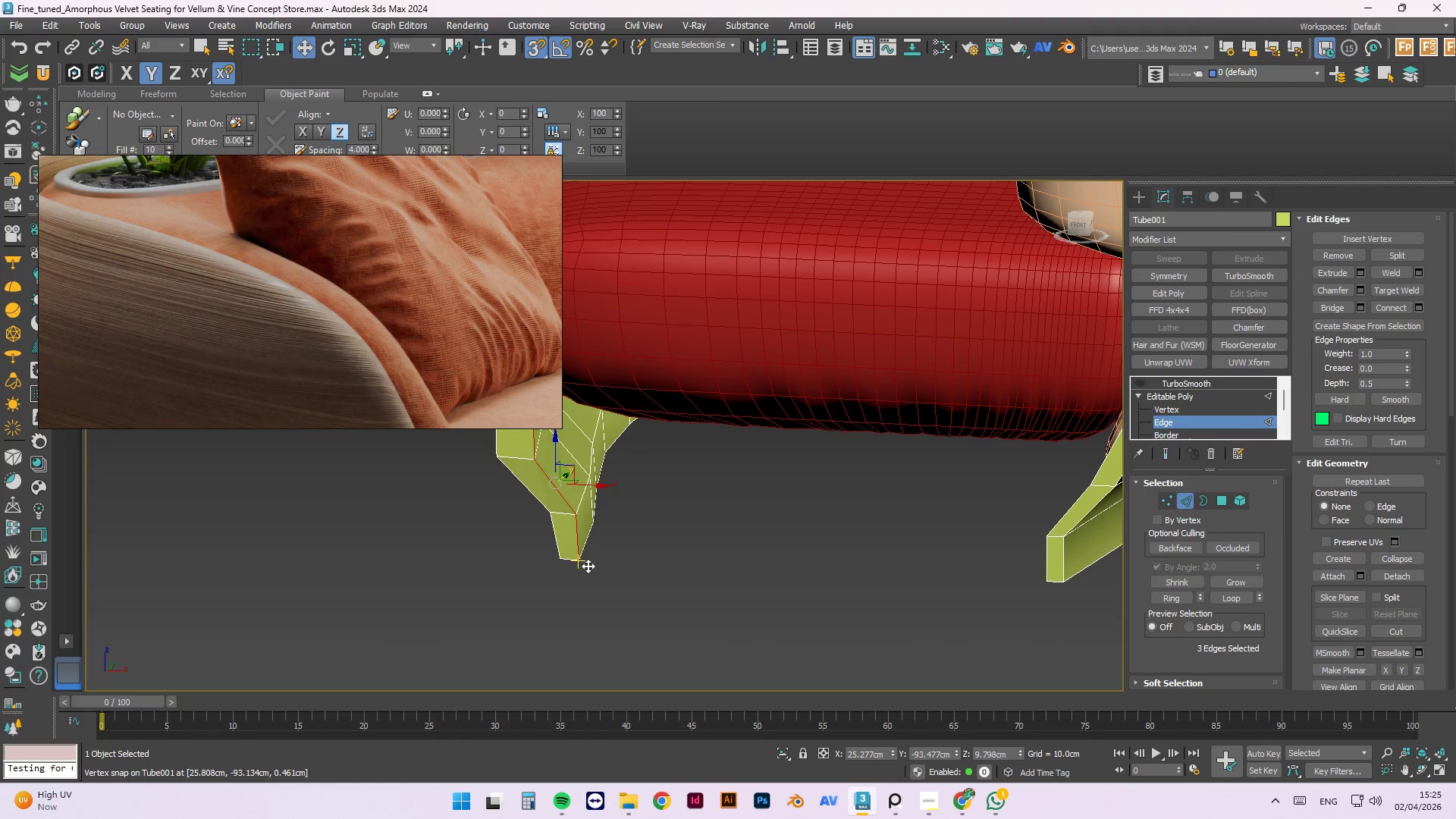 
hold_key(key=AltLeft, duration=0.62)
 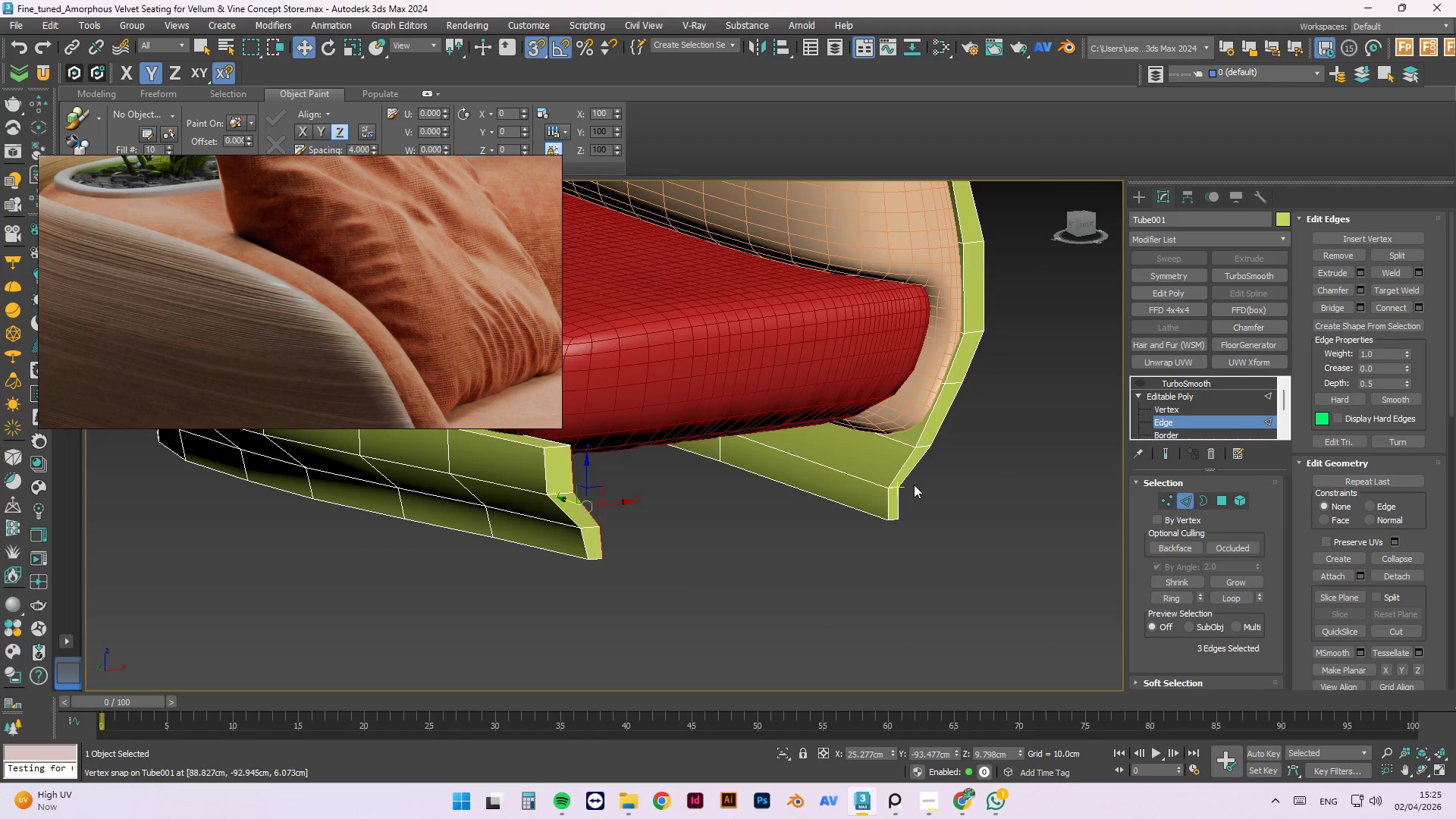 
scroll: coordinate [663, 563], scroll_direction: down, amount: 1.0
 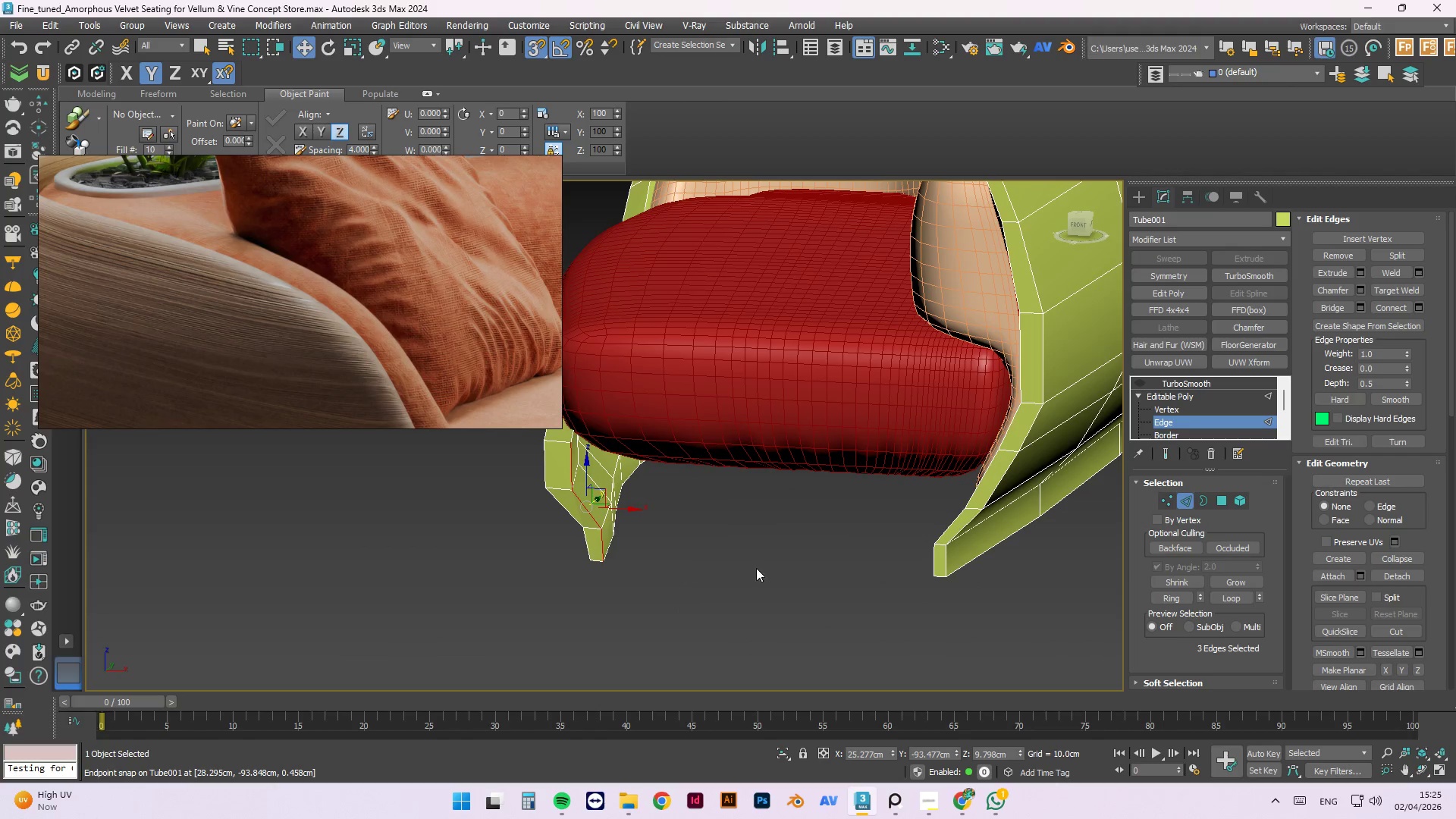 
hold_key(key=ControlLeft, duration=1.03)
 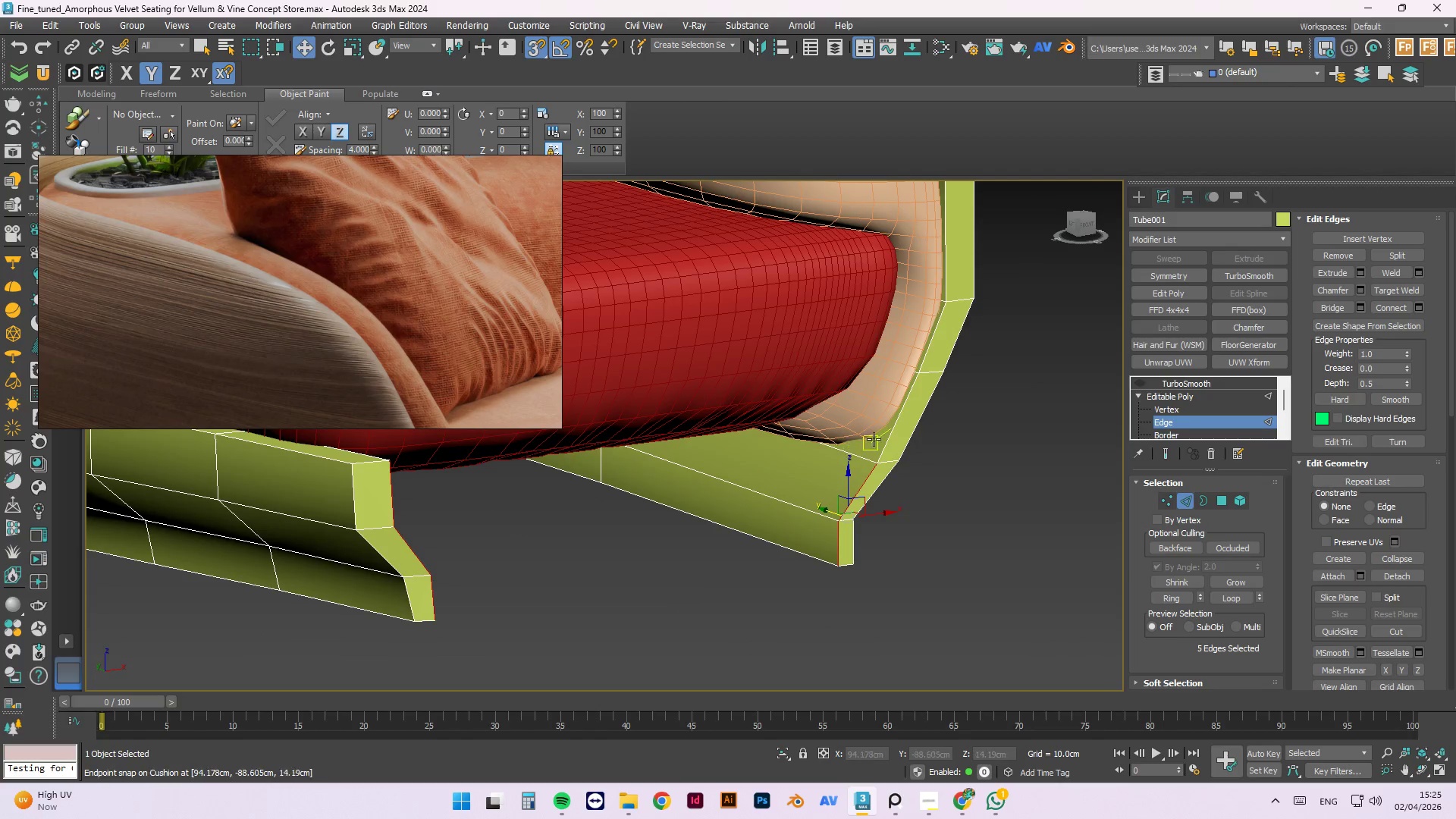 
scroll: coordinate [907, 482], scroll_direction: up, amount: 2.0
 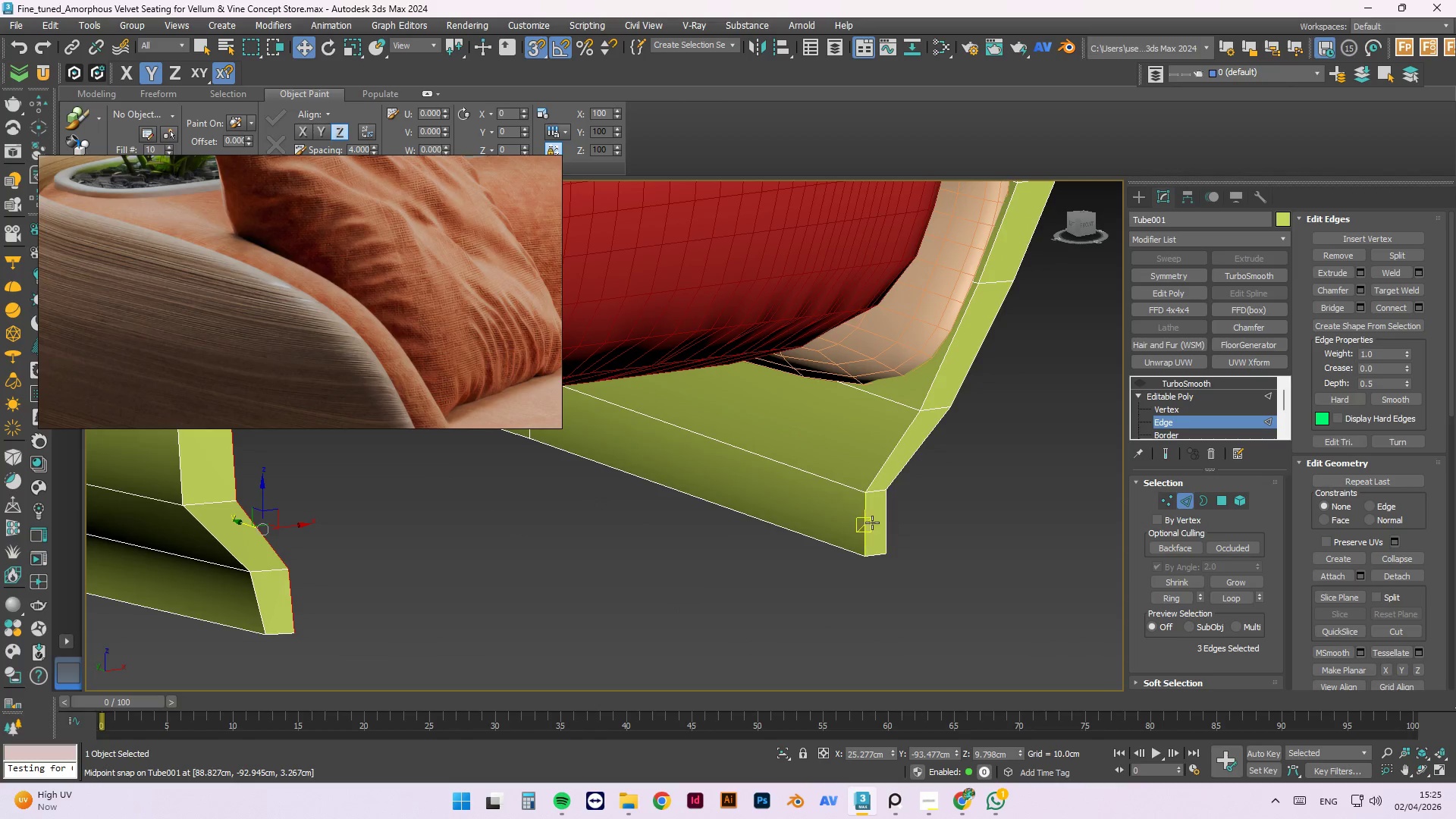 
left_click([864, 521])
 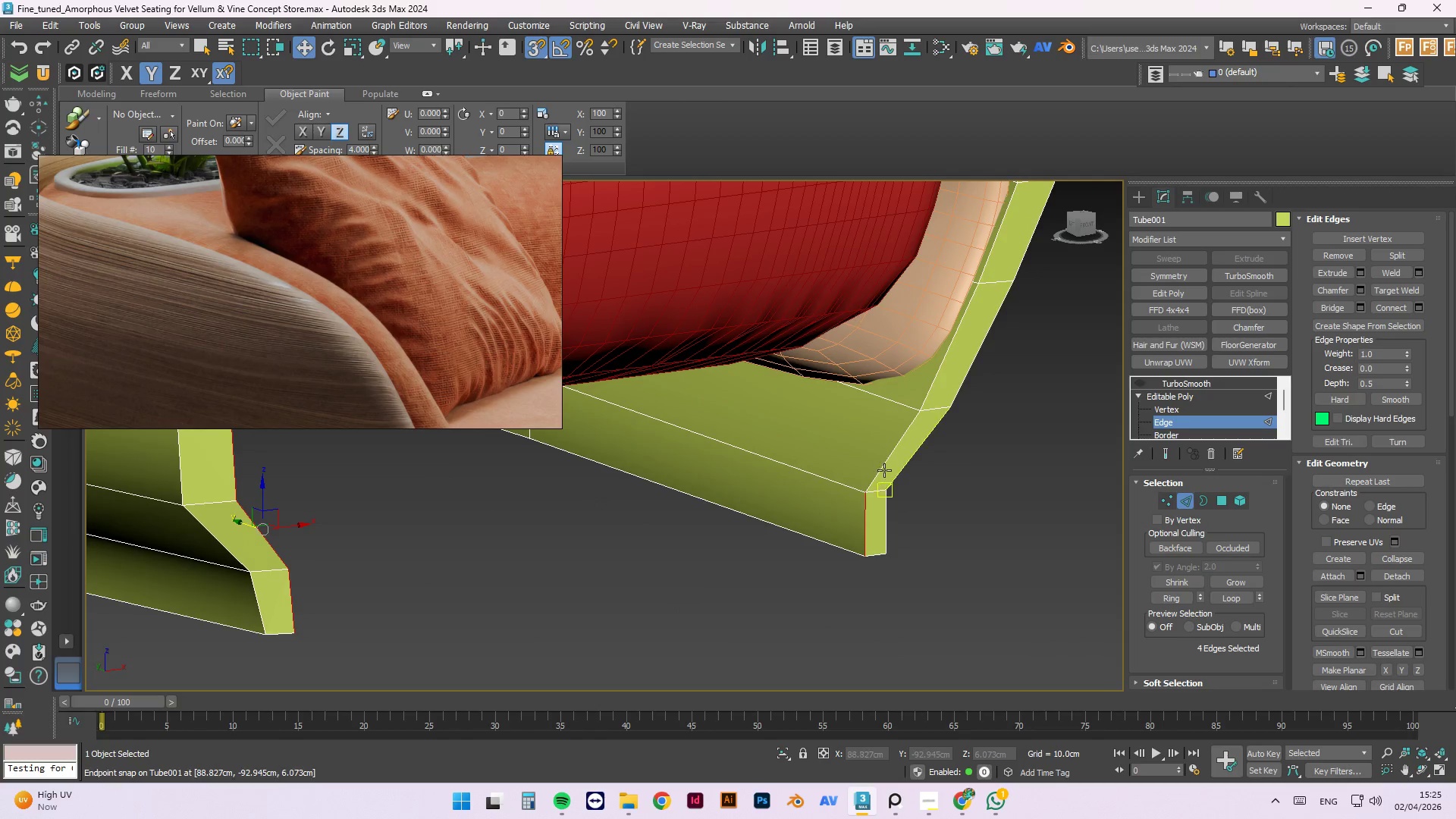 
double_click([884, 470])
 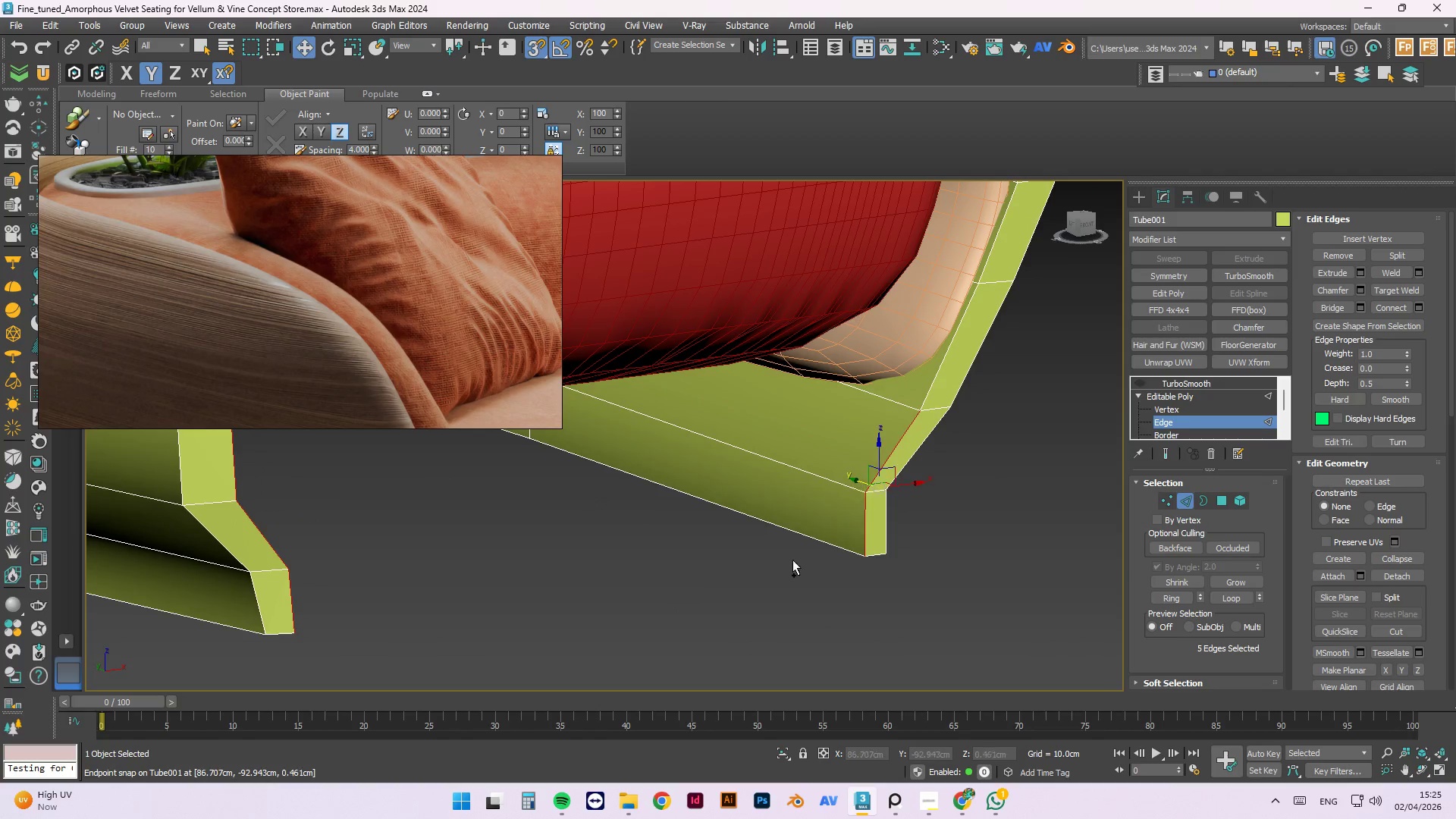 
scroll: coordinate [774, 589], scroll_direction: down, amount: 1.0
 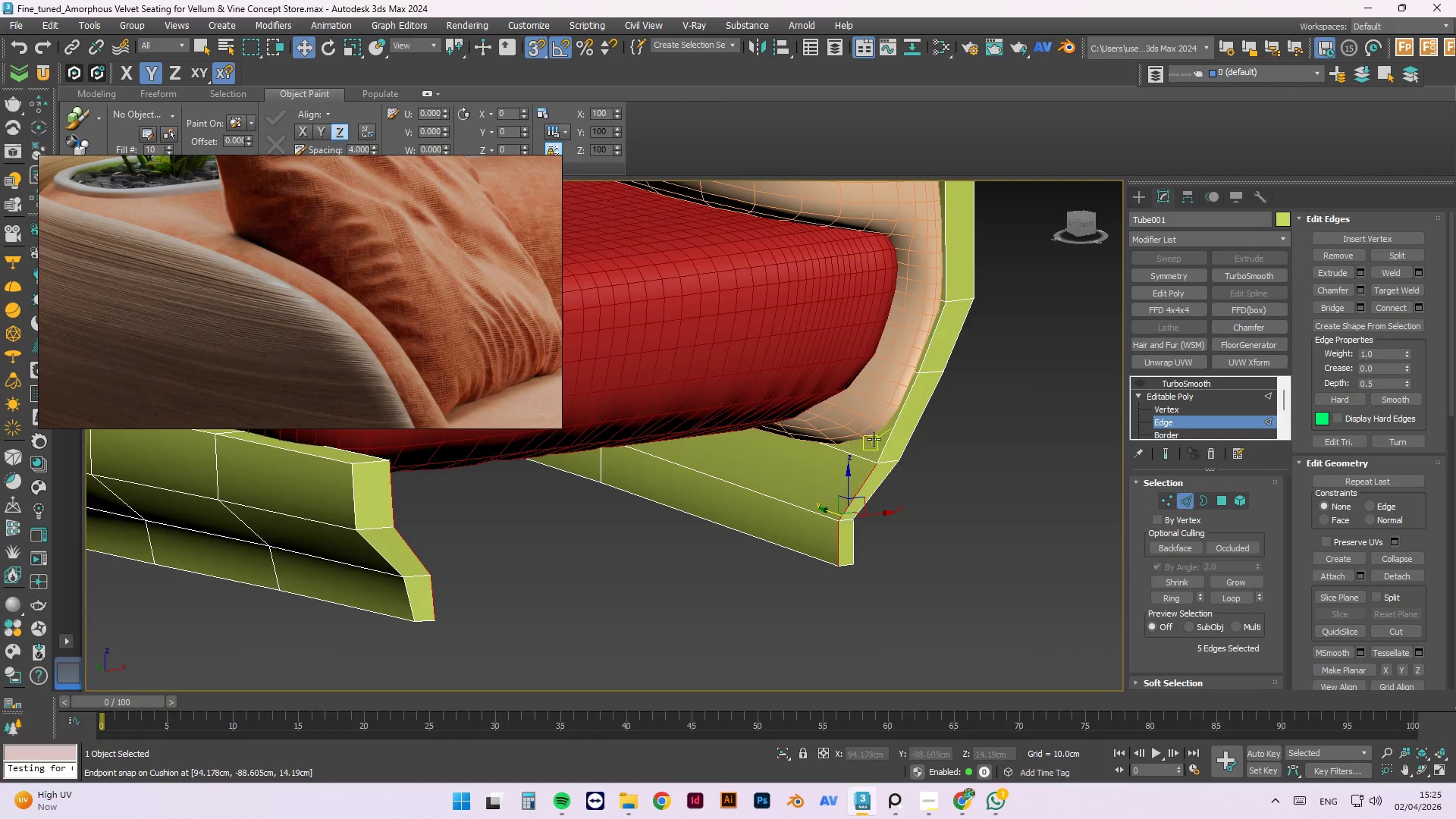 
hold_key(key=ControlLeft, duration=0.75)
left_click([890, 438])
 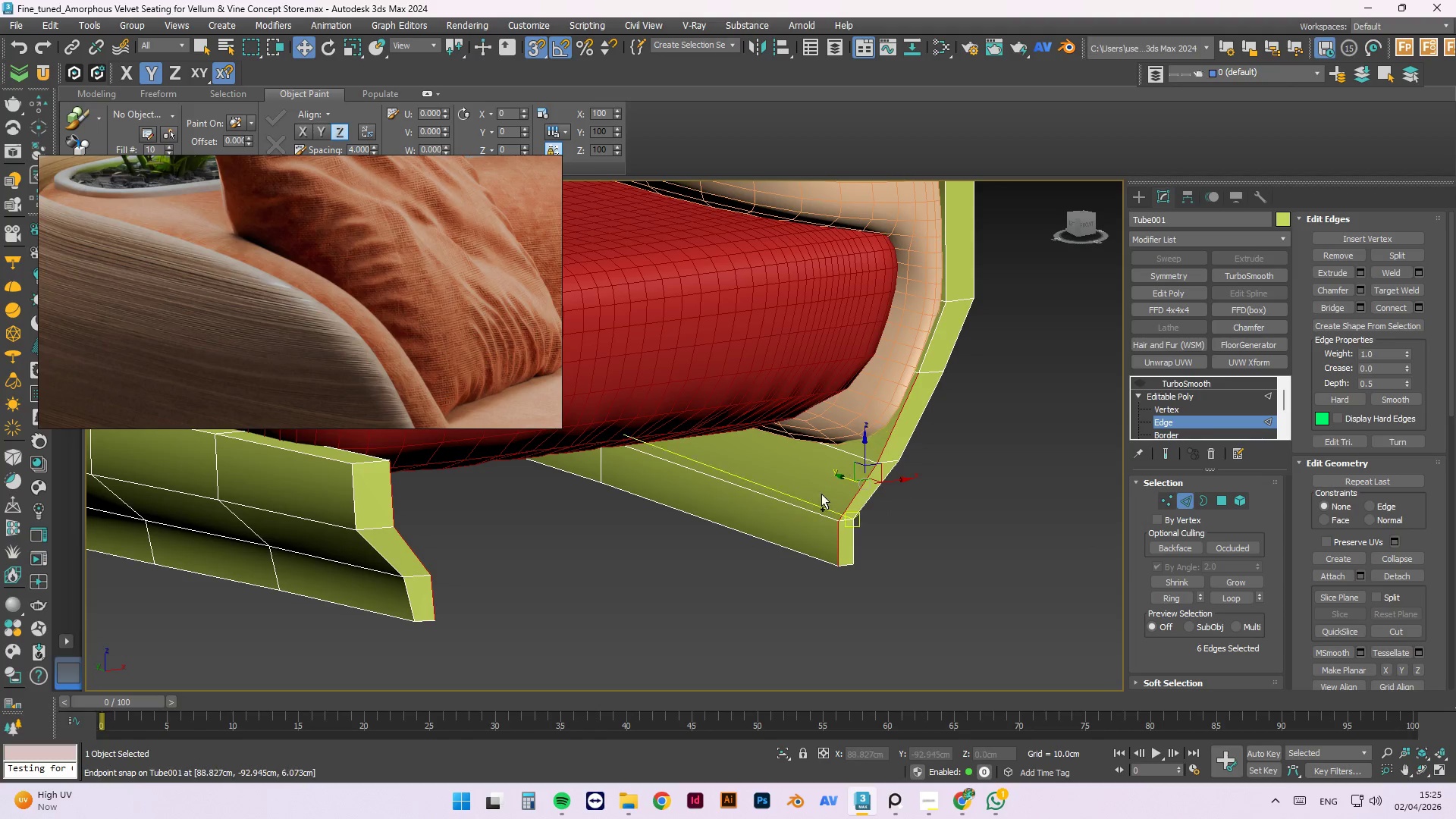 
scroll: coordinate [801, 527], scroll_direction: down, amount: 2.0
 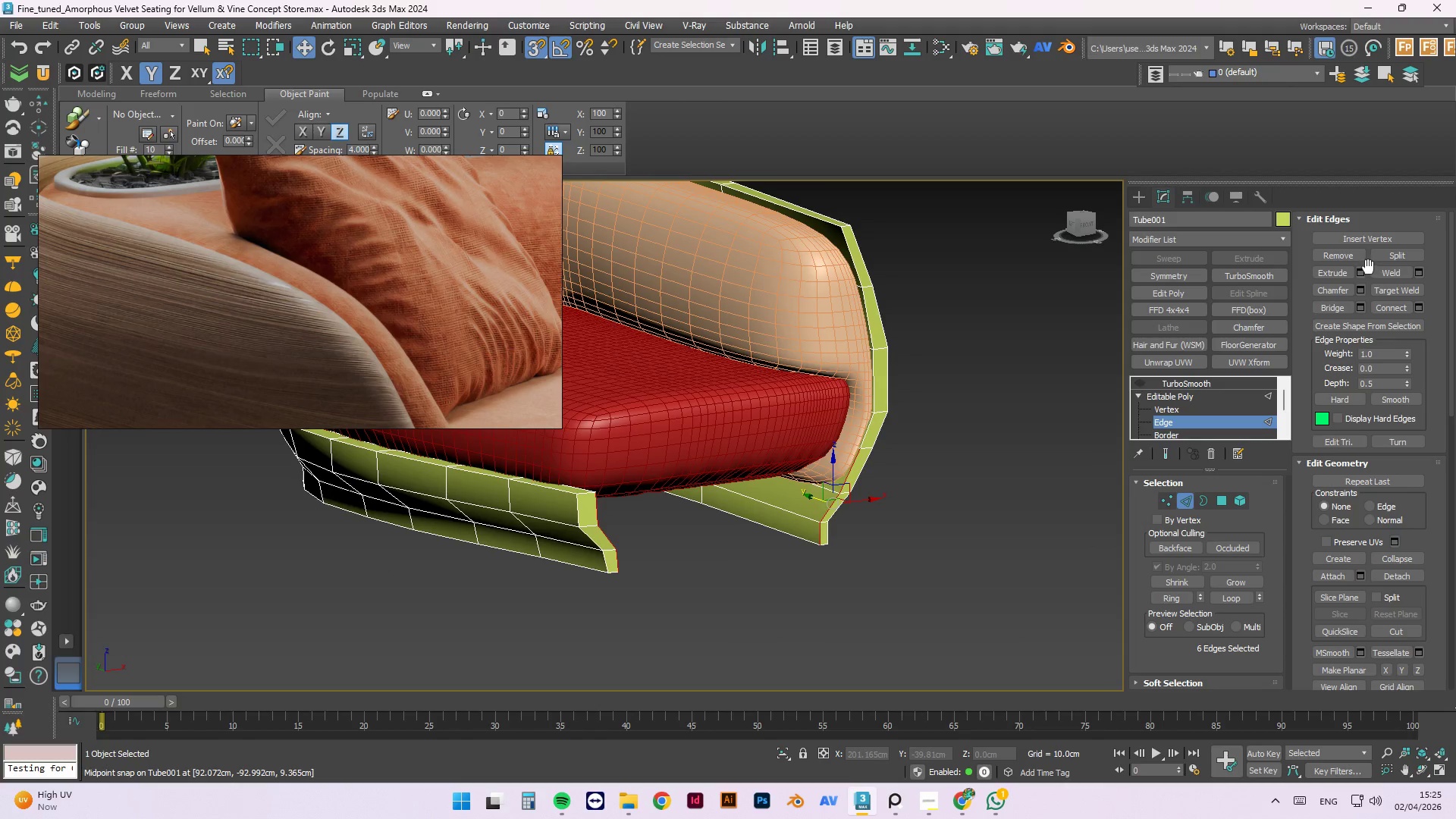 
left_click([1359, 271])
 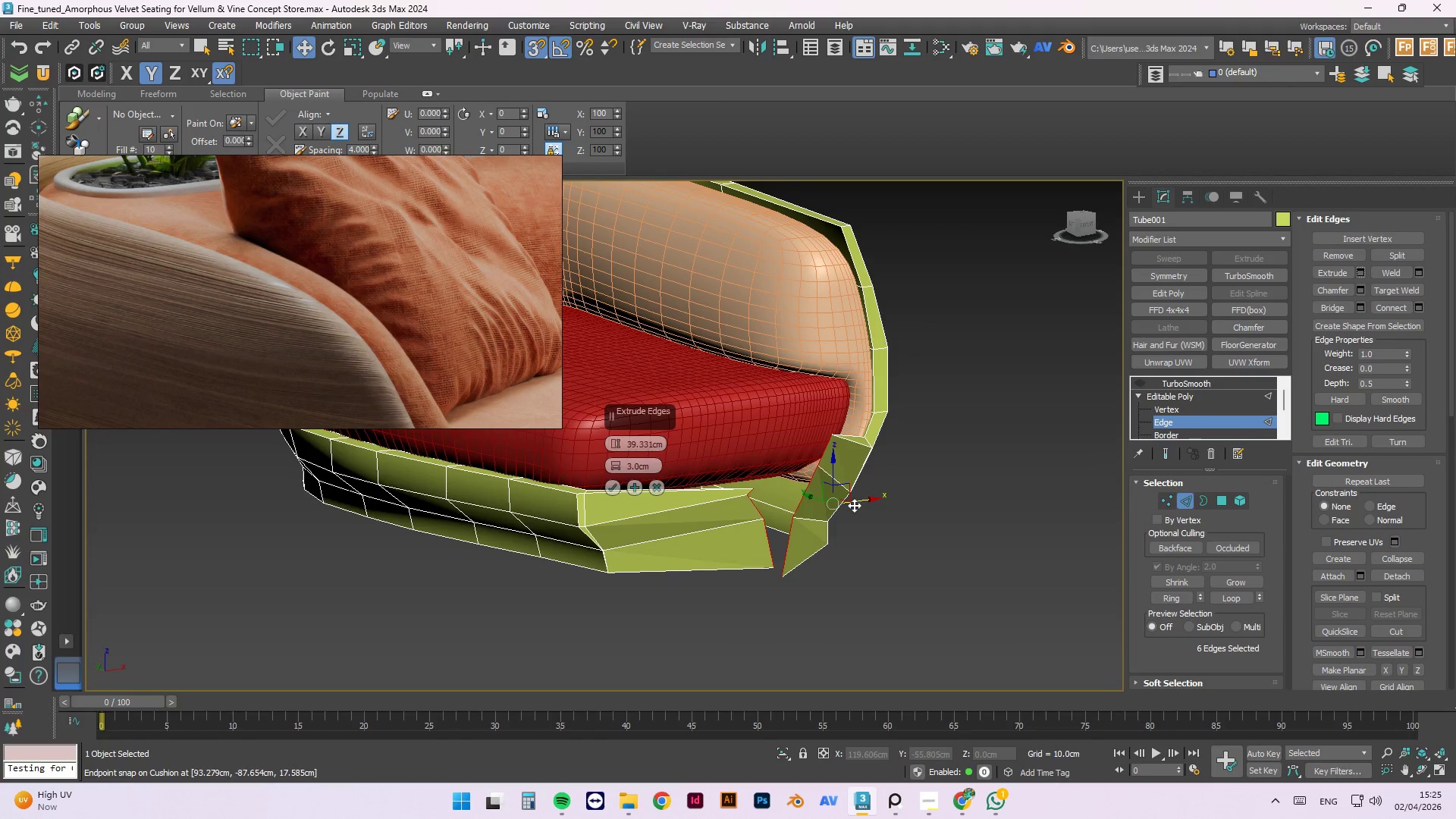 
hold_key(key=AltLeft, duration=1.53)
 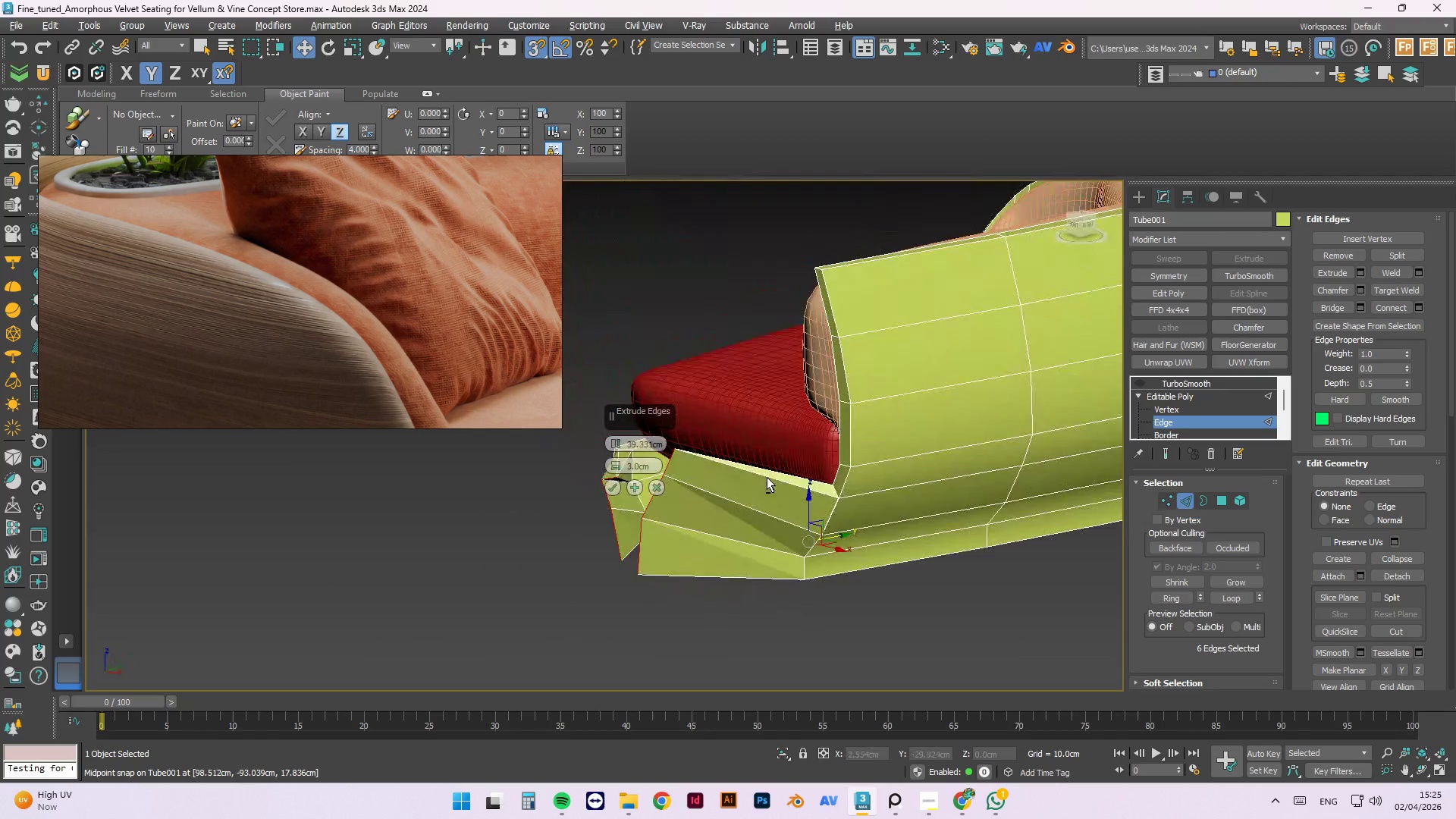 
hold_key(key=AltLeft, duration=1.52)
 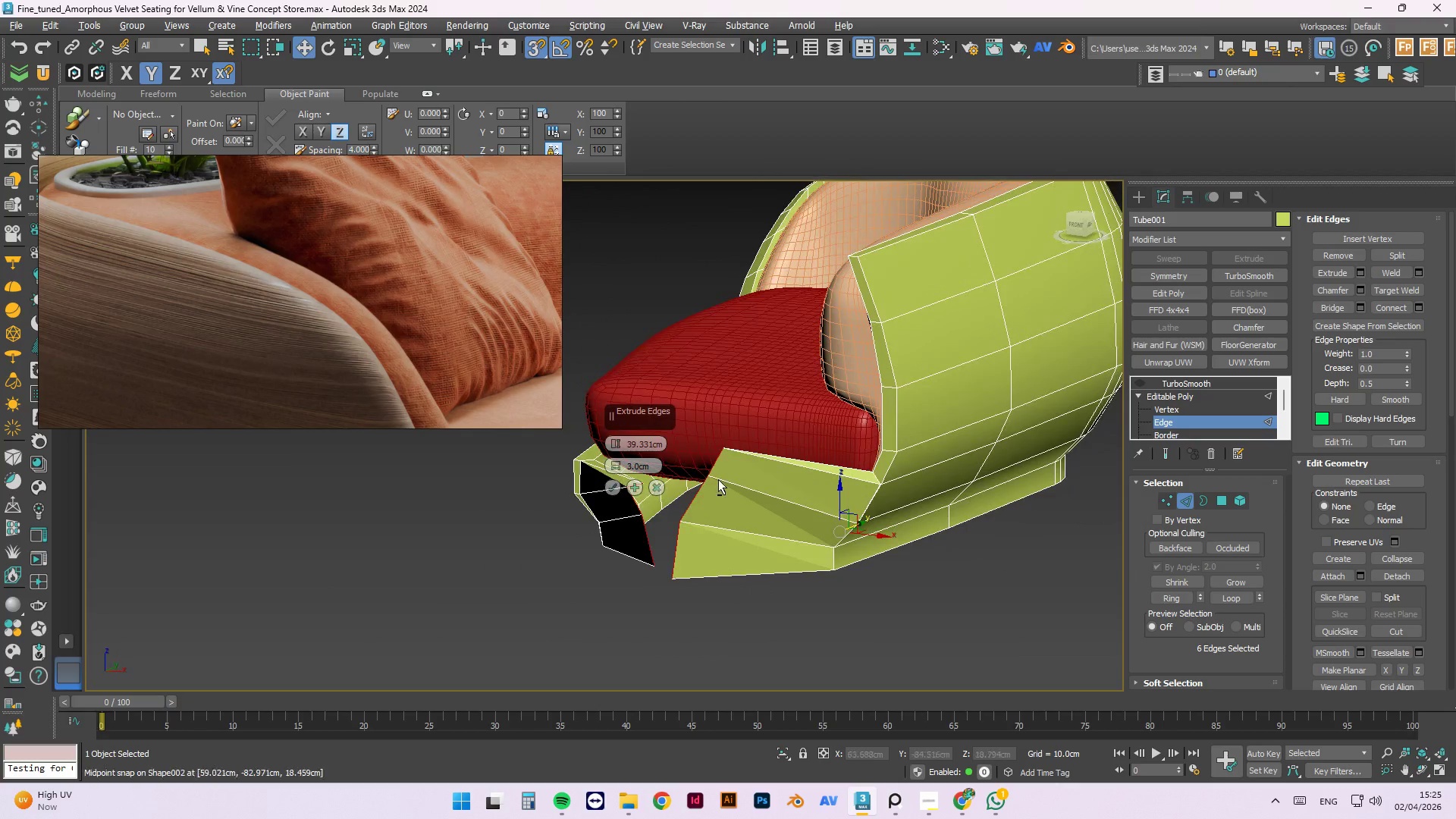 
hold_key(key=AltLeft, duration=0.62)
 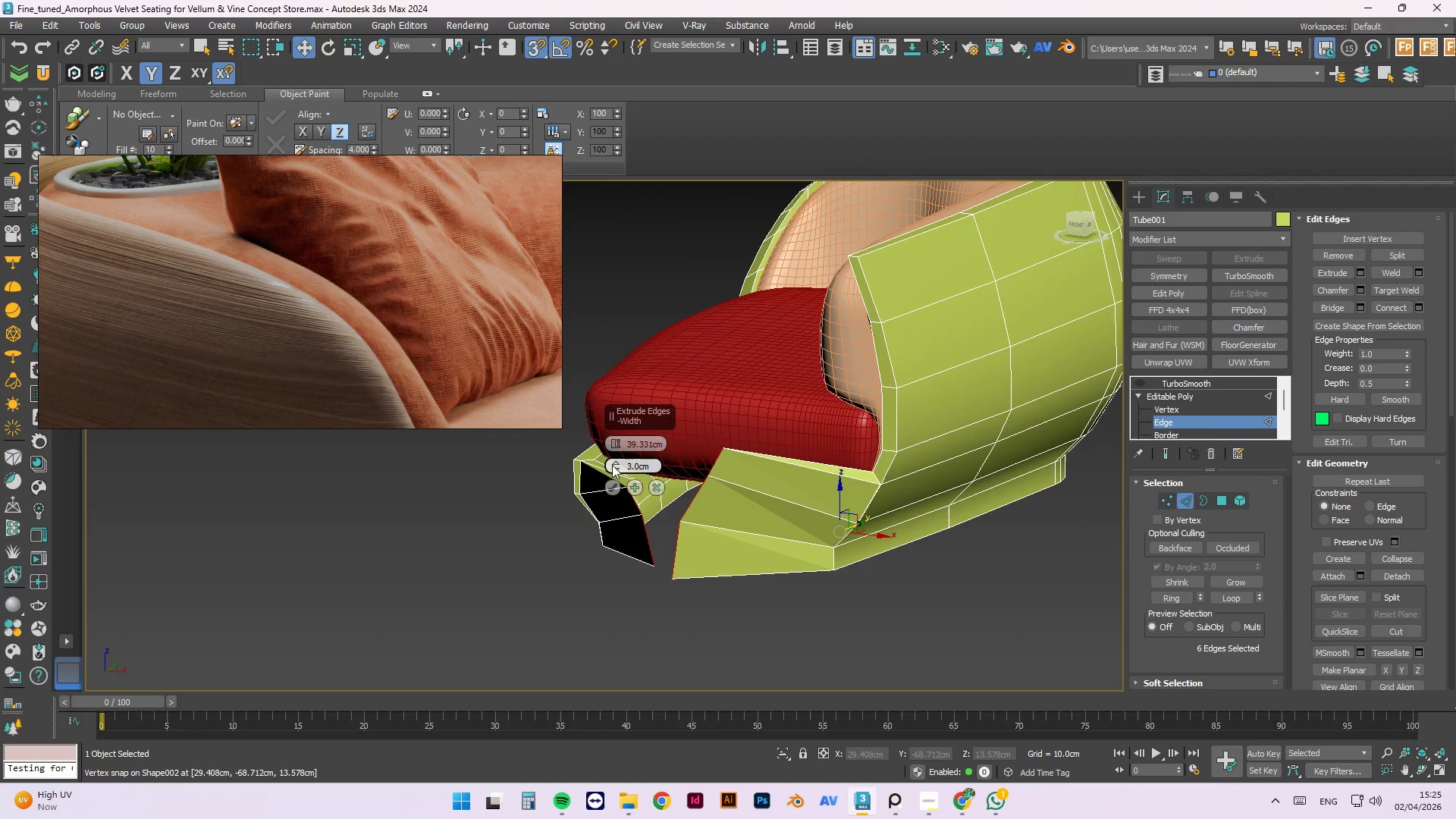 
left_click_drag(start_coordinate=[612, 465], to_coordinate=[607, 454])
 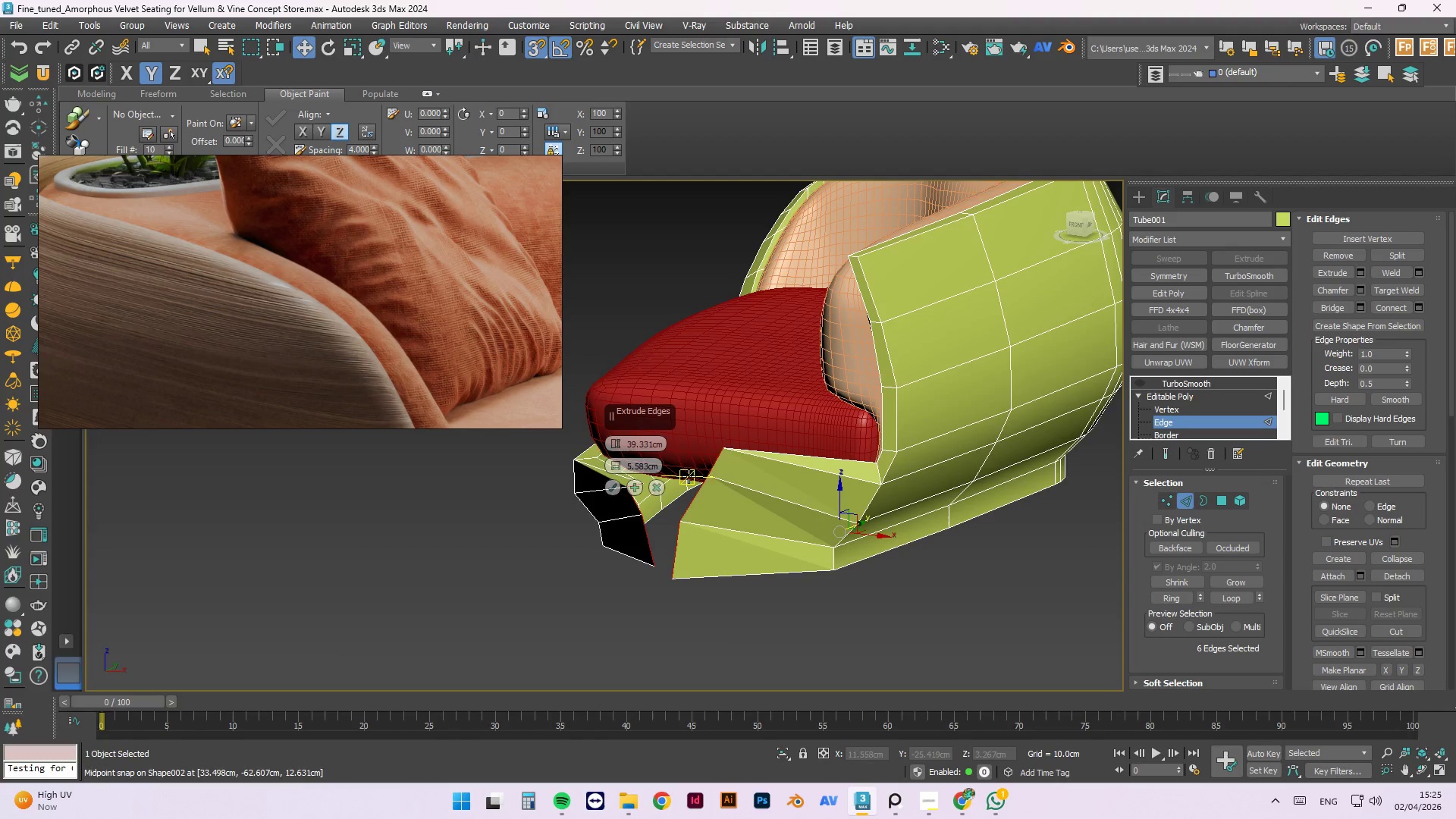 
hold_key(key=AltLeft, duration=1.5)
 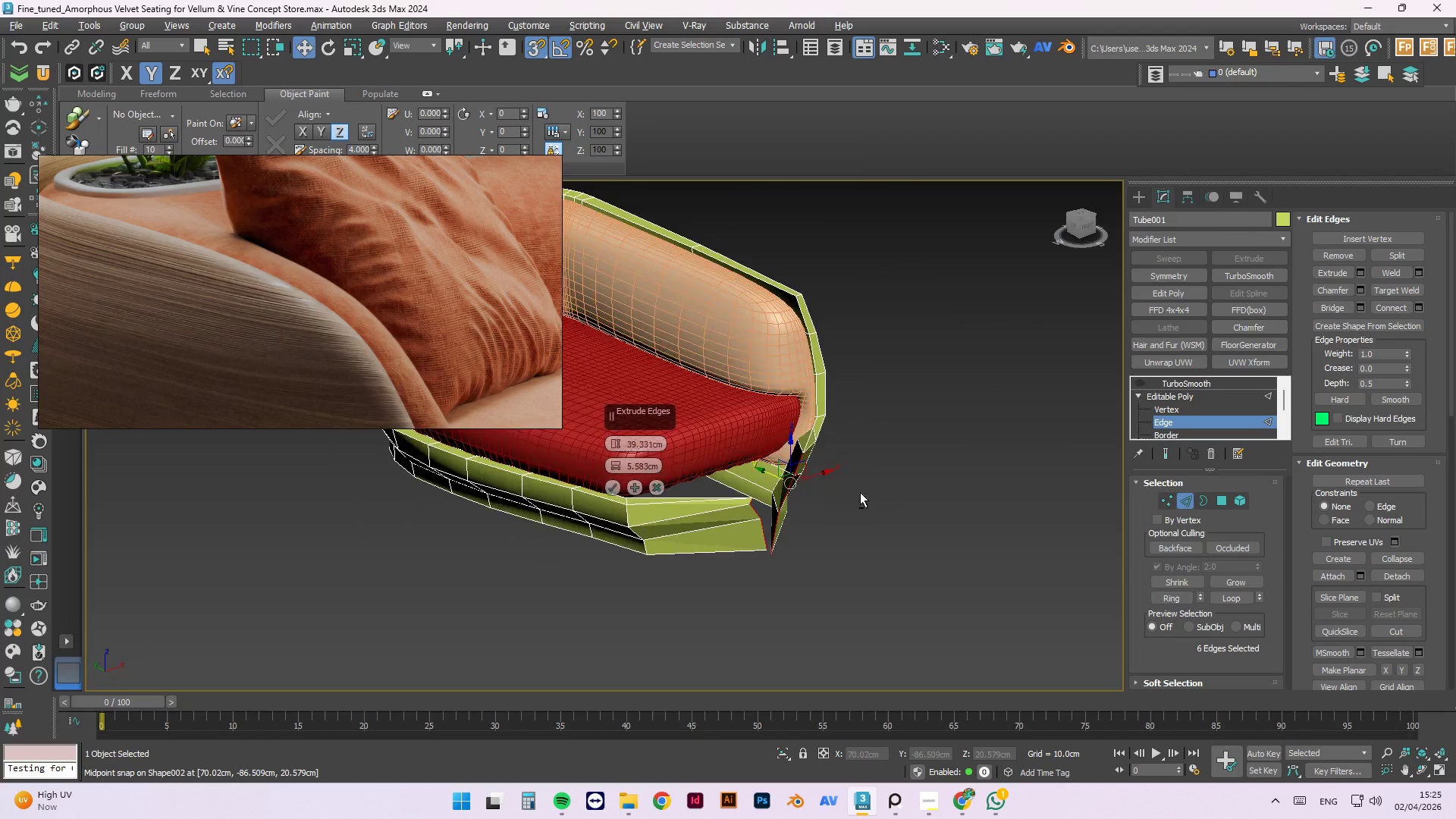 
scroll: coordinate [715, 474], scroll_direction: down, amount: 1.0
 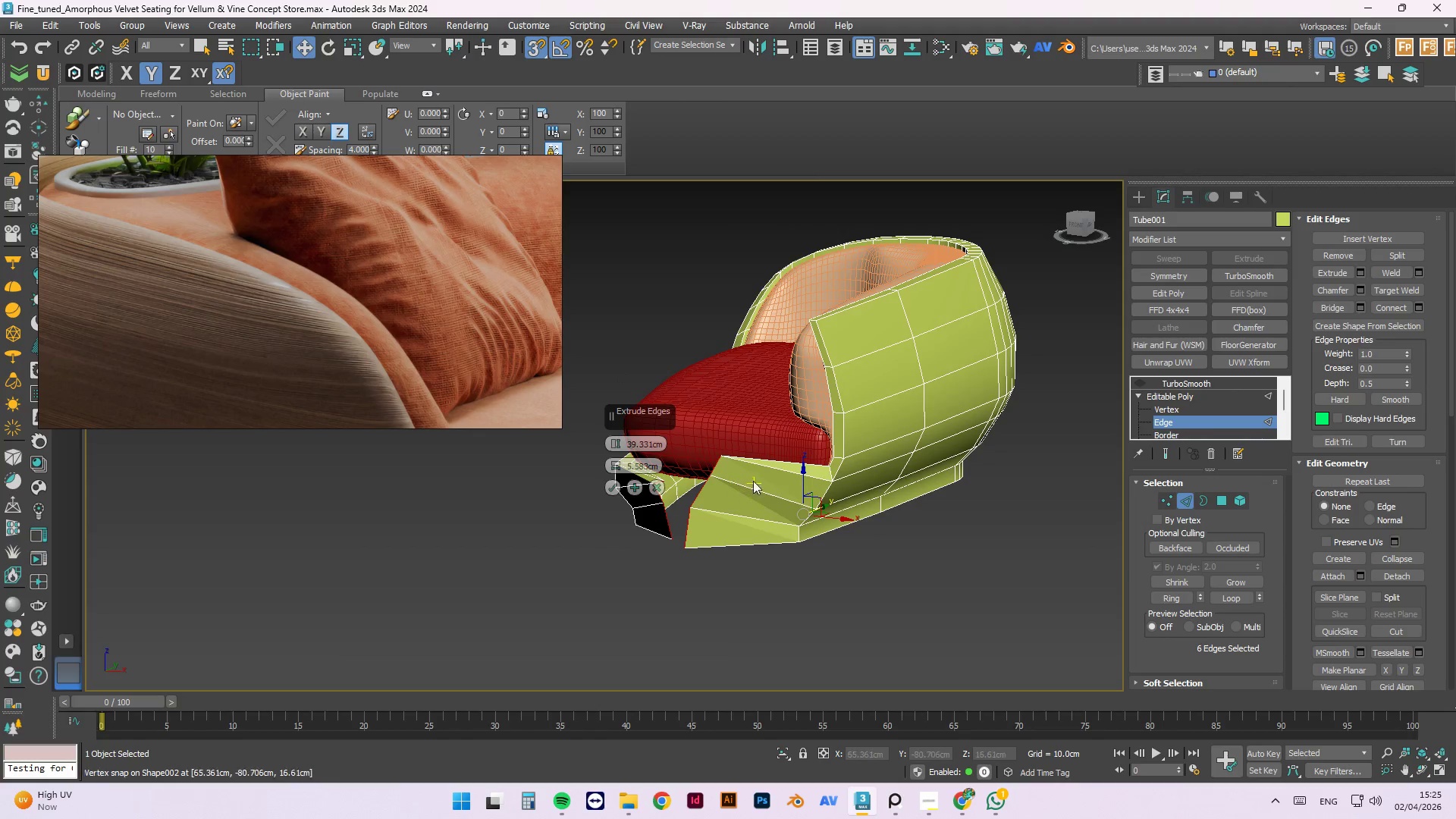 
hold_key(key=AltLeft, duration=0.94)
 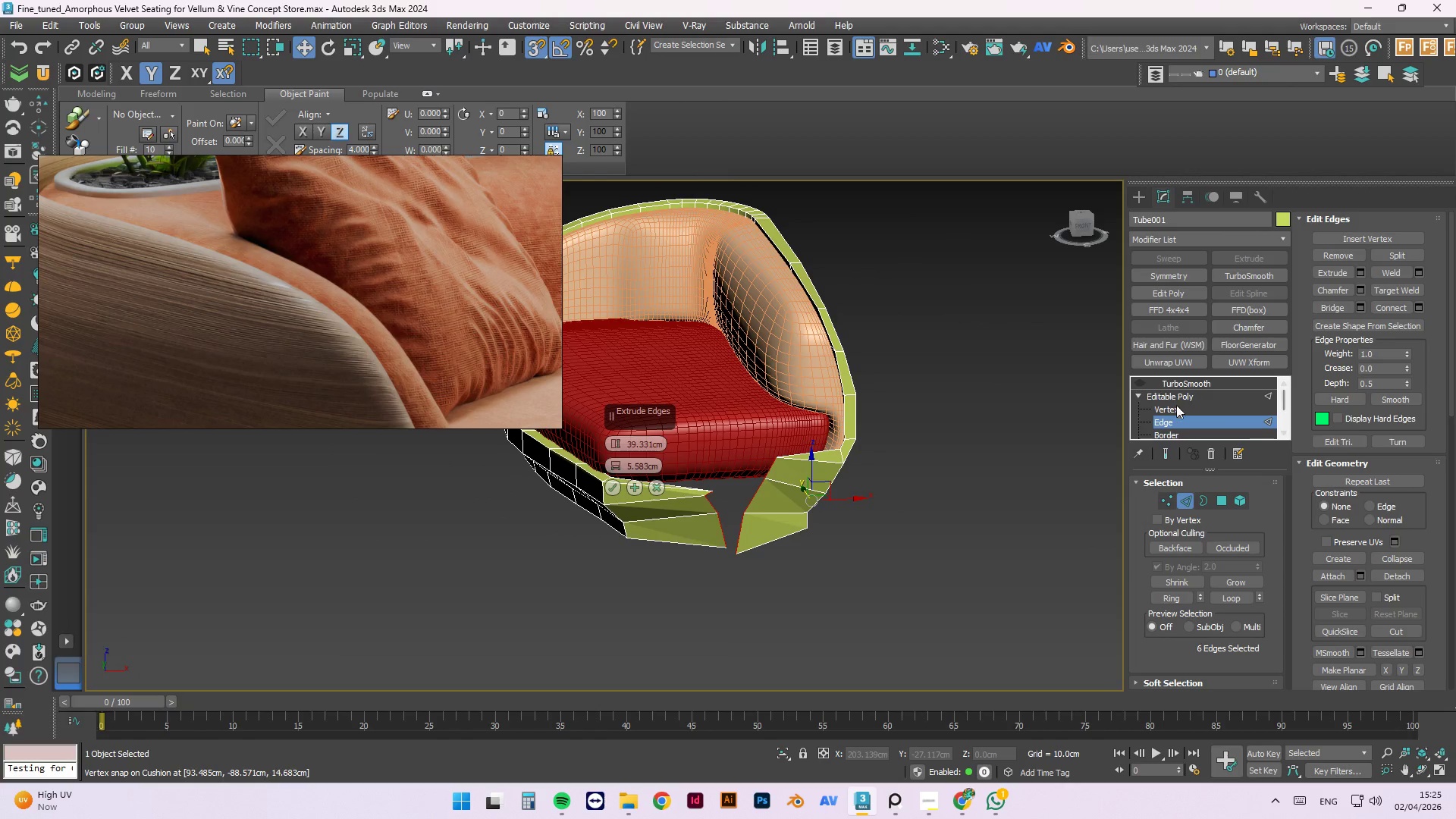 
hold_key(key=AltLeft, duration=2.03)
left_click([1172, 410])
 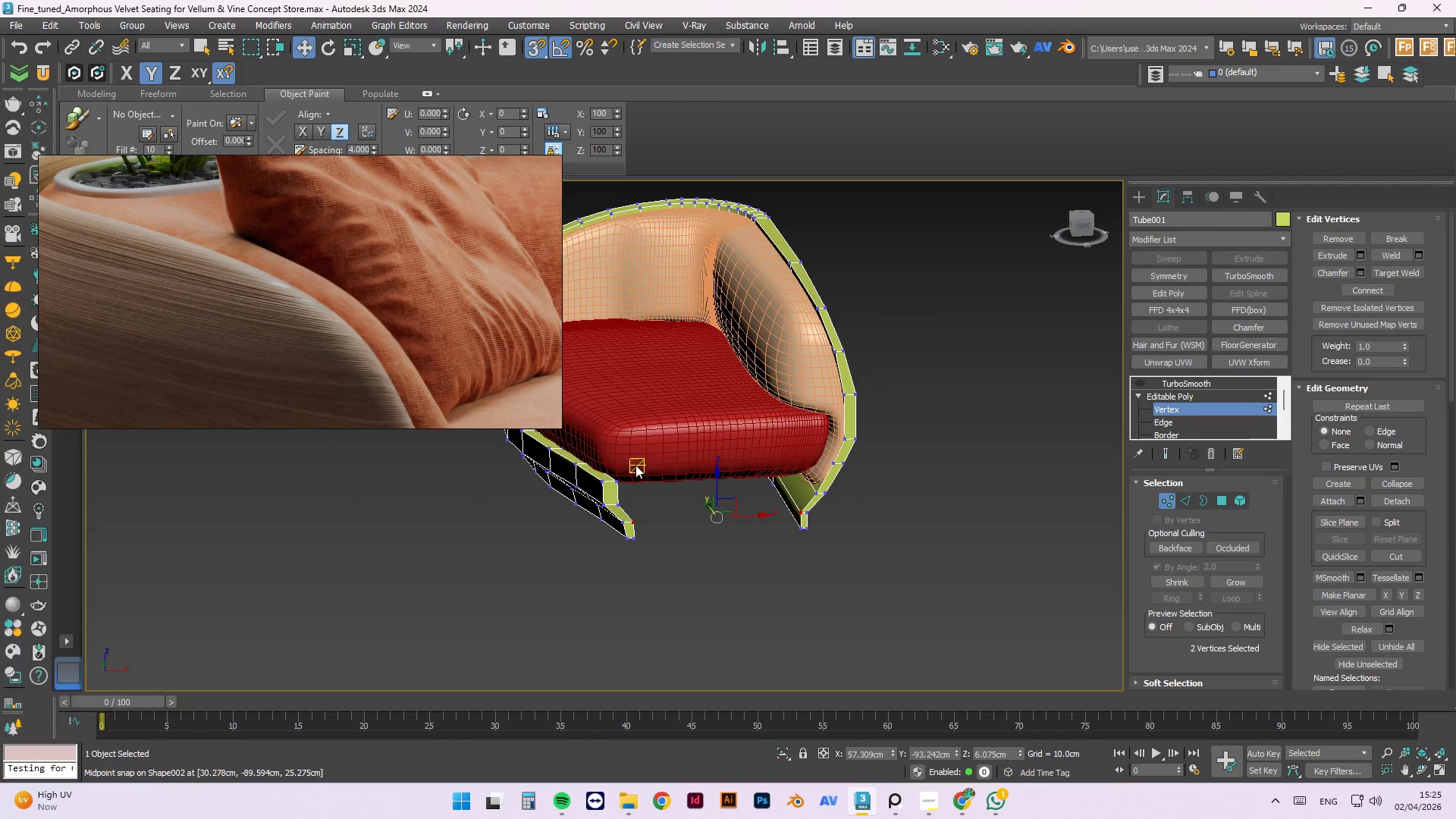 
hold_key(key=AltLeft, duration=0.64)
 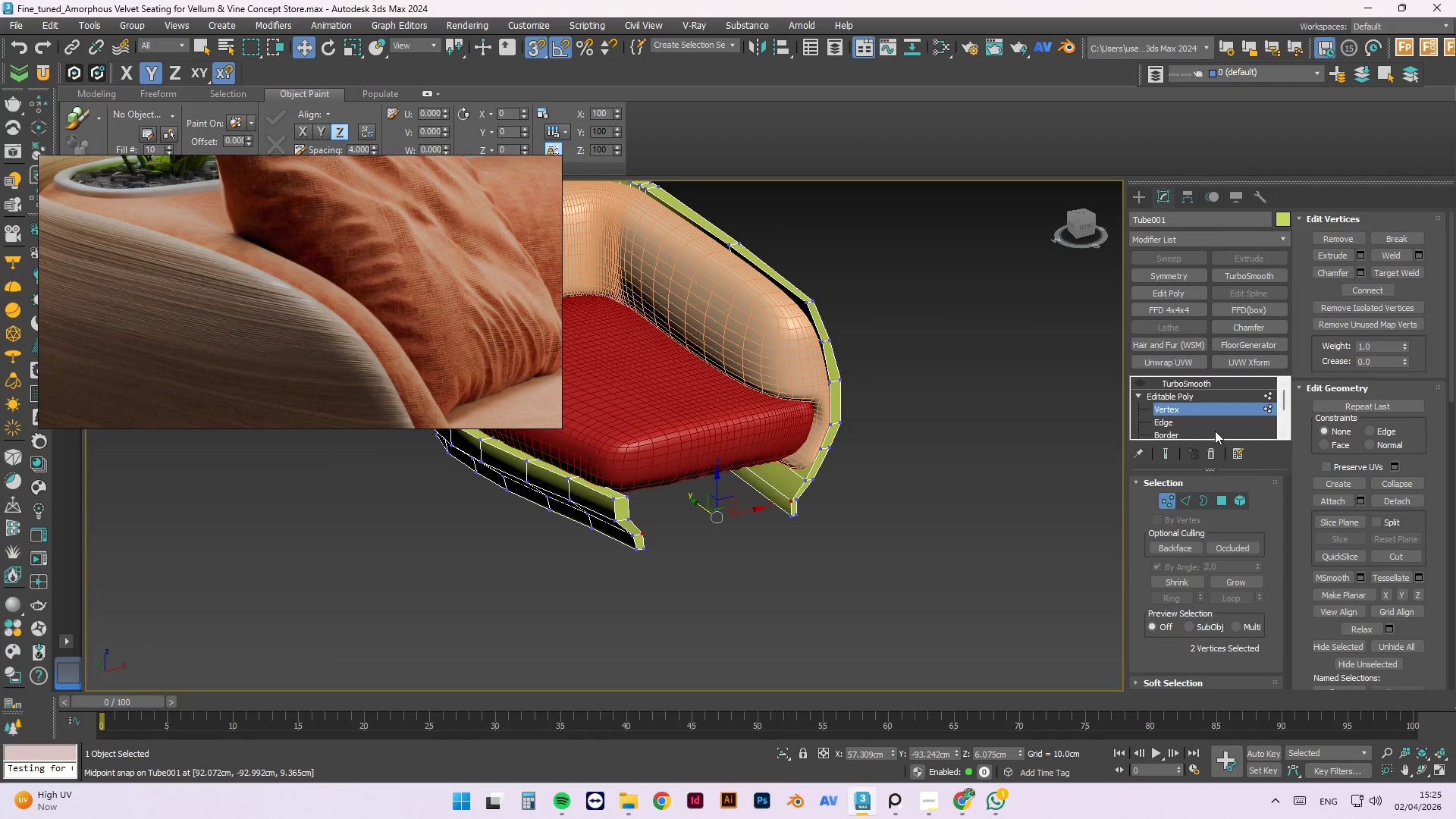 
left_click([1213, 431])
 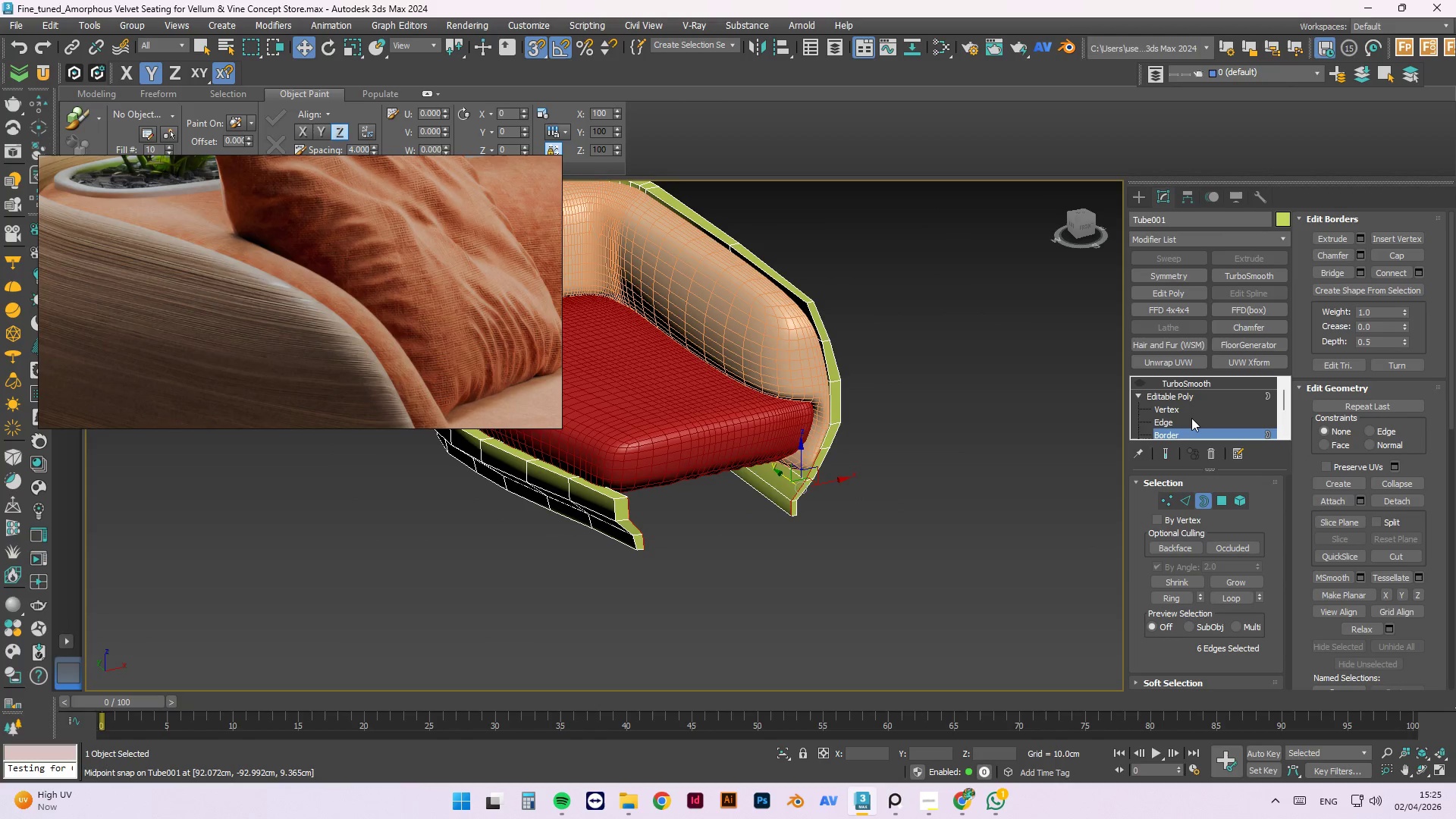 
left_click([1190, 420])
 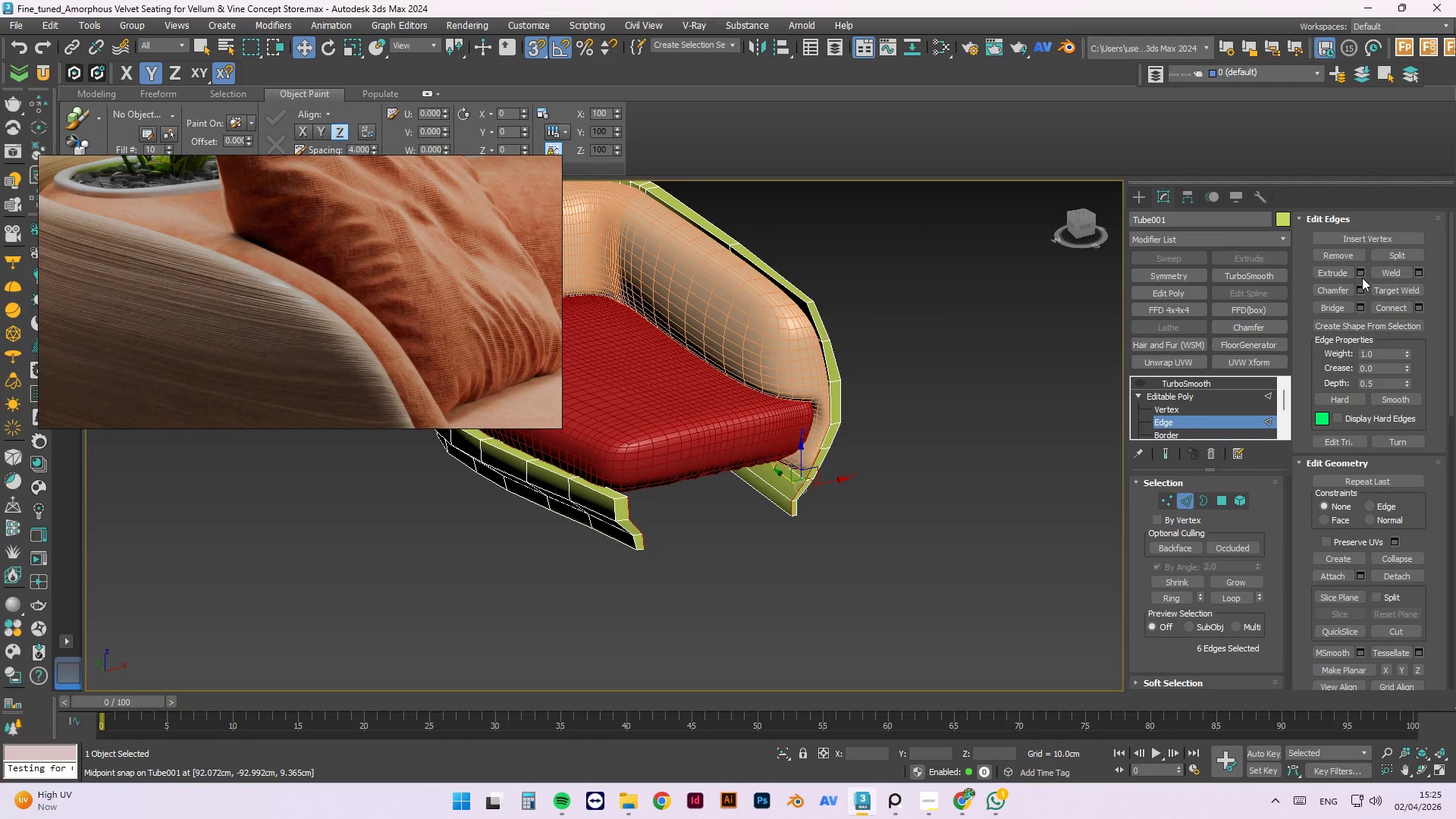 
left_click([1362, 273])
 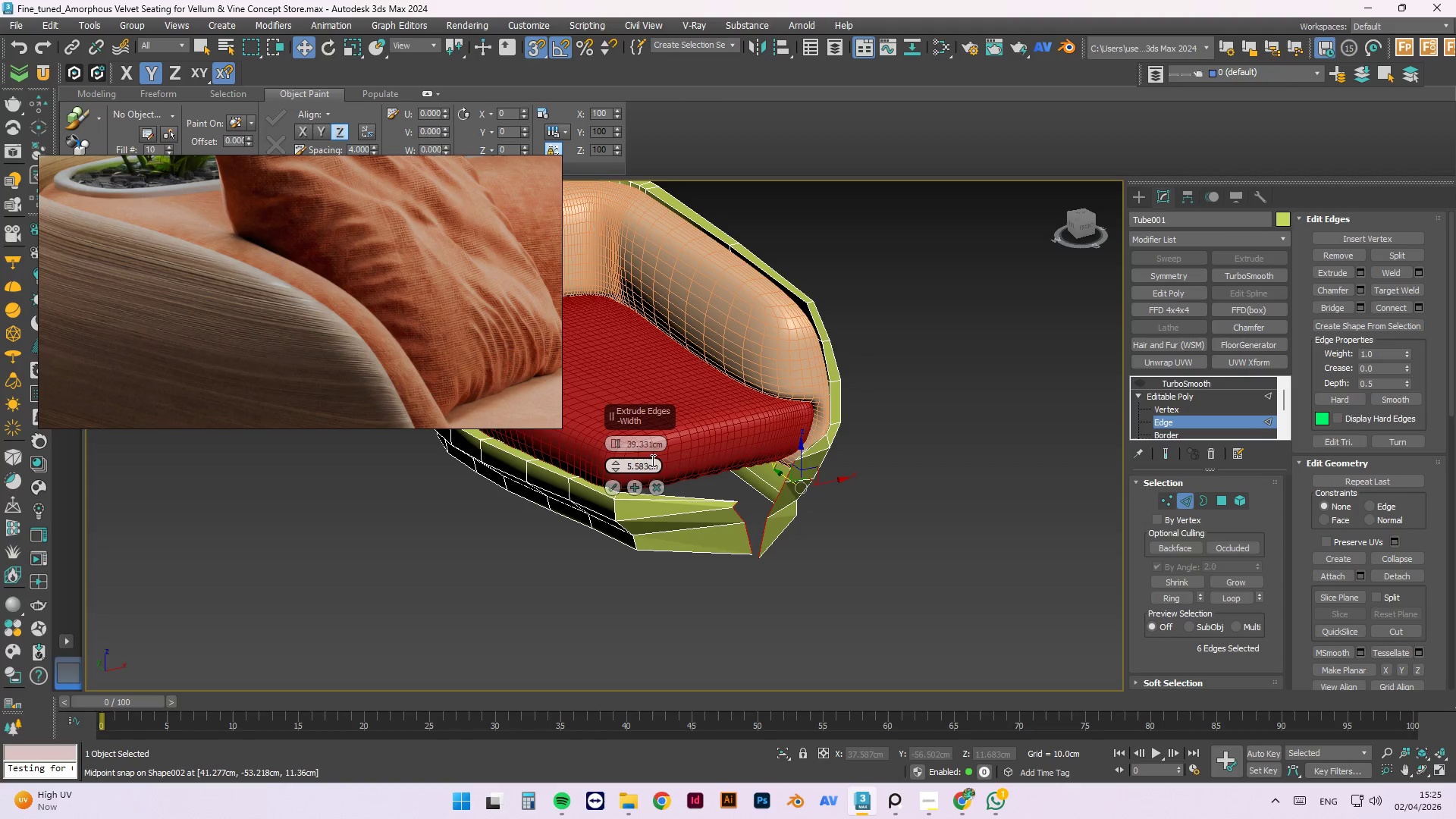 
left_click_drag(start_coordinate=[629, 466], to_coordinate=[670, 467])
 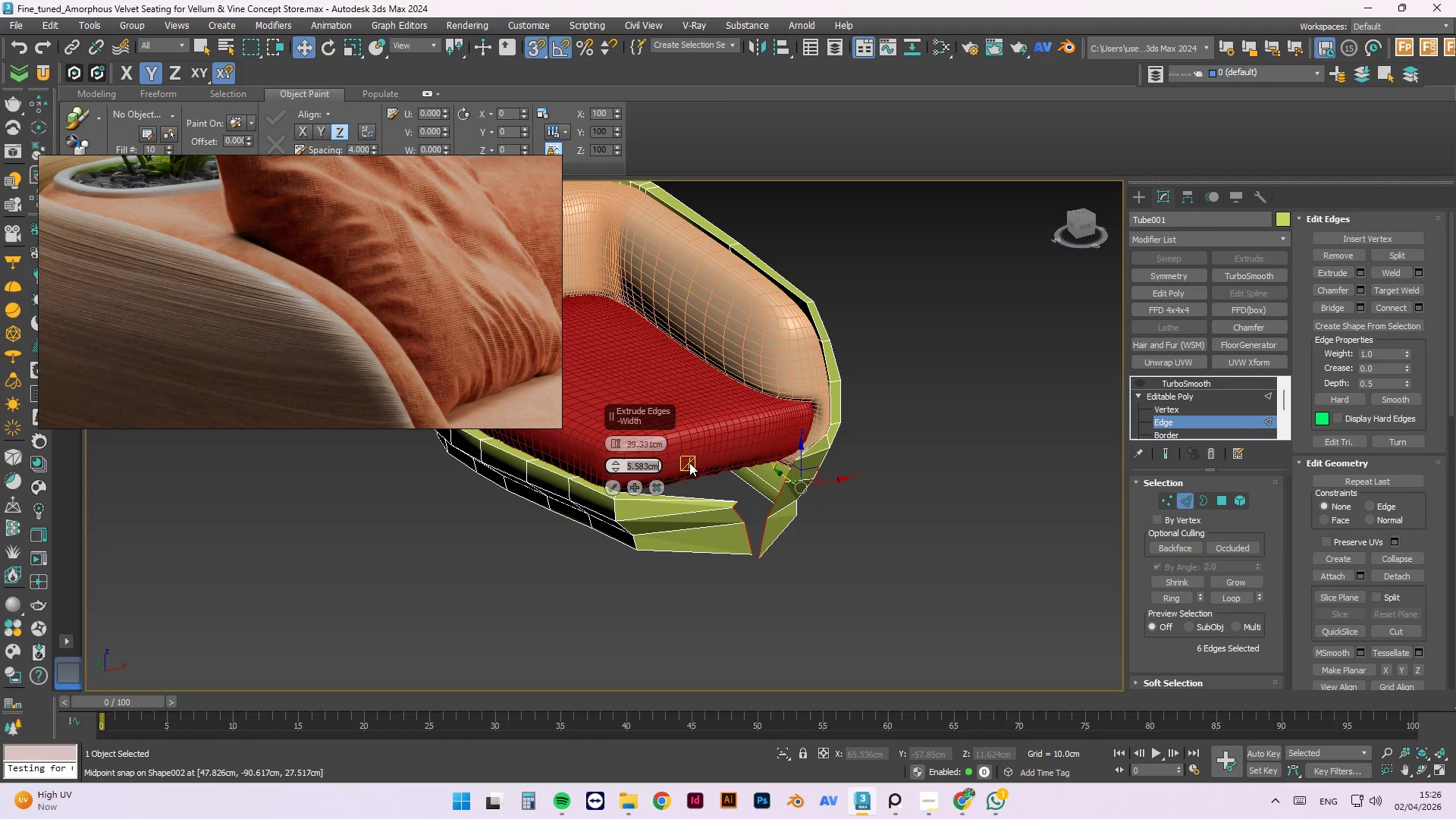 
key(Numpad5)
 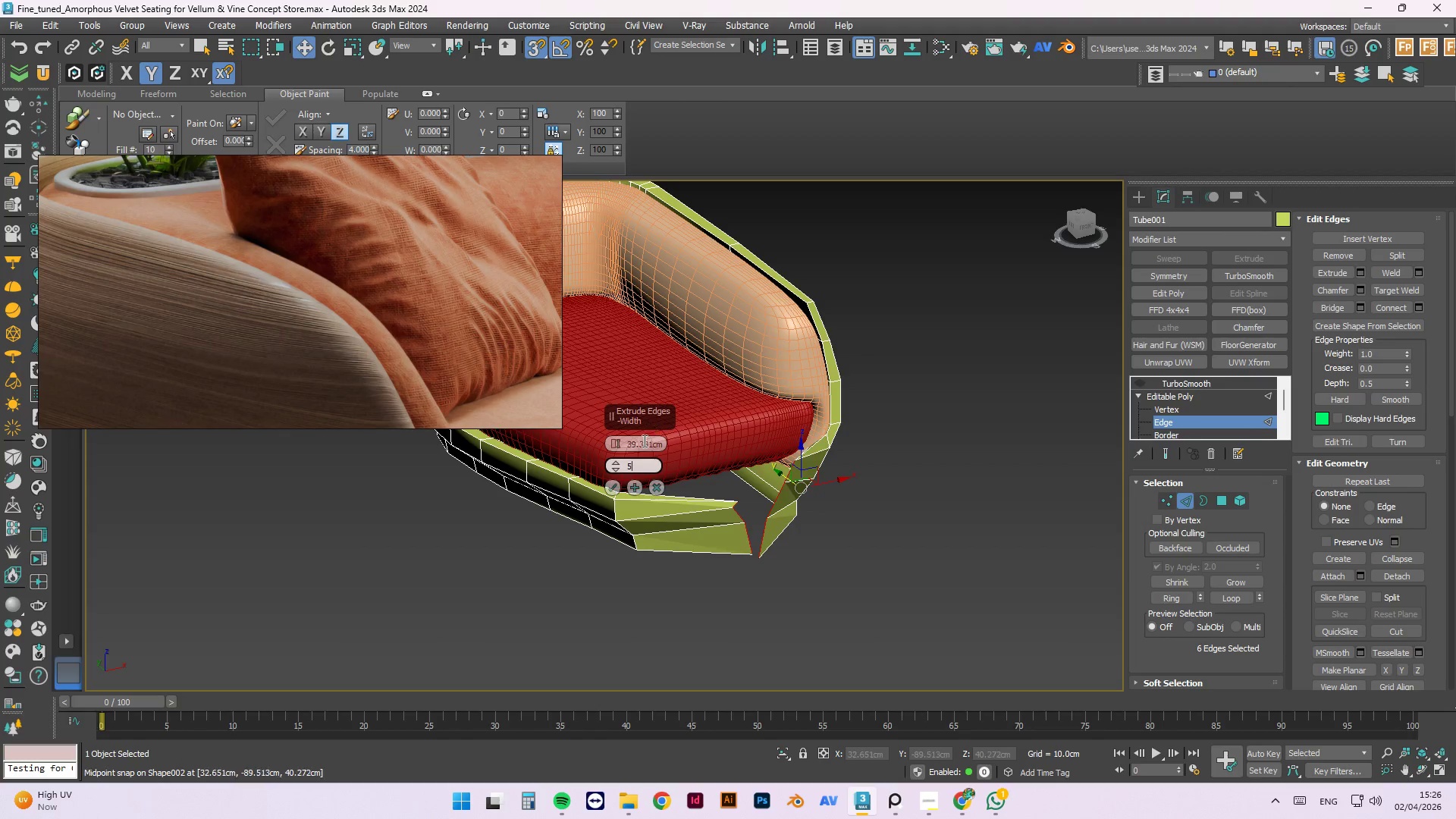 
double_click([642, 443])
 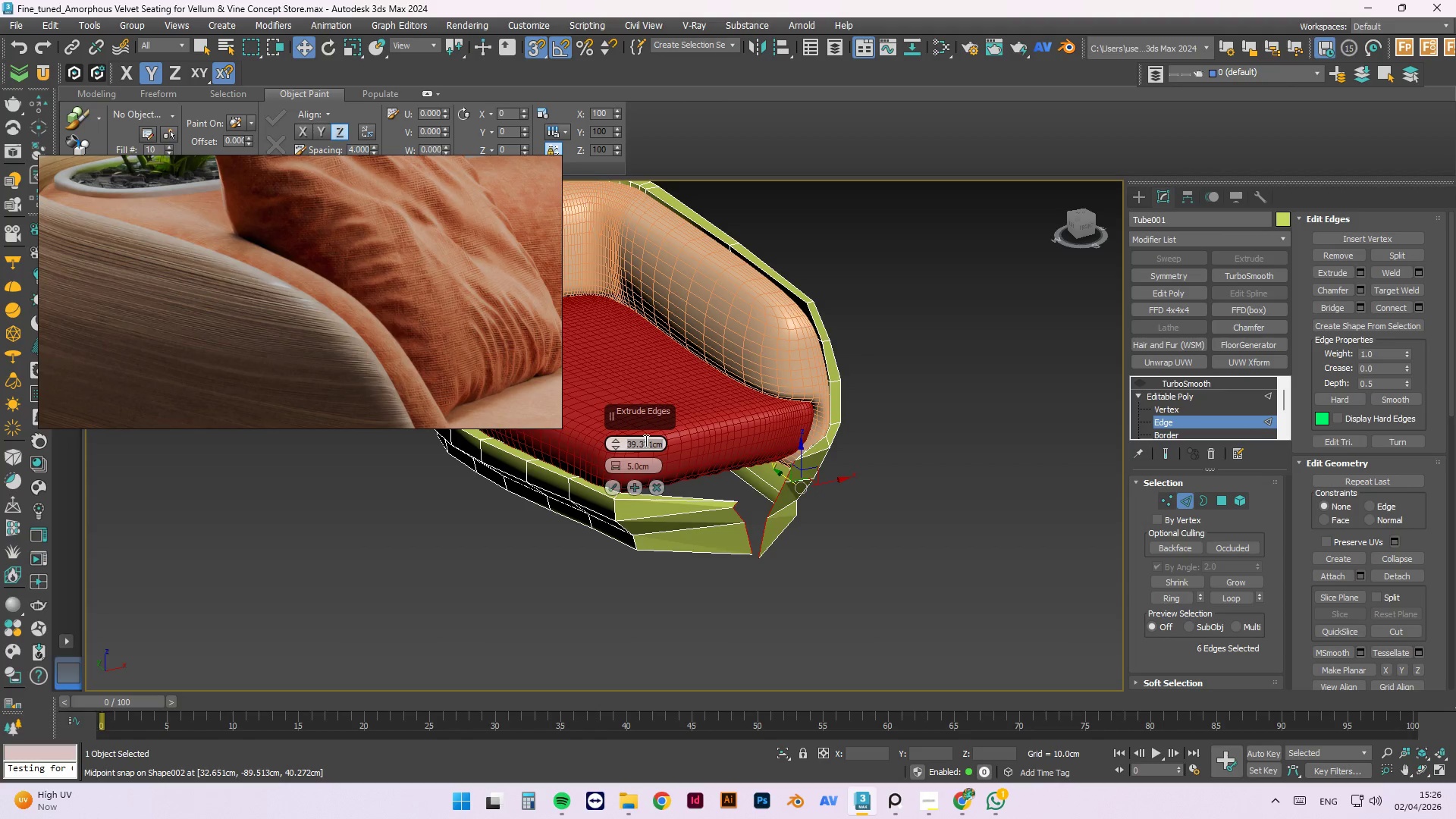 
key(Numpad3)
 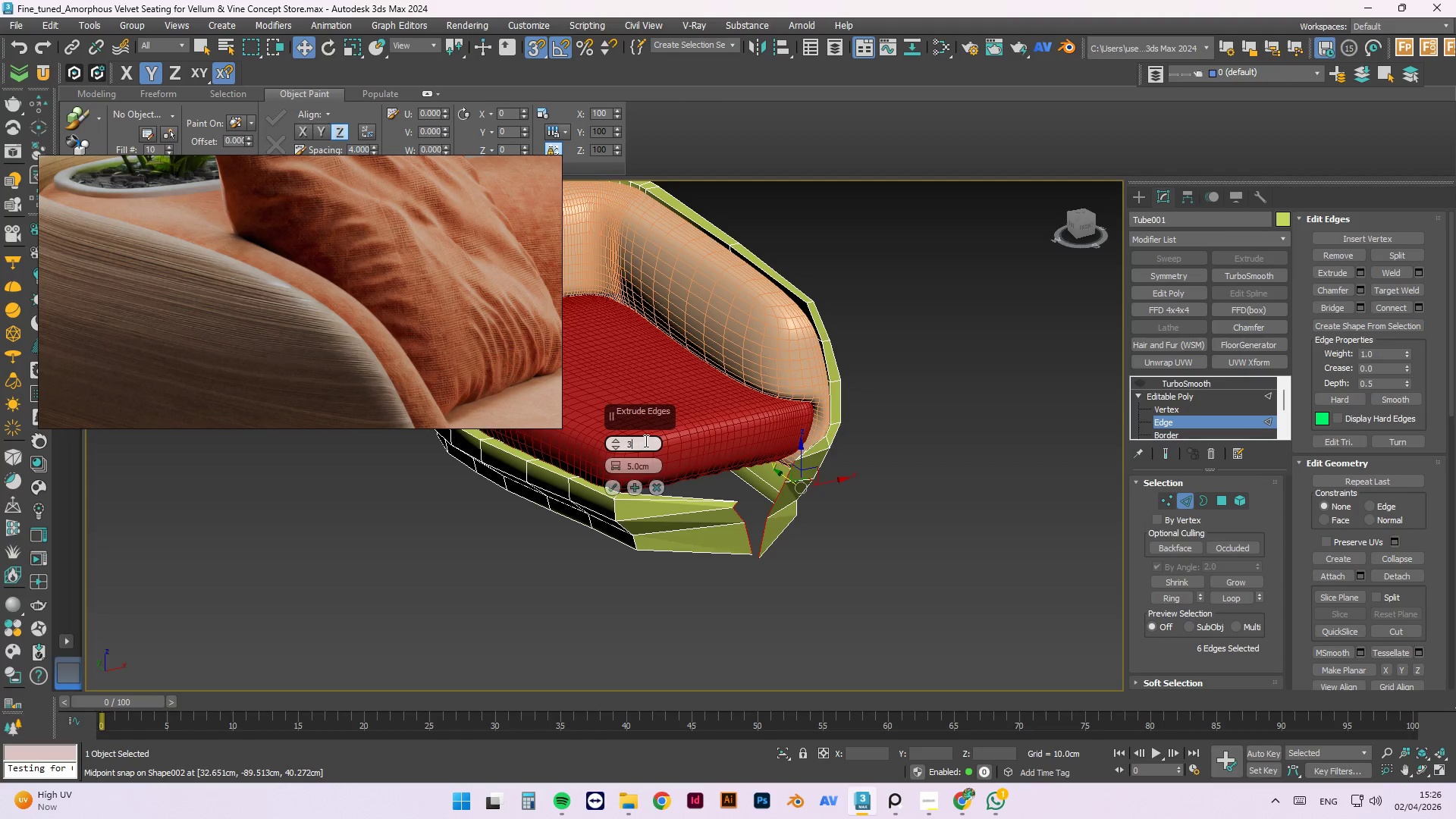 
key(Numpad5)
 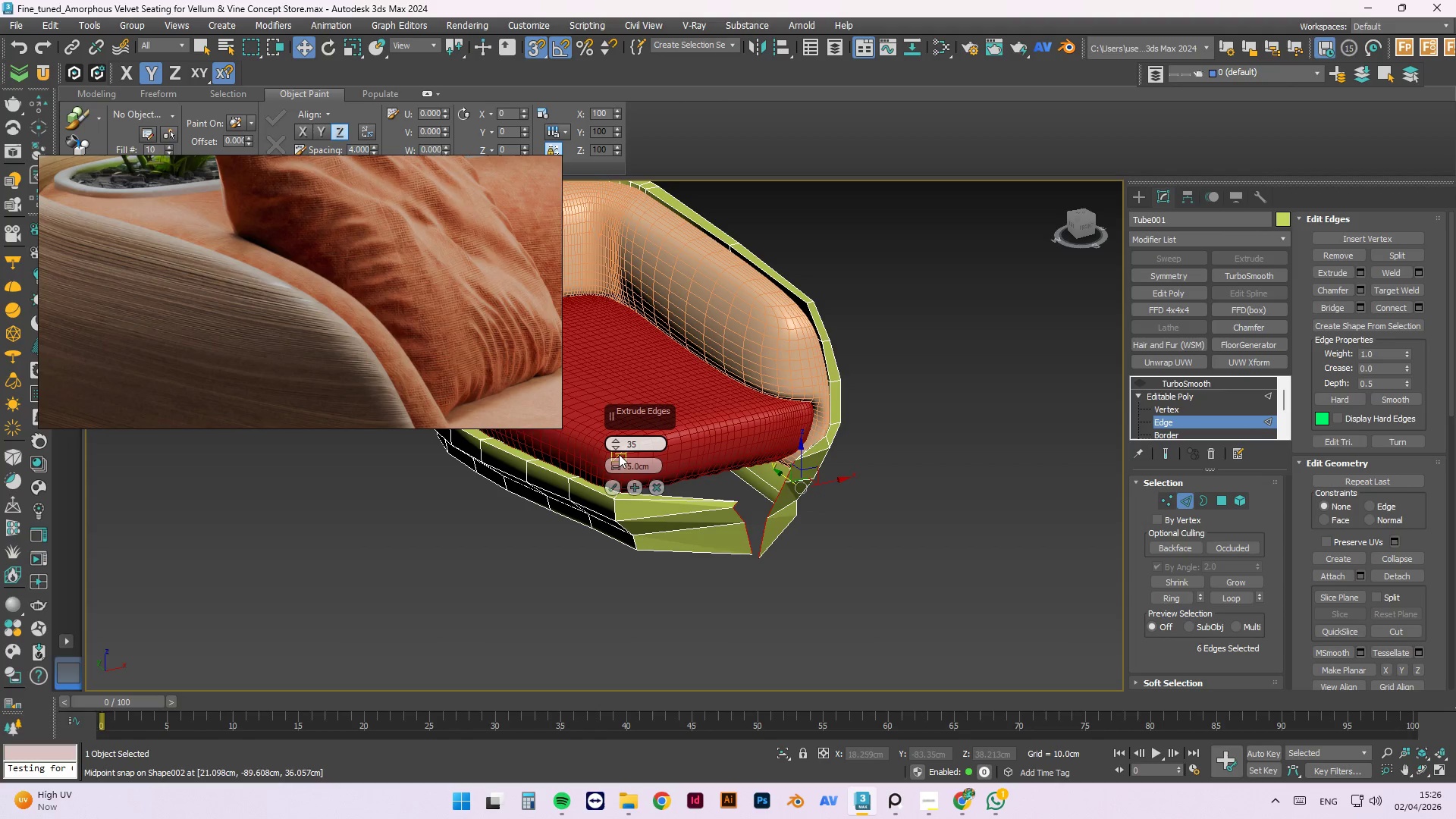 
left_click([640, 463])
 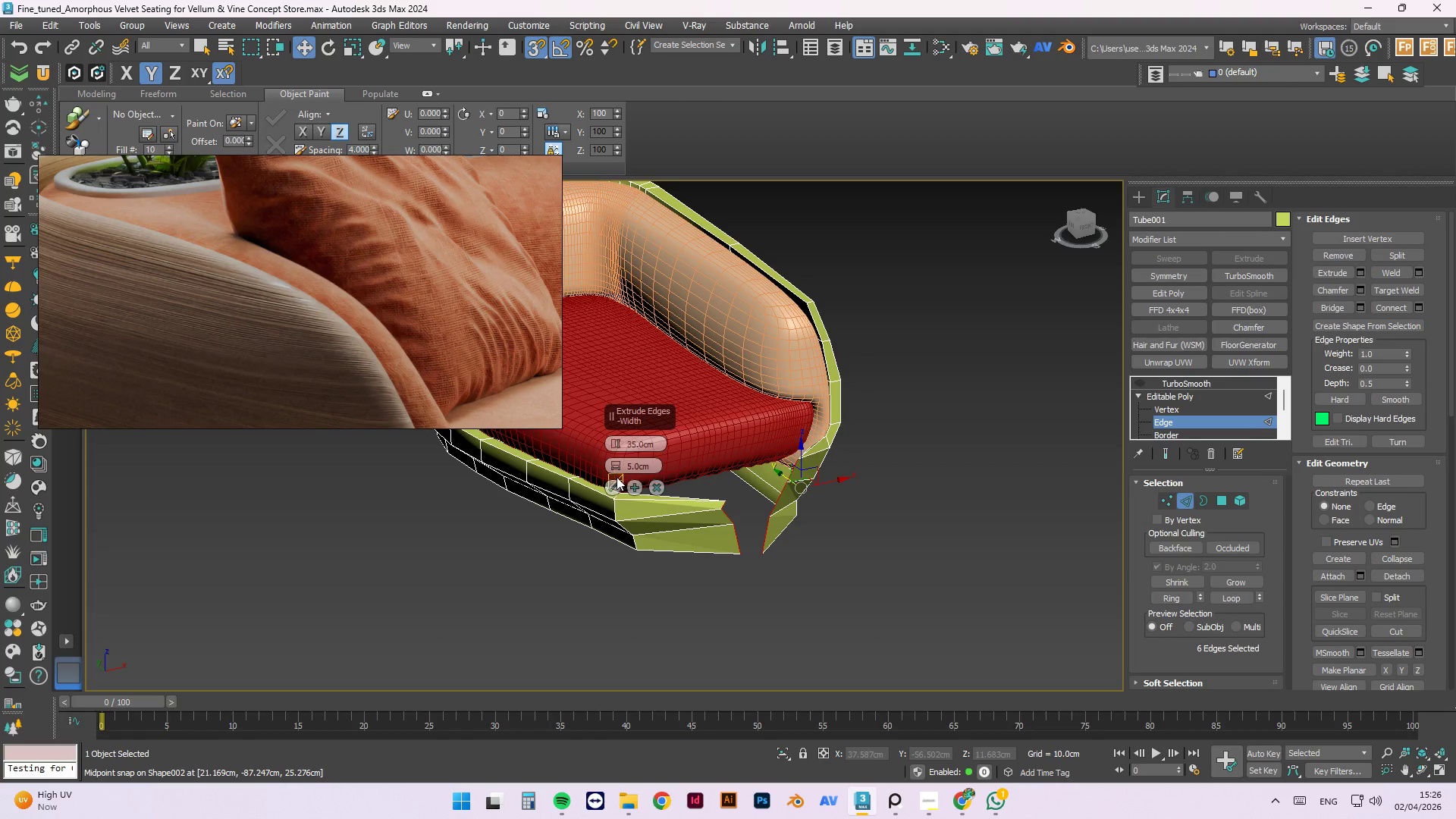 
left_click([615, 483])
 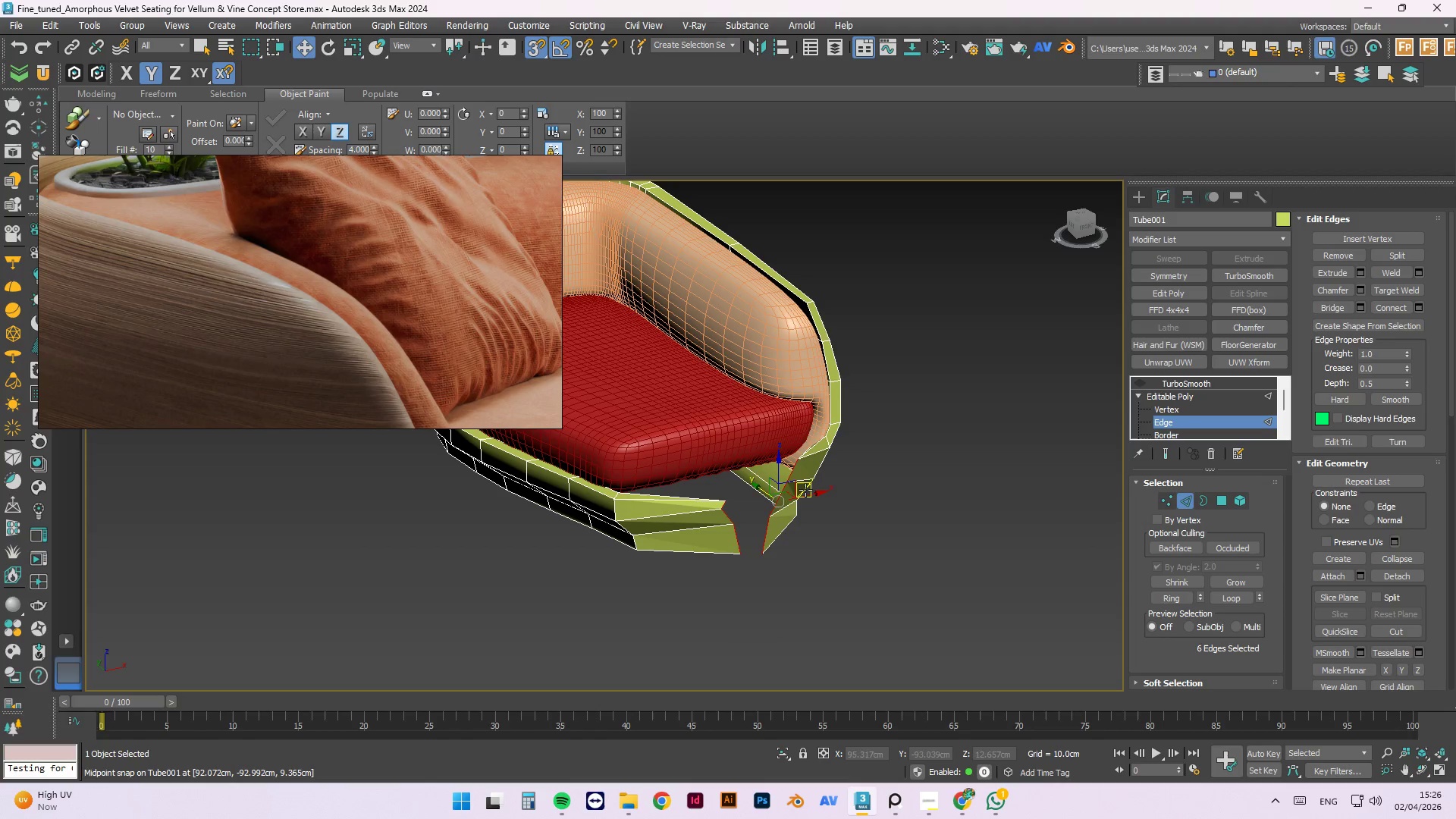 
left_click([1216, 406])
 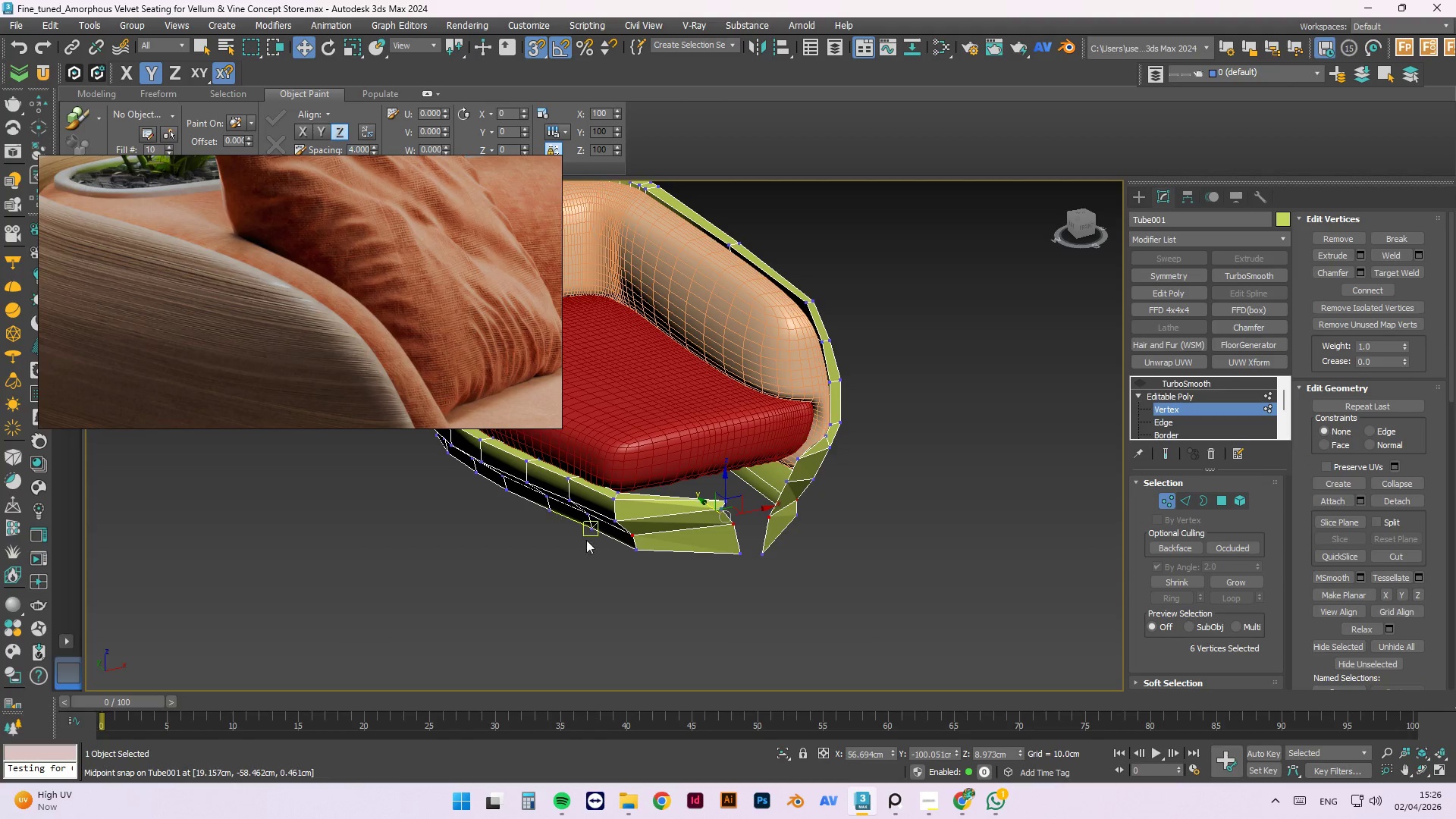 
scroll: coordinate [642, 552], scroll_direction: up, amount: 2.0
 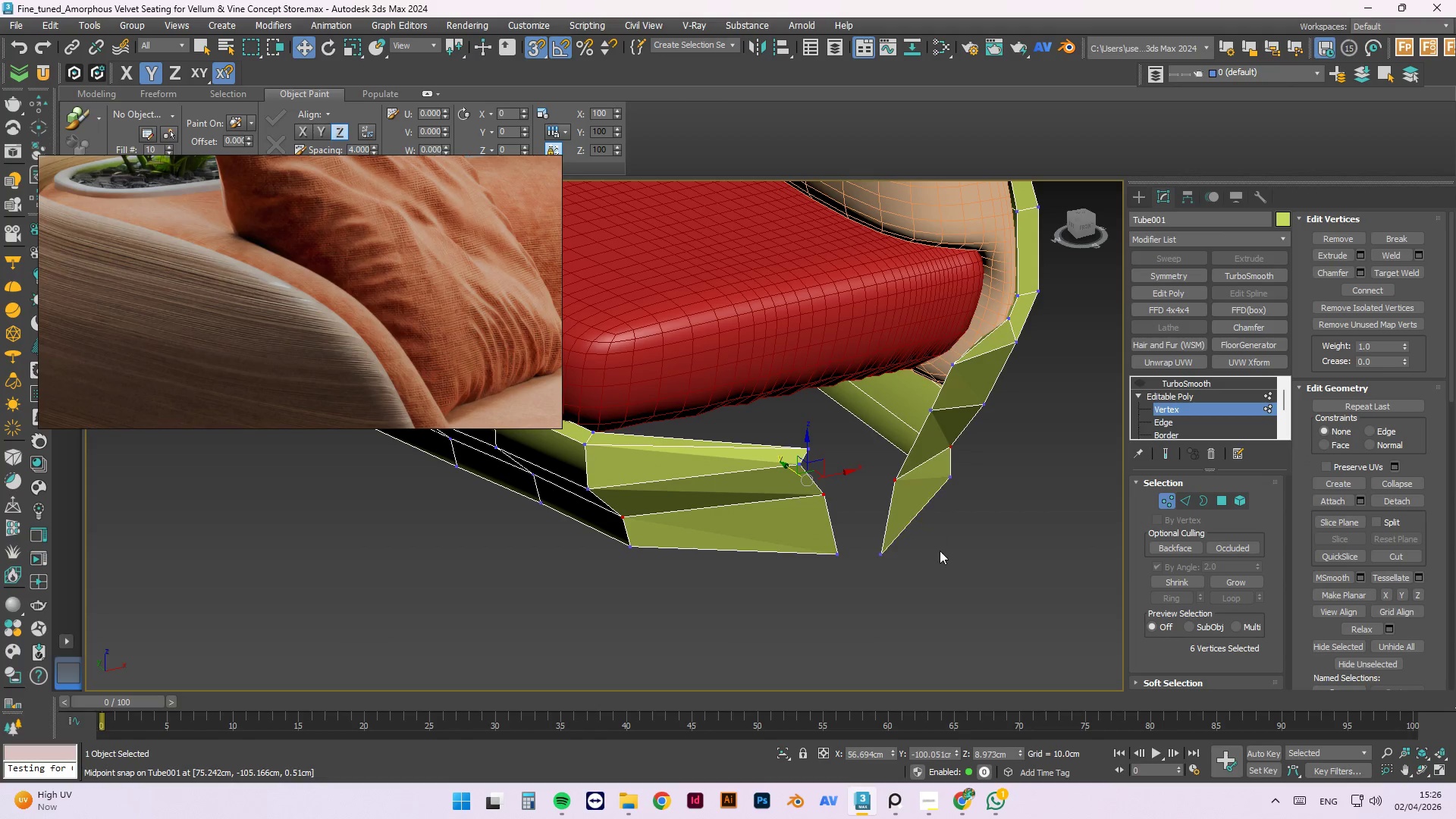 
left_click([943, 555])
 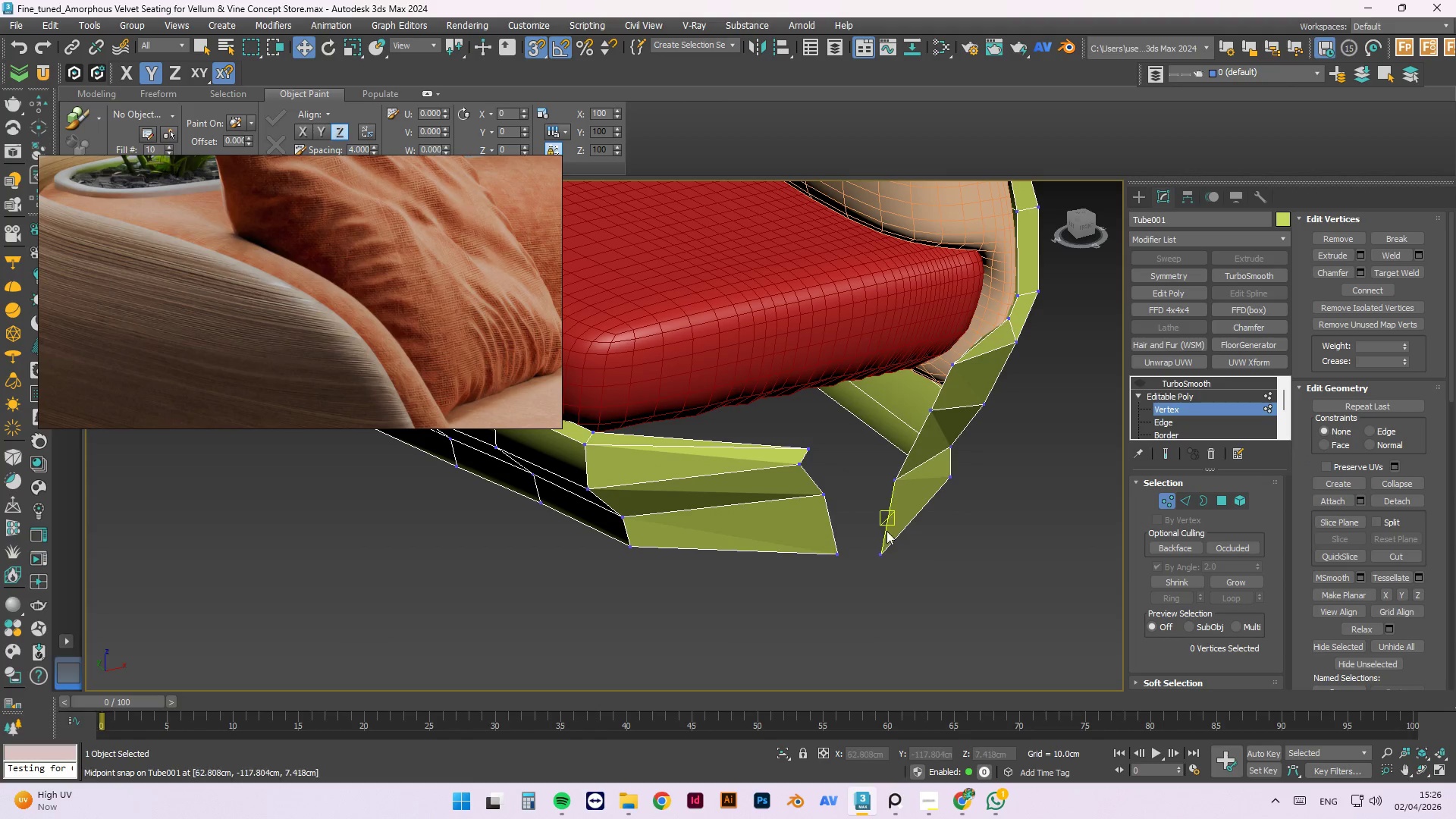 
hold_key(key=AltLeft, duration=0.62)
 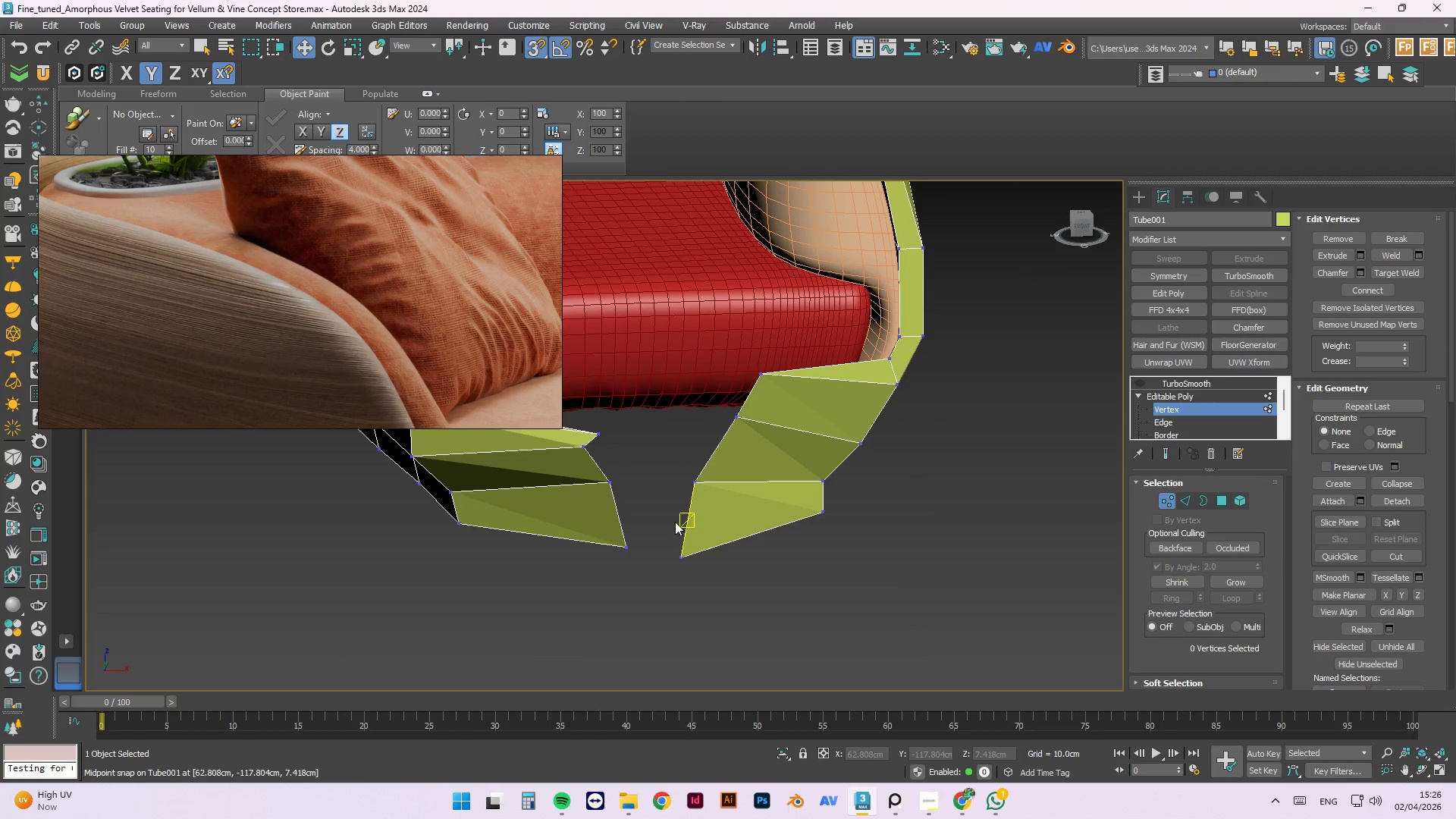 
scroll: coordinate [868, 581], scroll_direction: none, amount: 0.0
 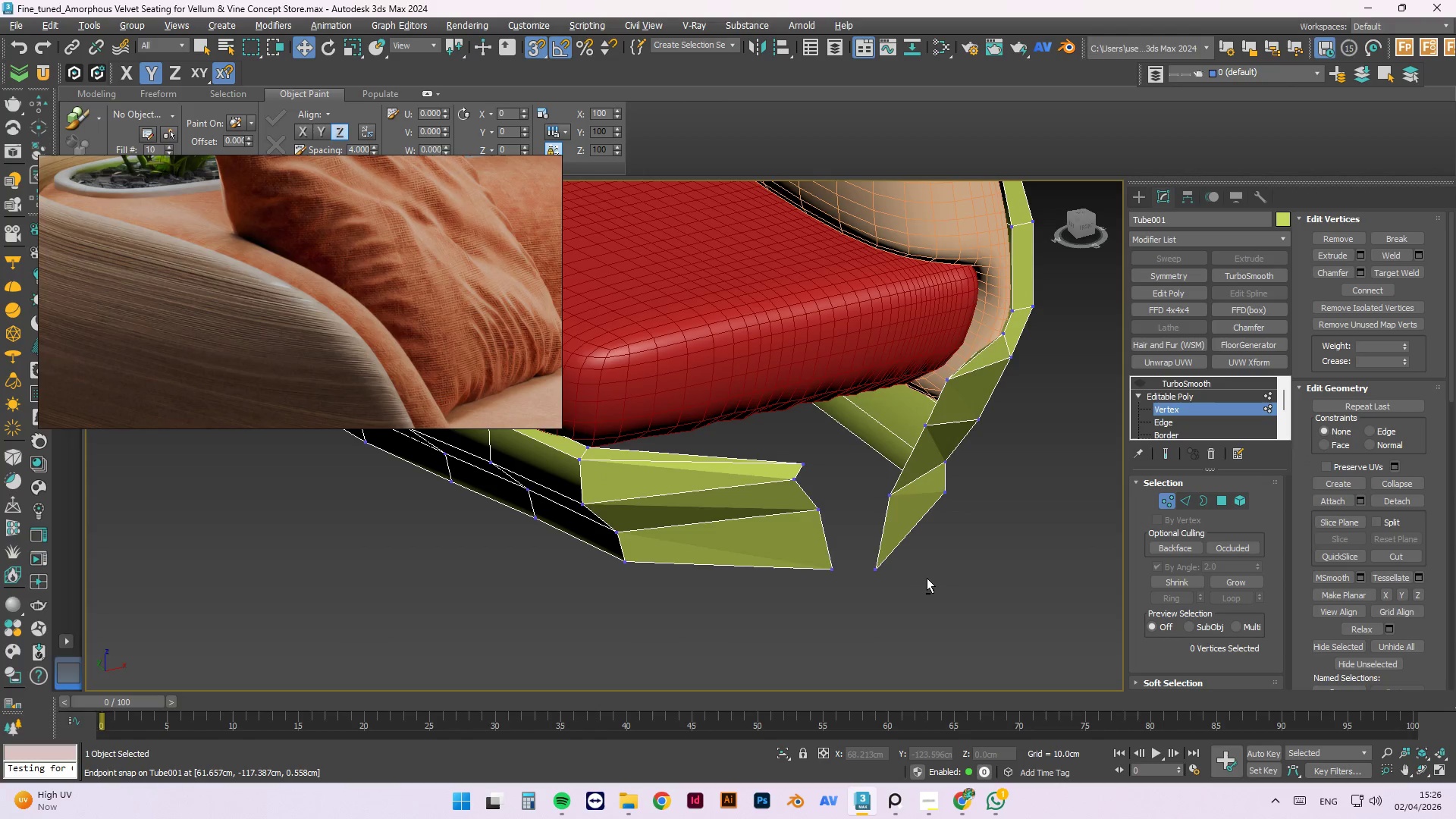 
scroll: coordinate [673, 518], scroll_direction: up, amount: 2.0
 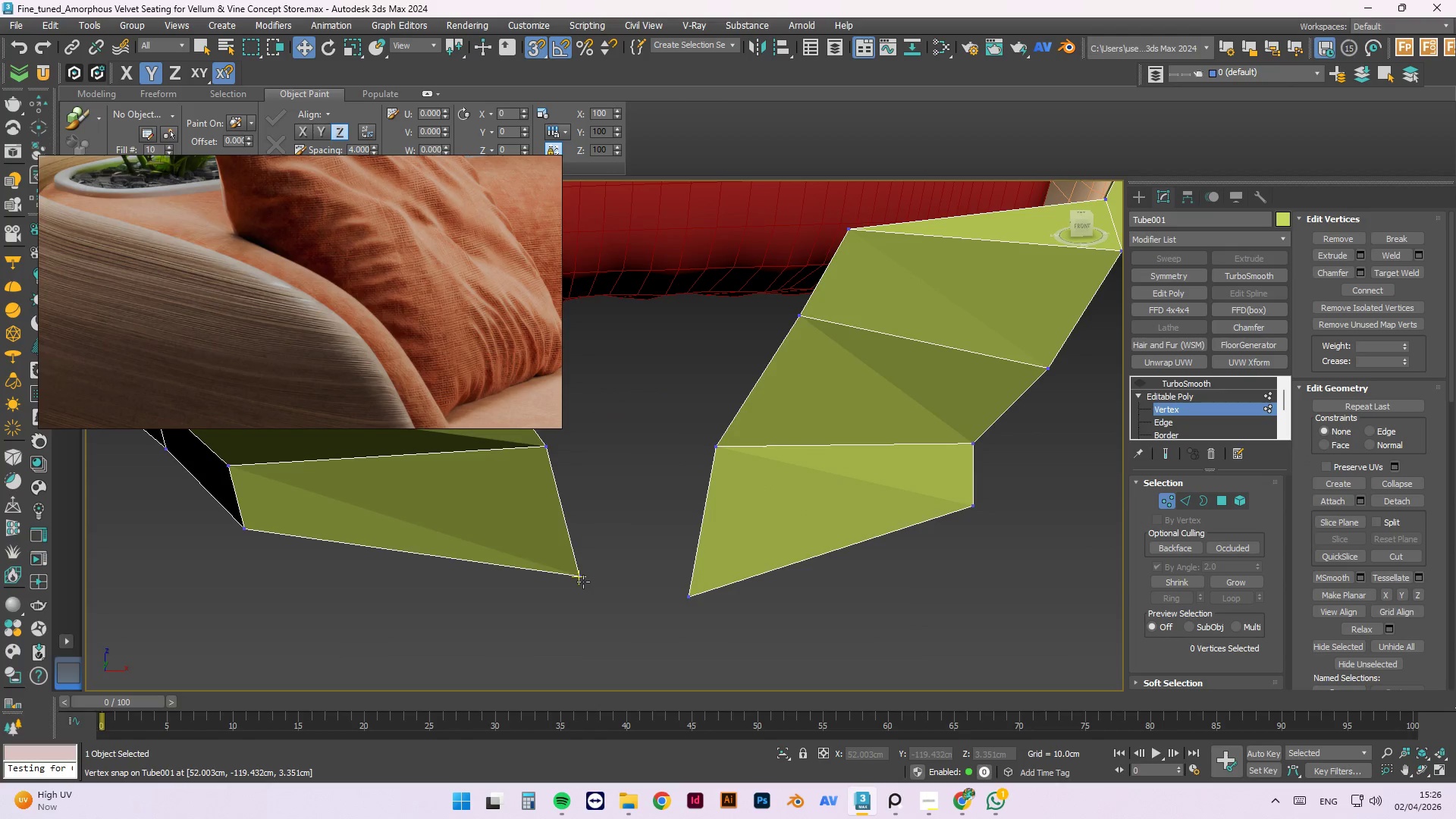 
left_click([580, 579])
 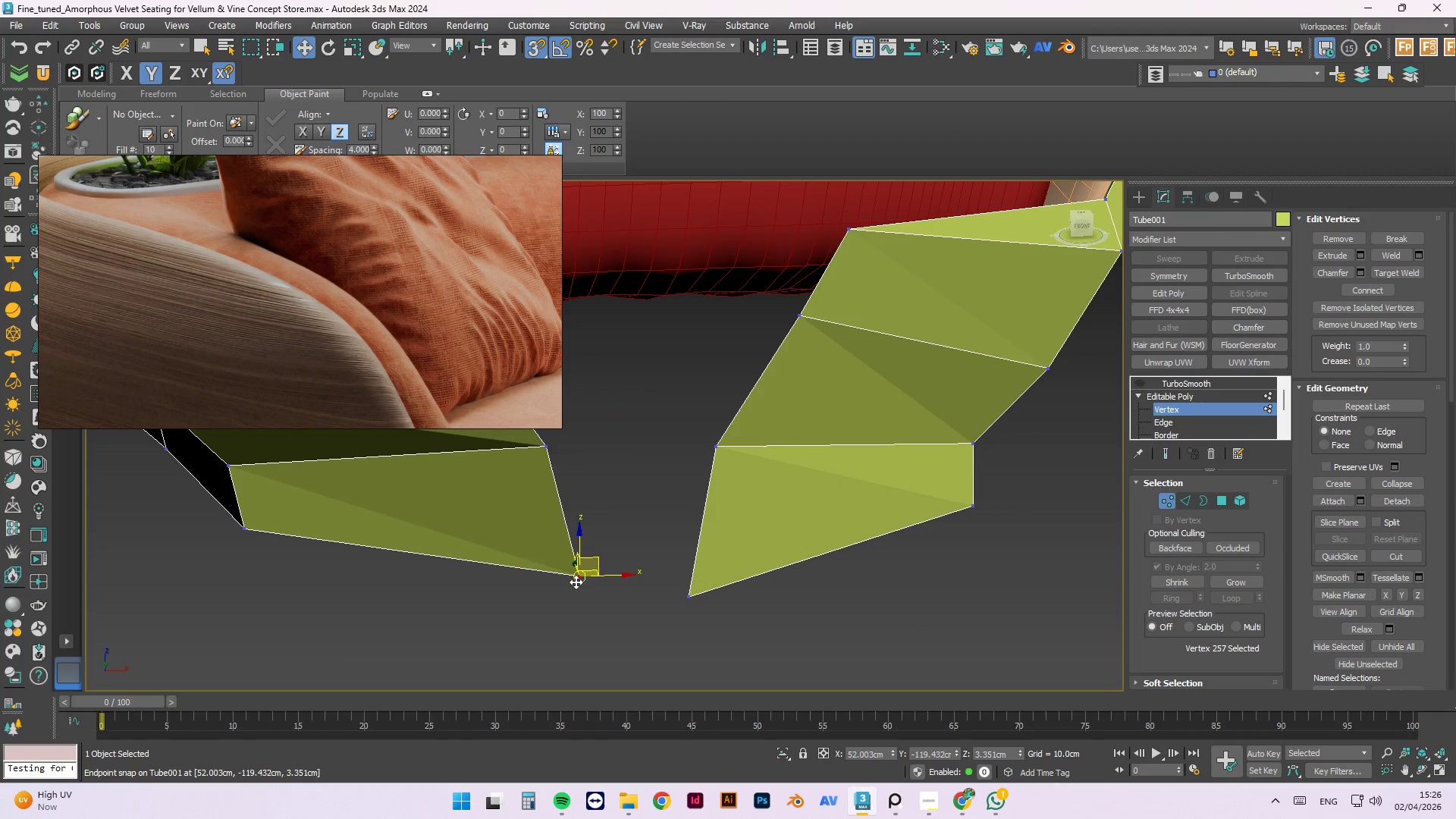 
left_click_drag(start_coordinate=[576, 582], to_coordinate=[689, 597])
 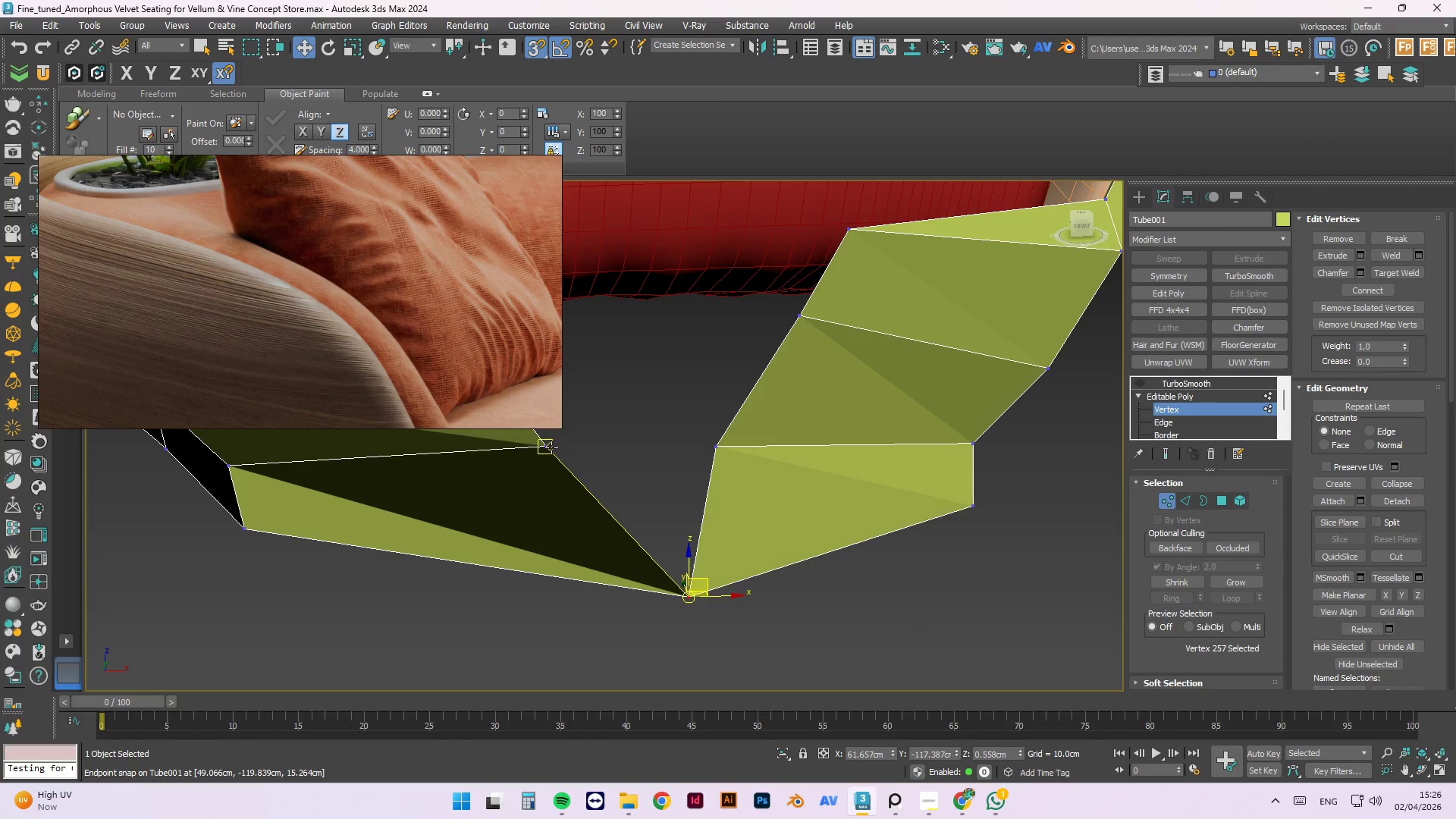 
left_click([544, 442])
 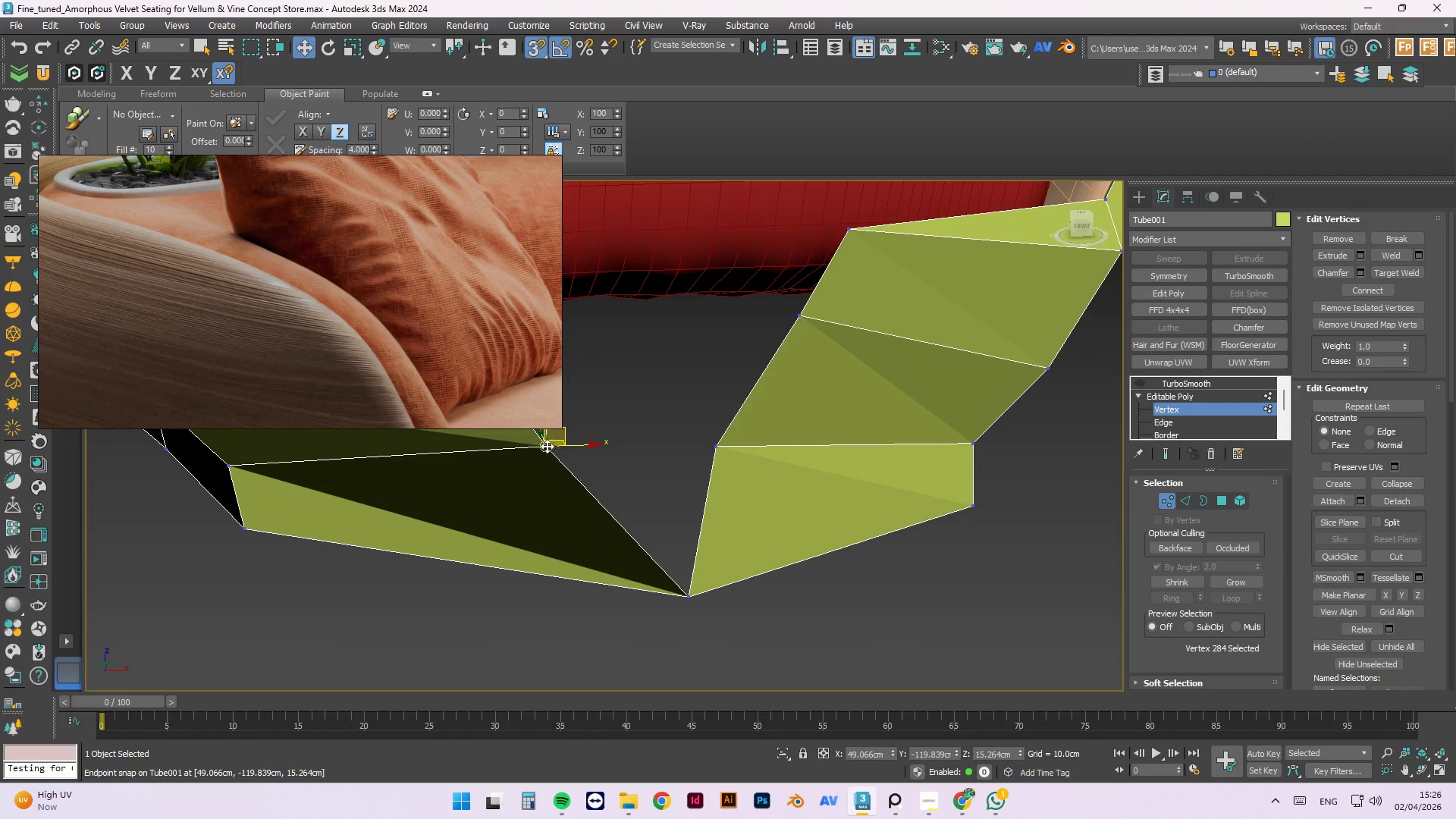 
left_click_drag(start_coordinate=[541, 446], to_coordinate=[667, 469])
 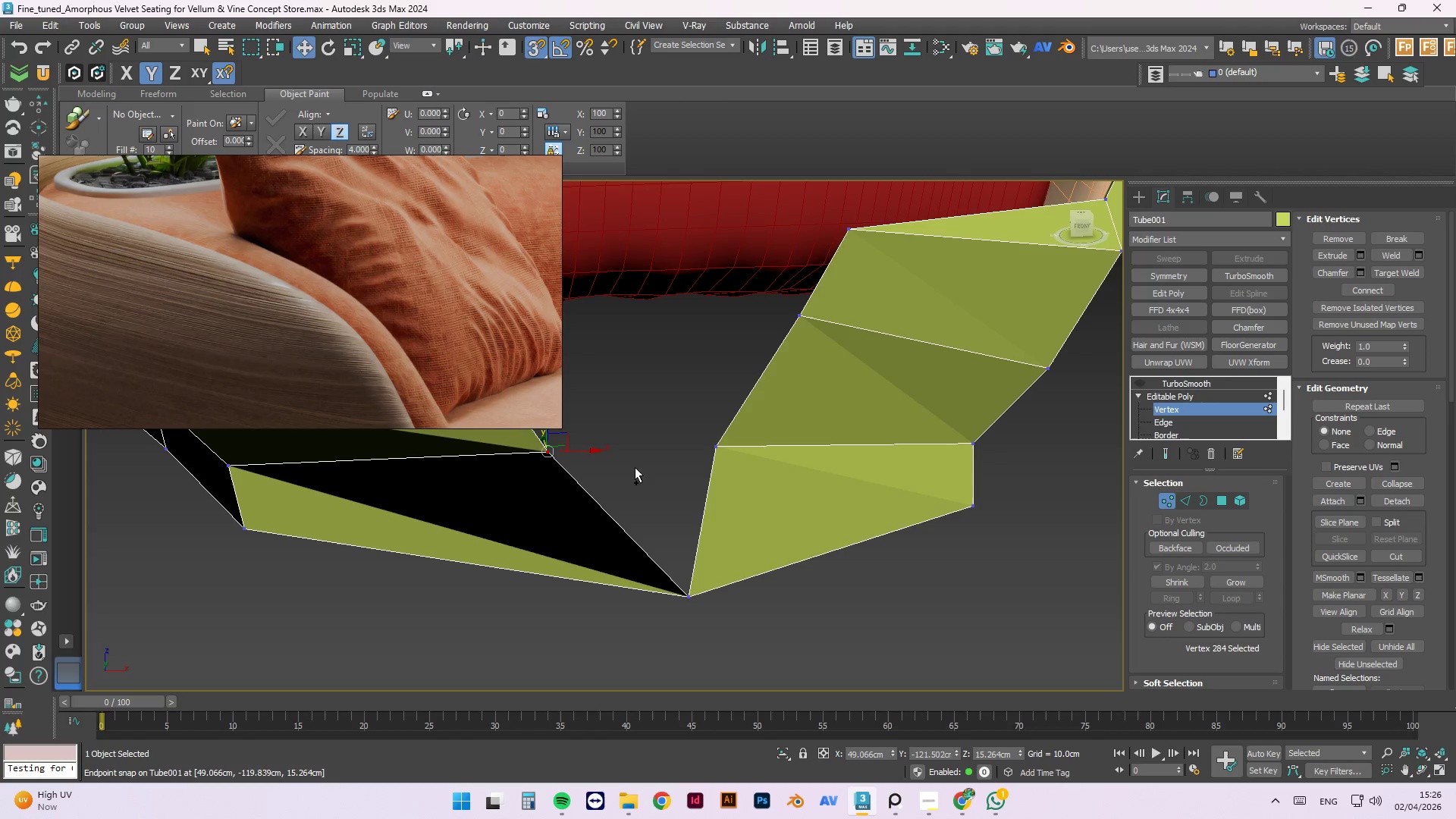 
key(Control+Z)
 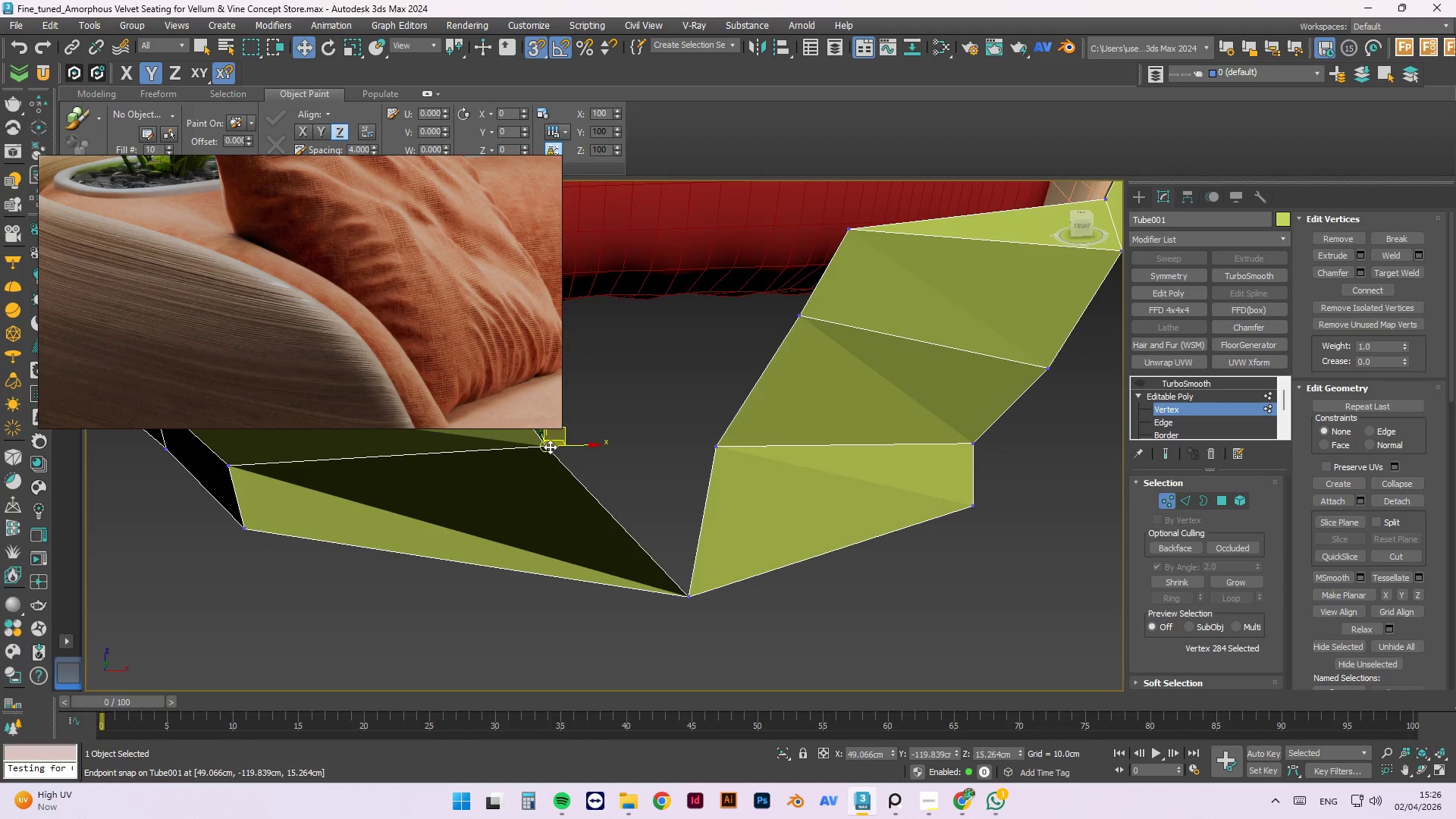 
left_click_drag(start_coordinate=[549, 447], to_coordinate=[719, 451])
 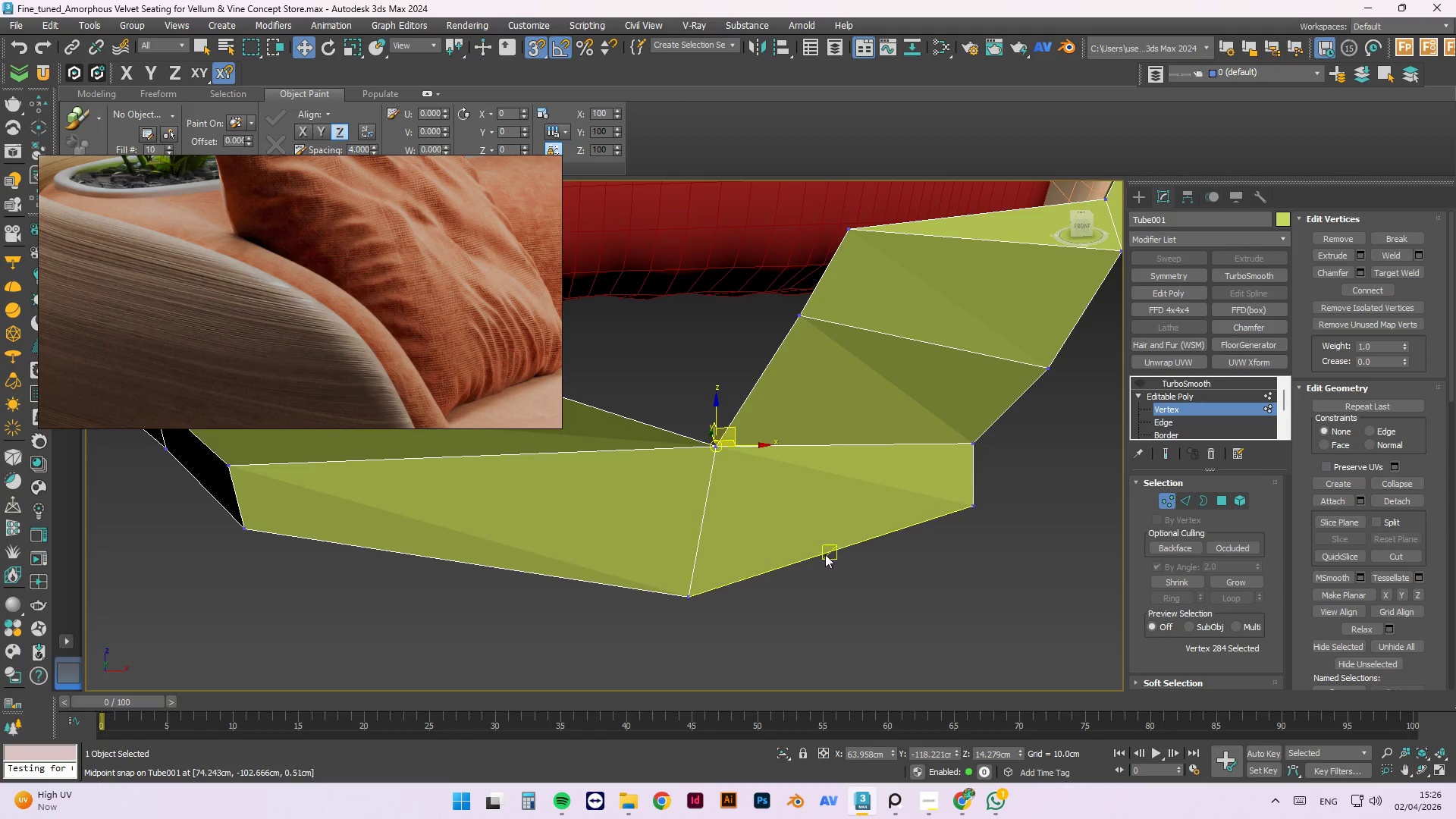 
scroll: coordinate [697, 465], scroll_direction: down, amount: 1.0
 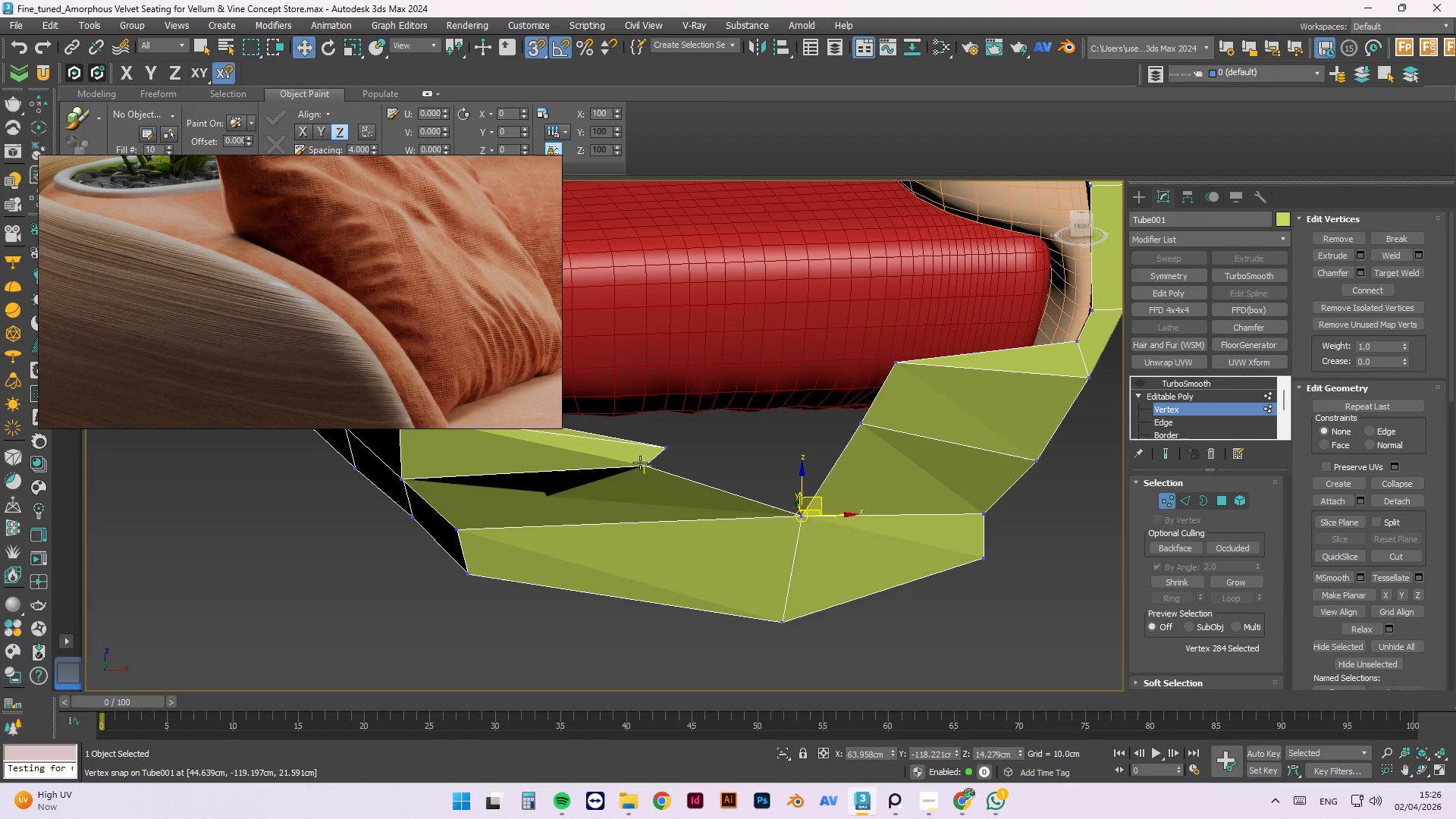 
left_click([643, 463])
 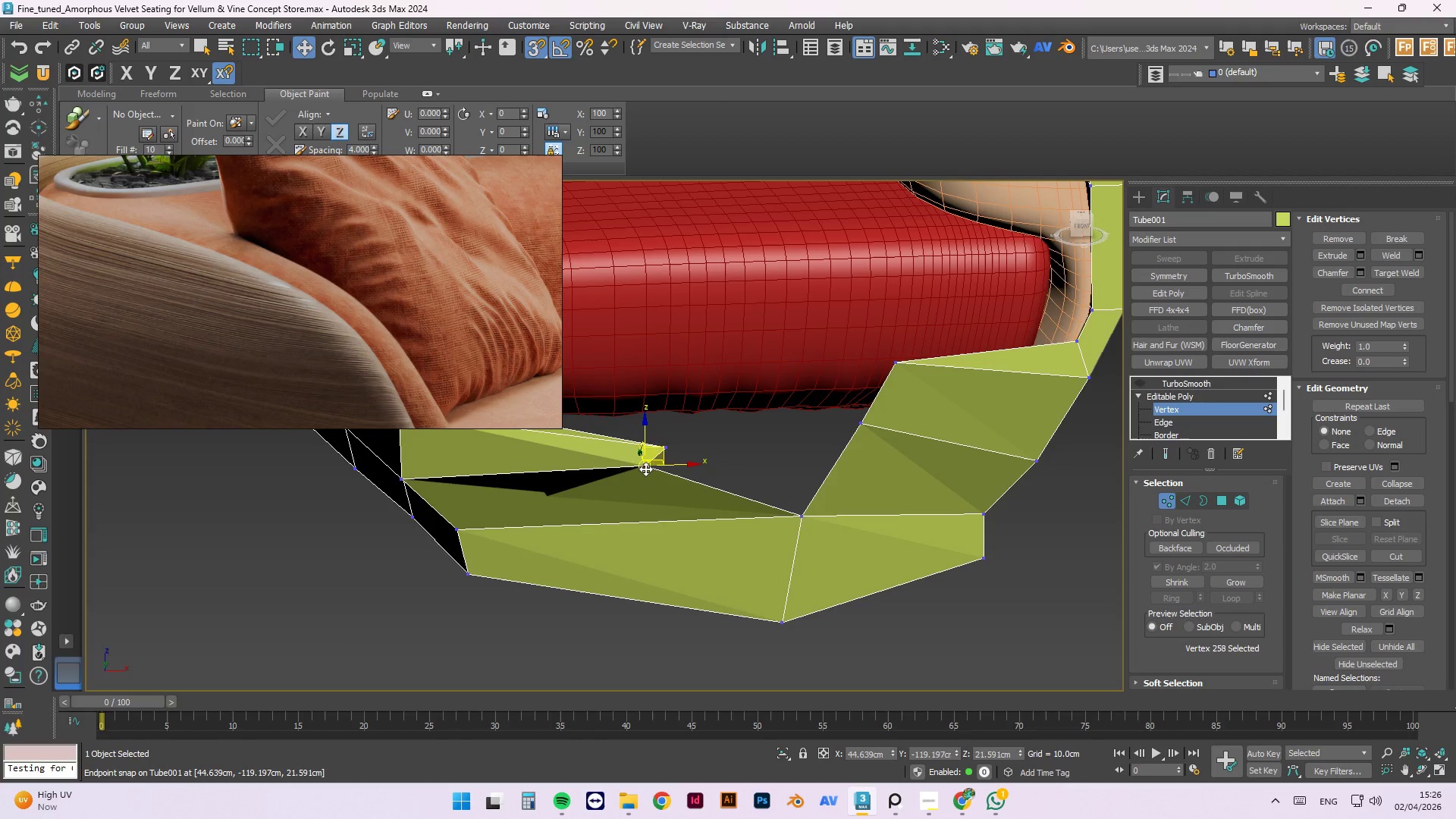 
left_click_drag(start_coordinate=[645, 469], to_coordinate=[863, 427])
 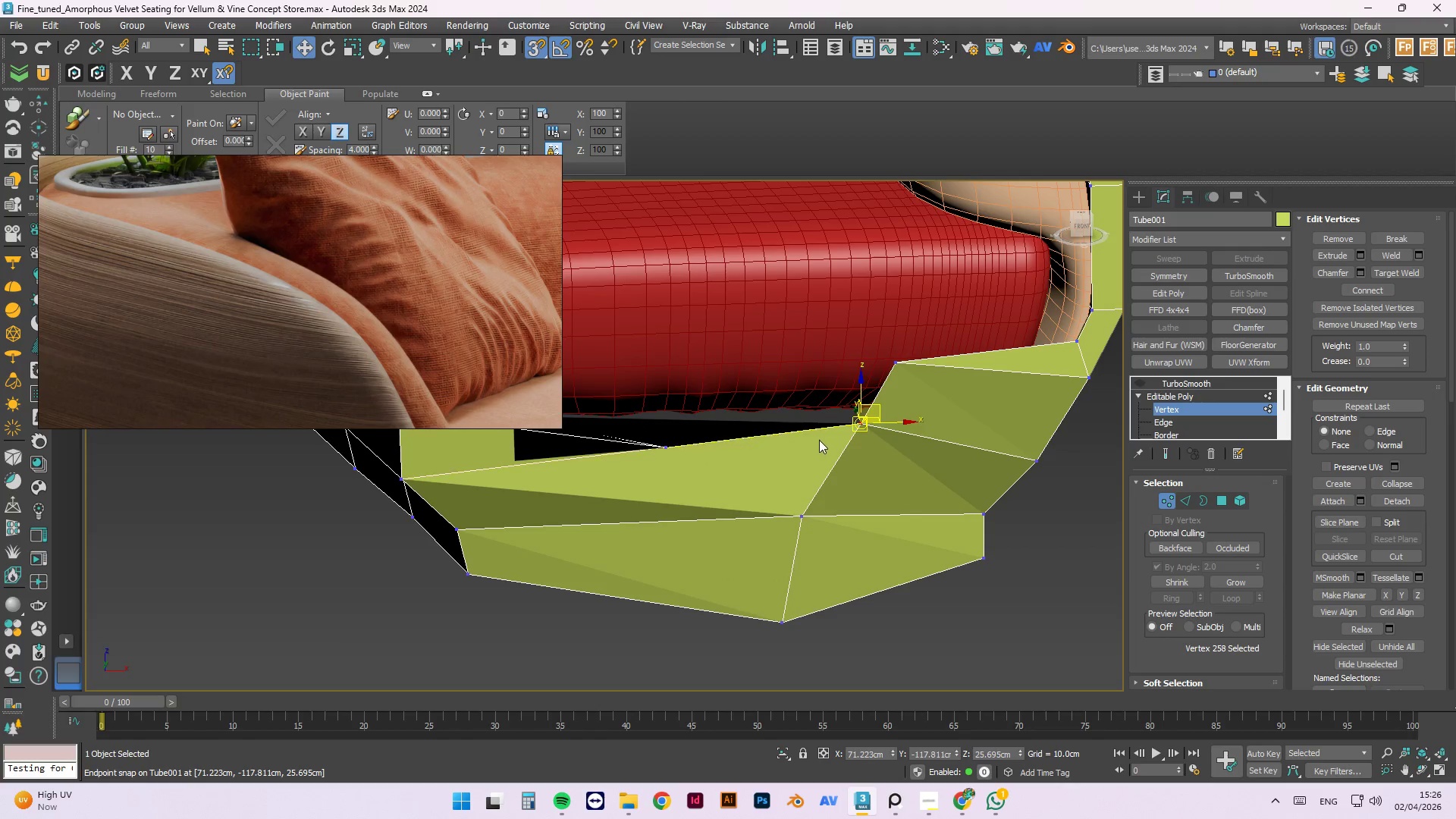 
hold_key(key=AltLeft, duration=0.5)
 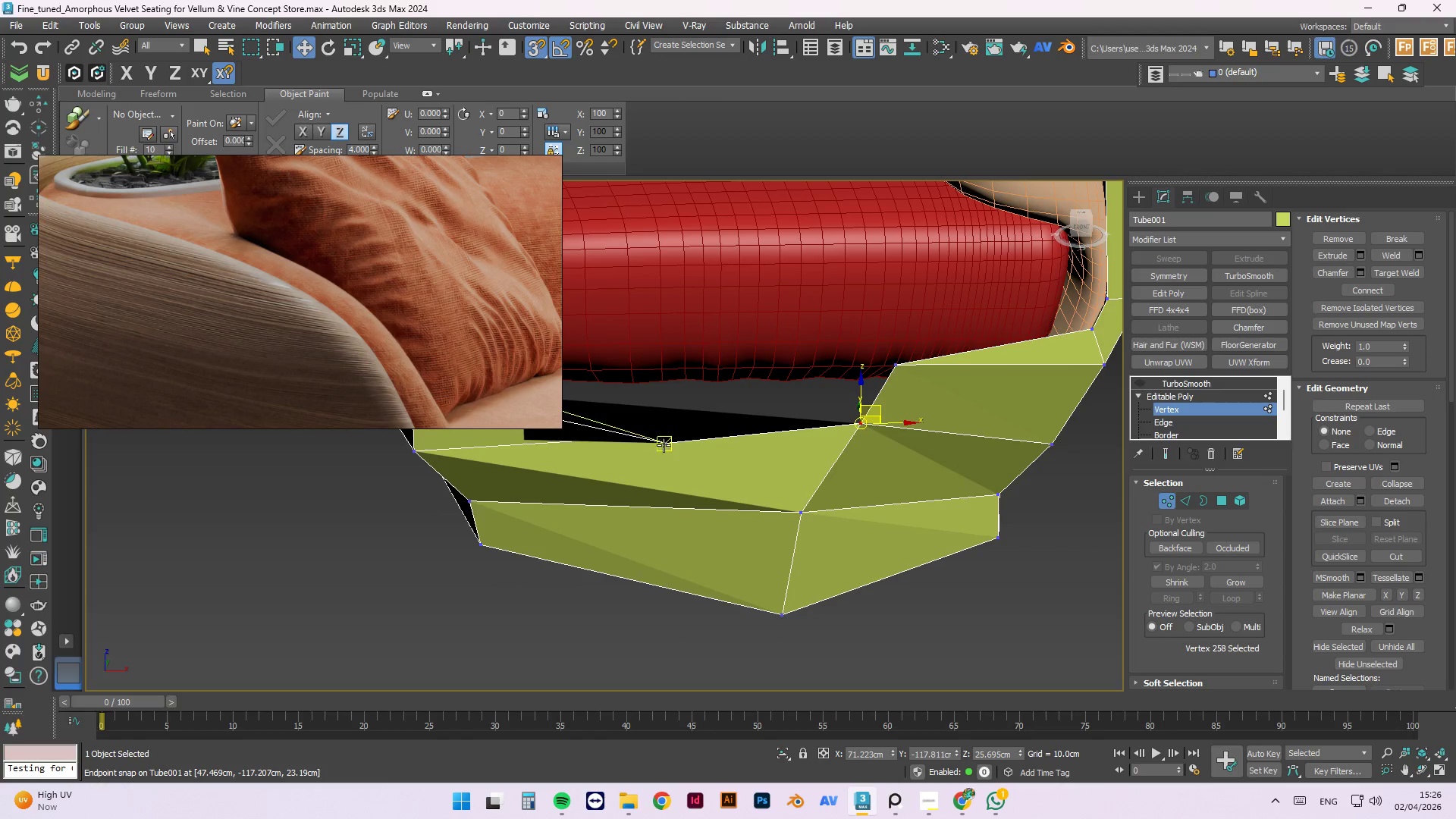 
left_click([668, 445])
 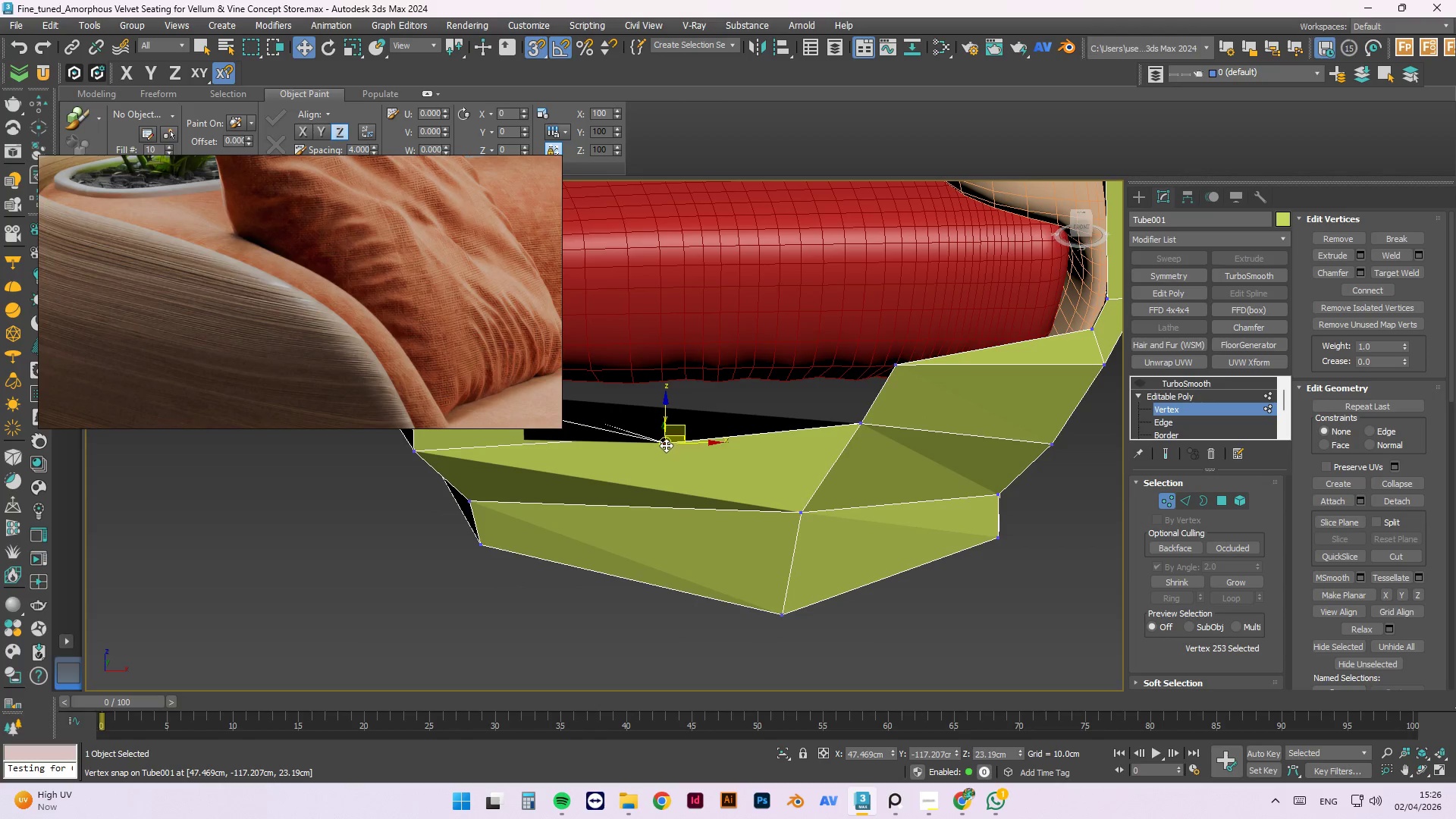 
left_click_drag(start_coordinate=[666, 445], to_coordinate=[894, 361])
 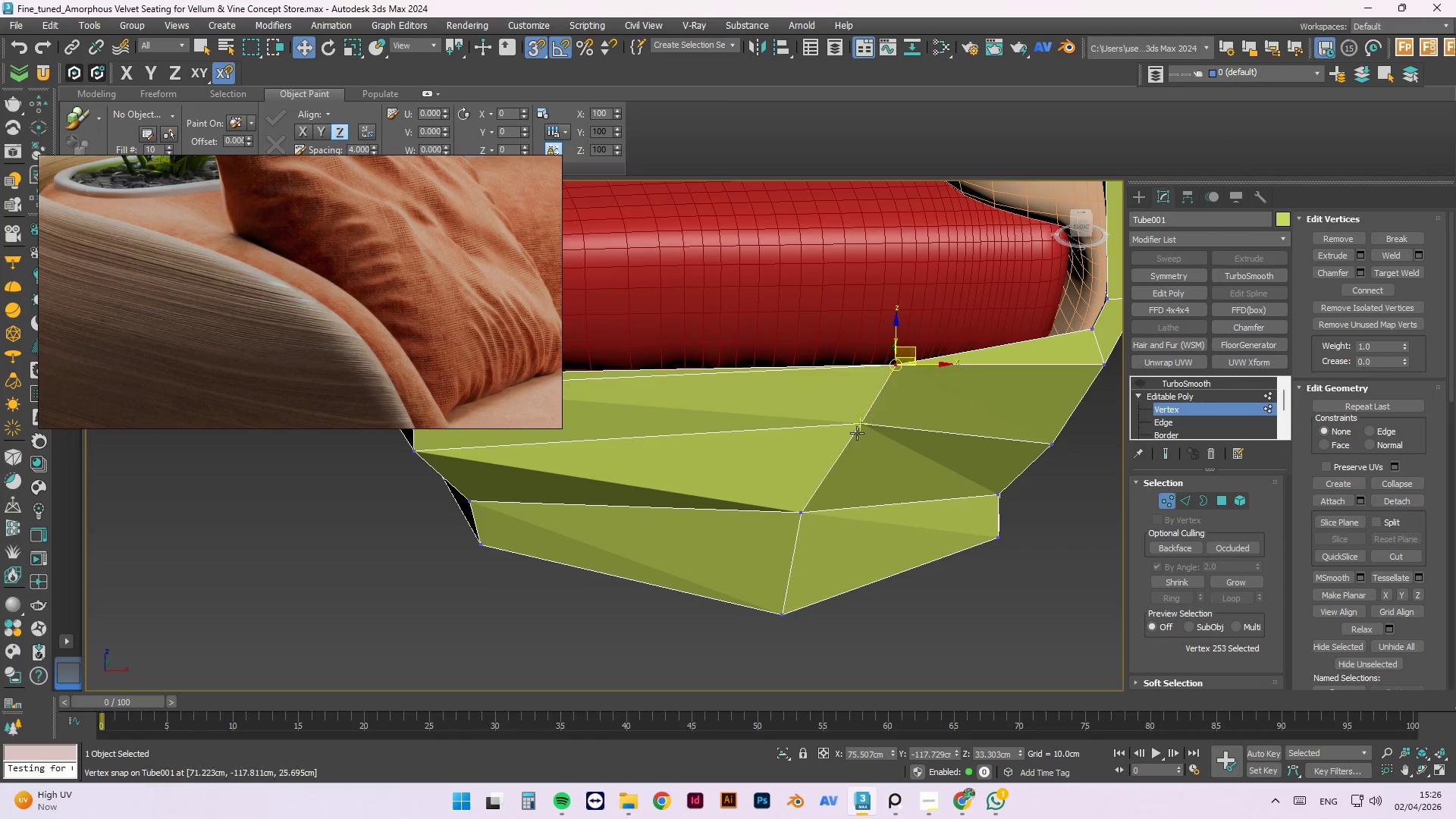 
hold_key(key=AltLeft, duration=1.5)
 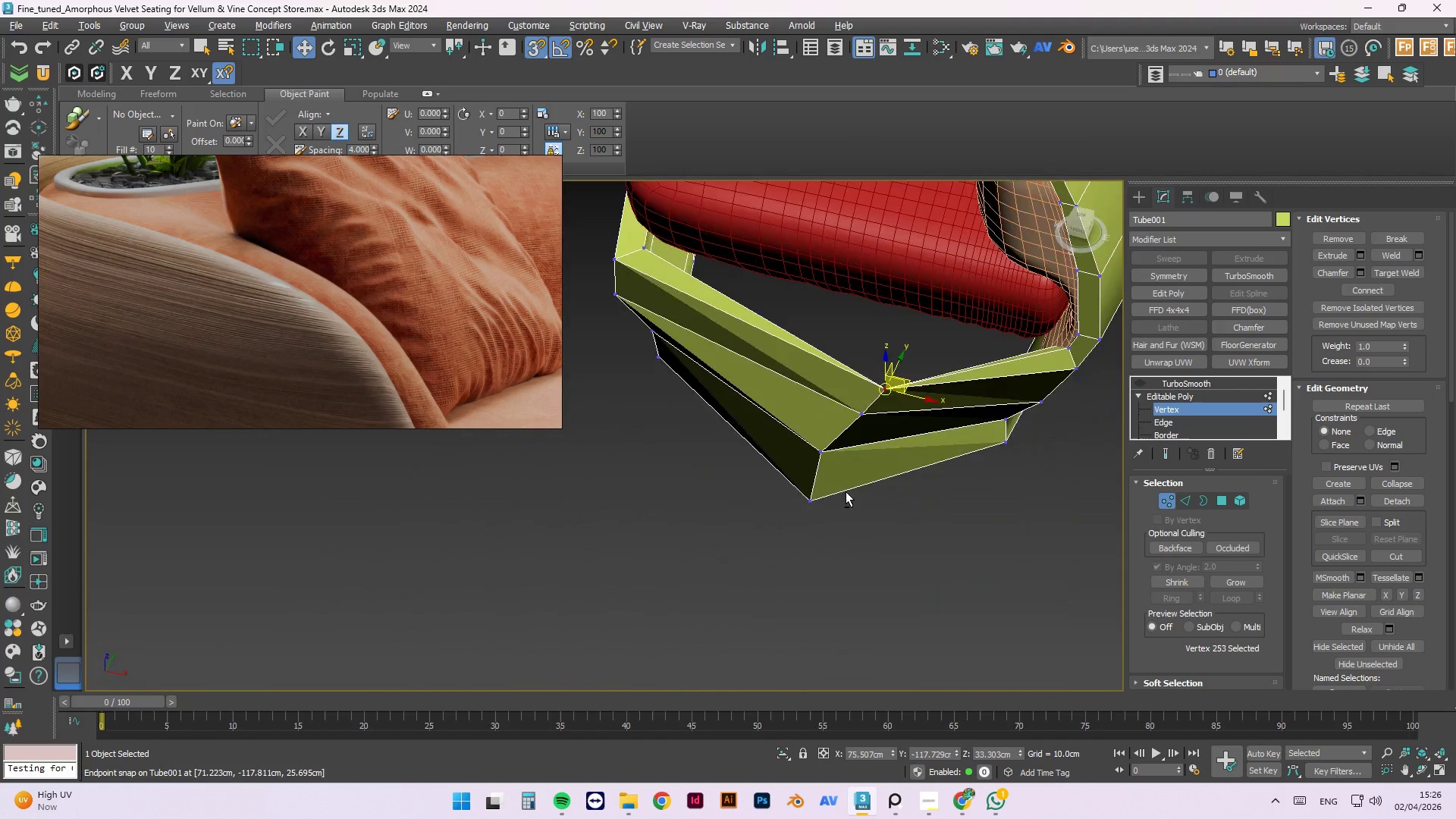 
scroll: coordinate [860, 447], scroll_direction: down, amount: 1.0
 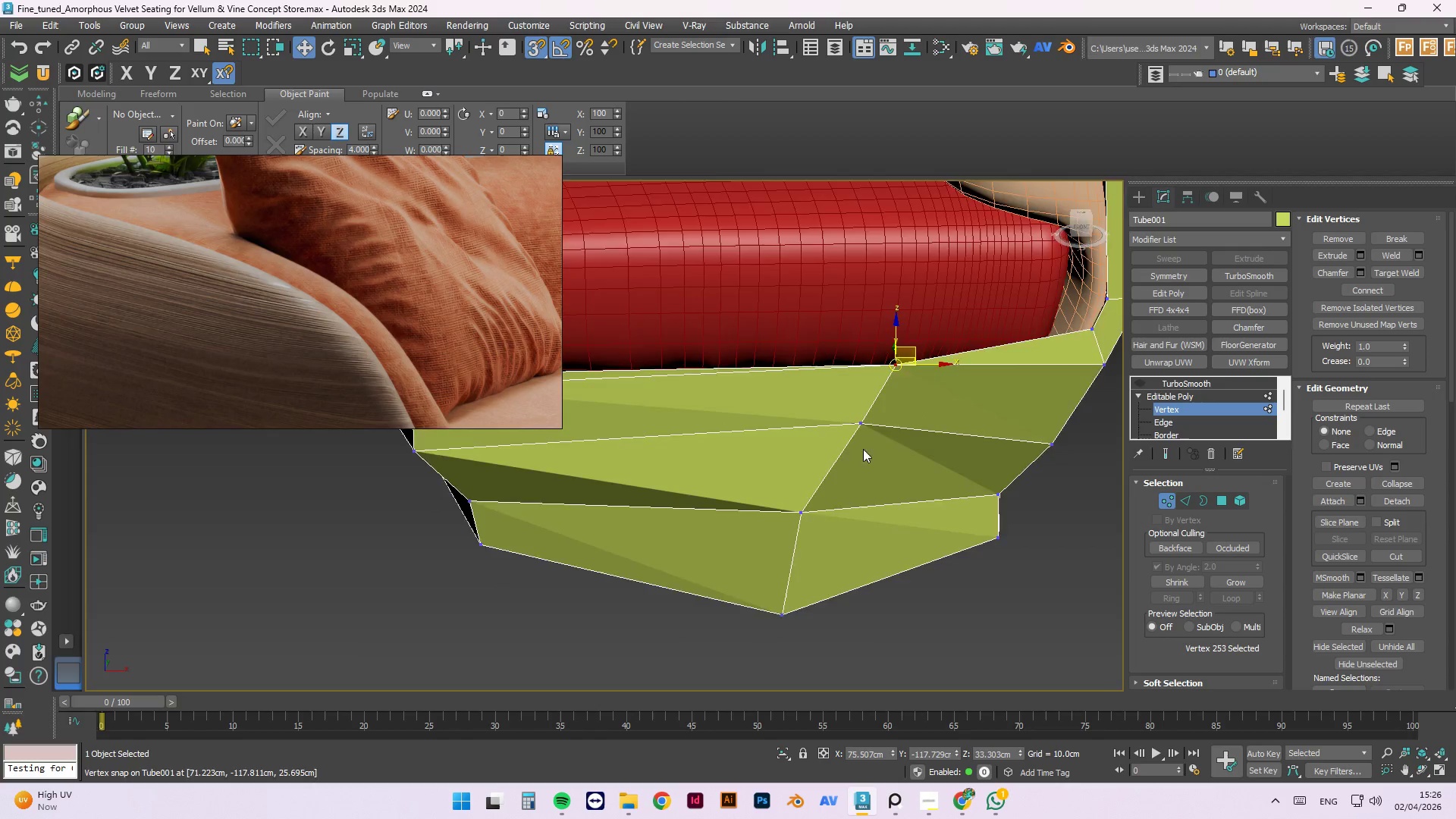 
hold_key(key=AltLeft, duration=1.51)
 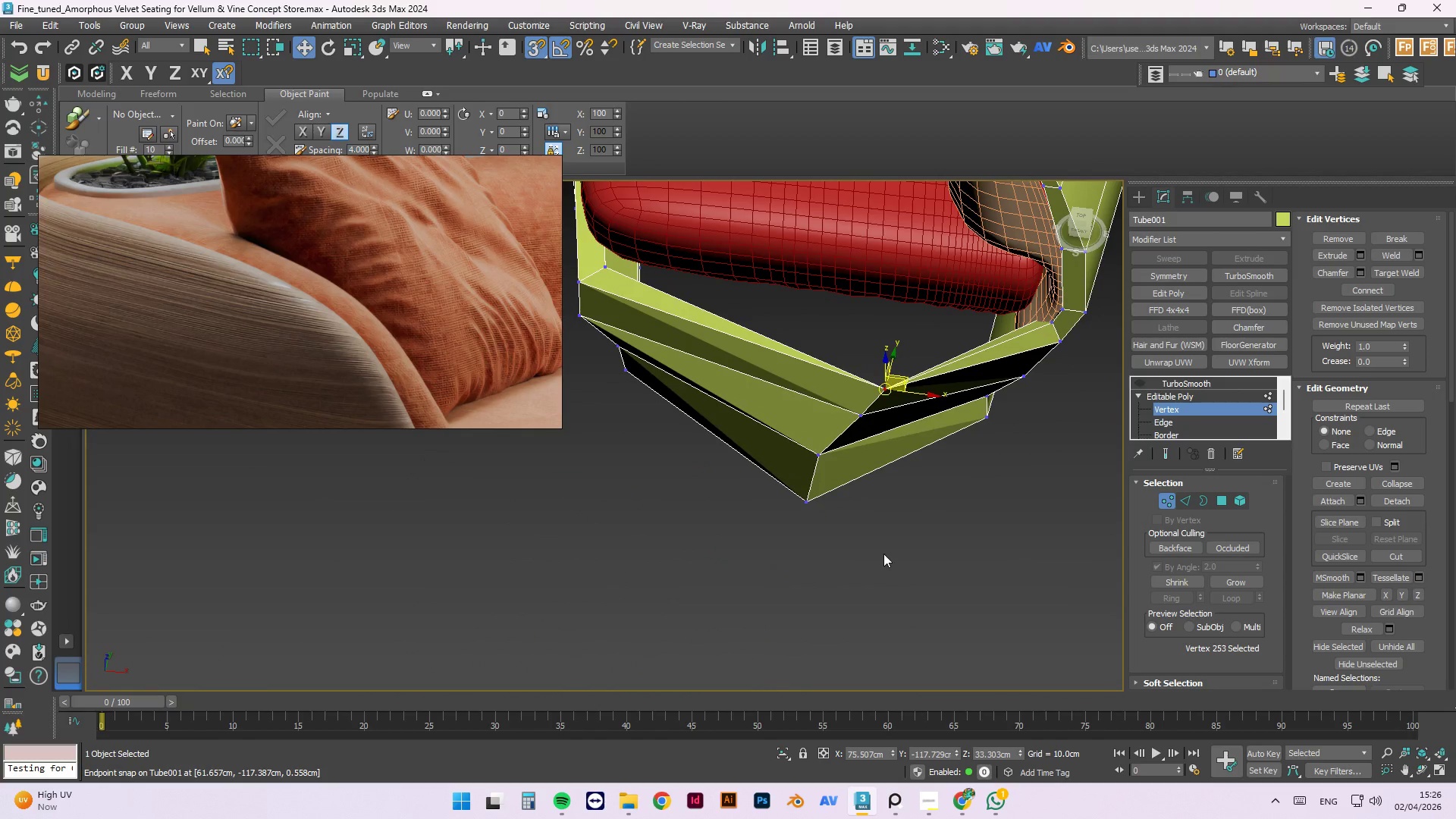 
key(Alt+AltLeft)
 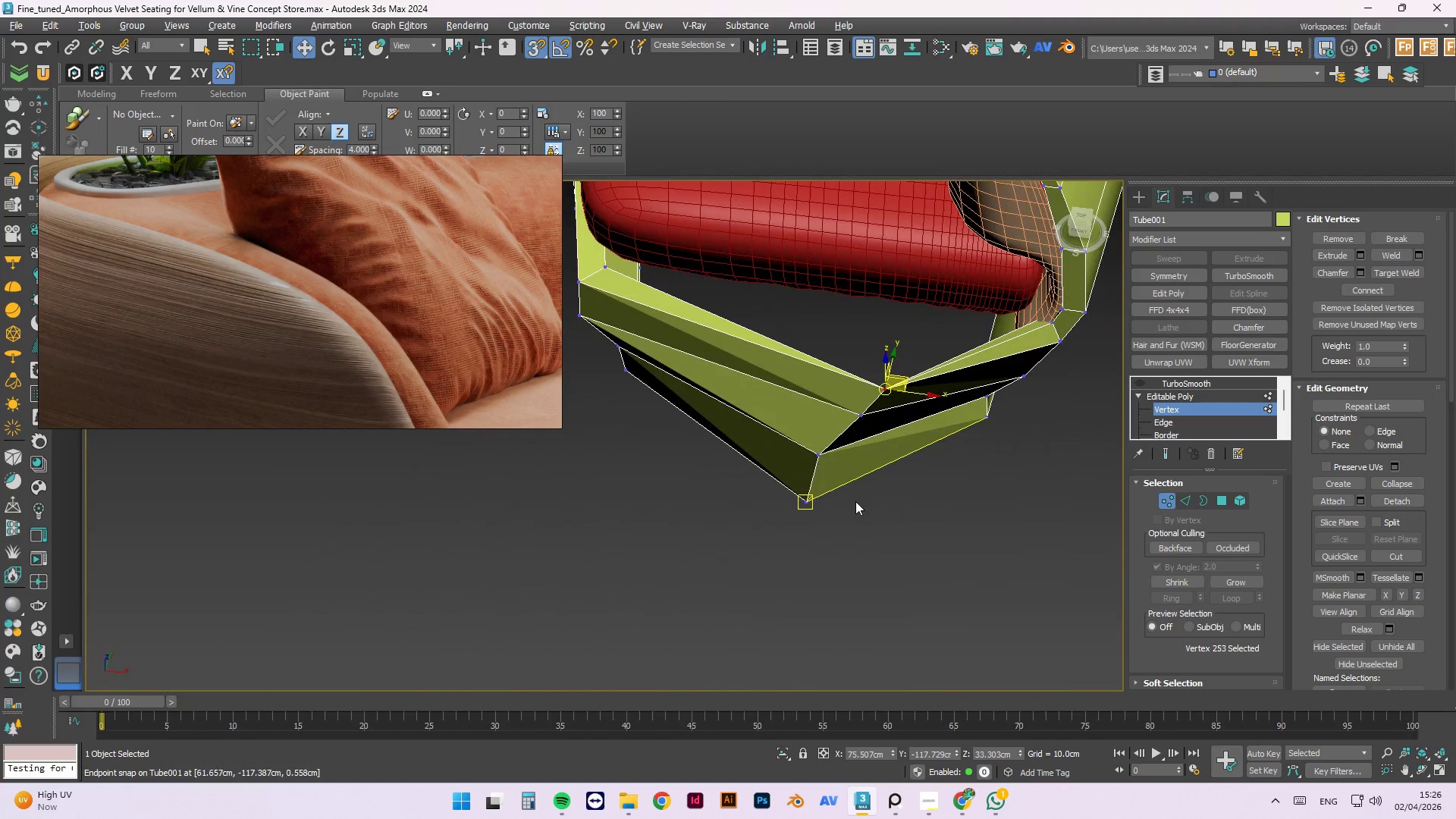 
key(Alt+AltLeft)
 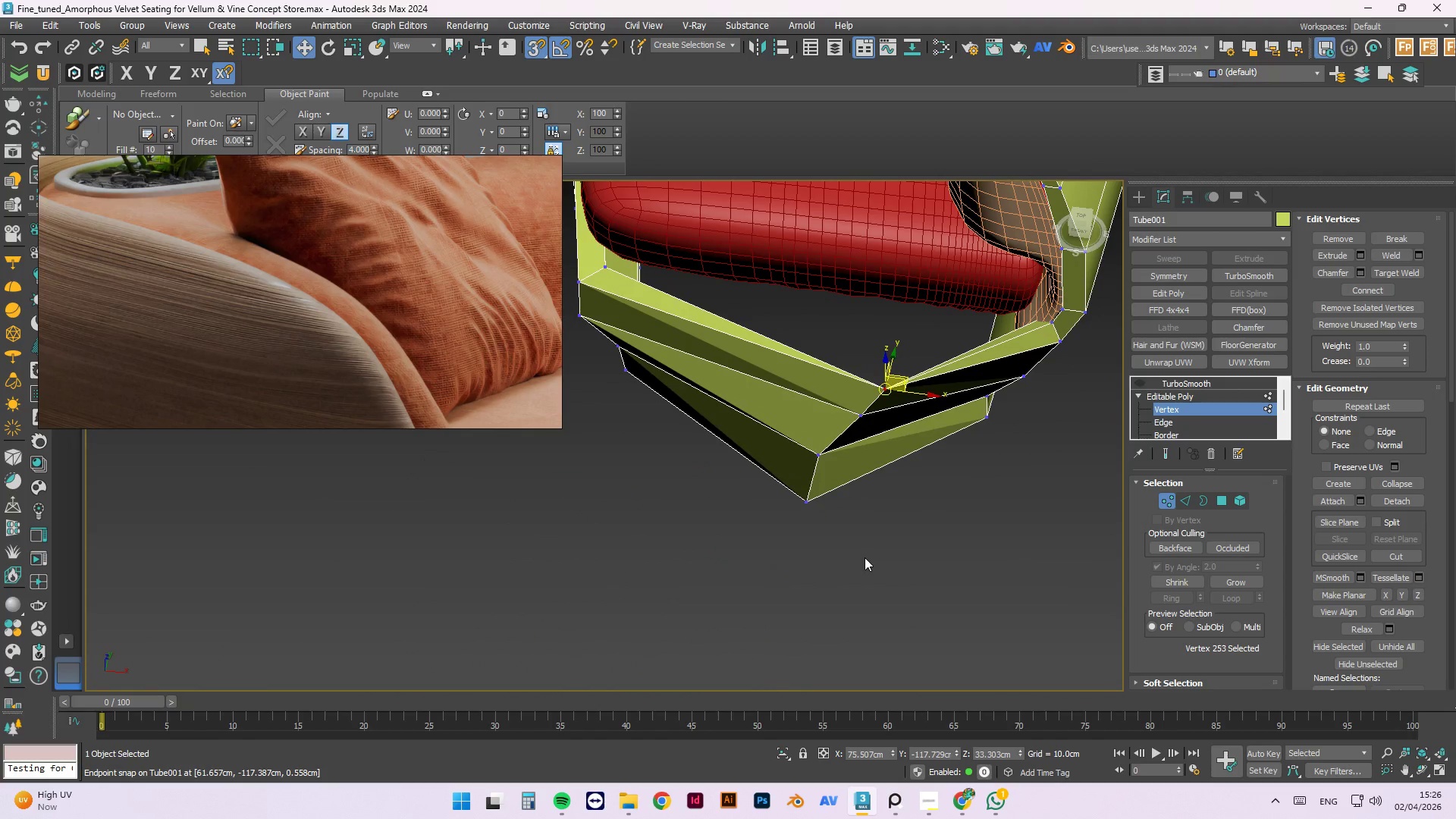 
left_click_drag(start_coordinate=[886, 553], to_coordinate=[770, 303])
 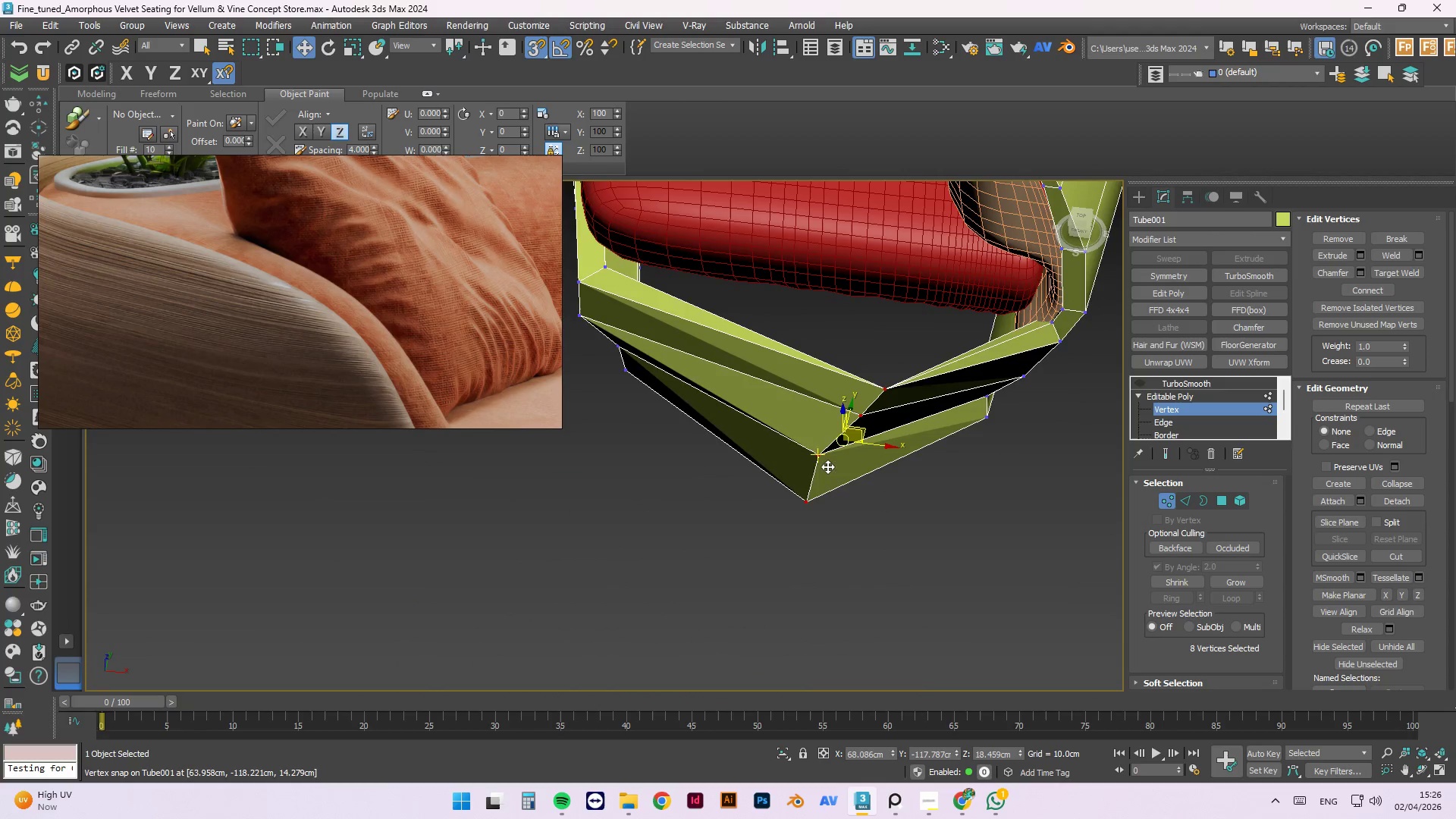 
hold_key(key=AltLeft, duration=1.5)
 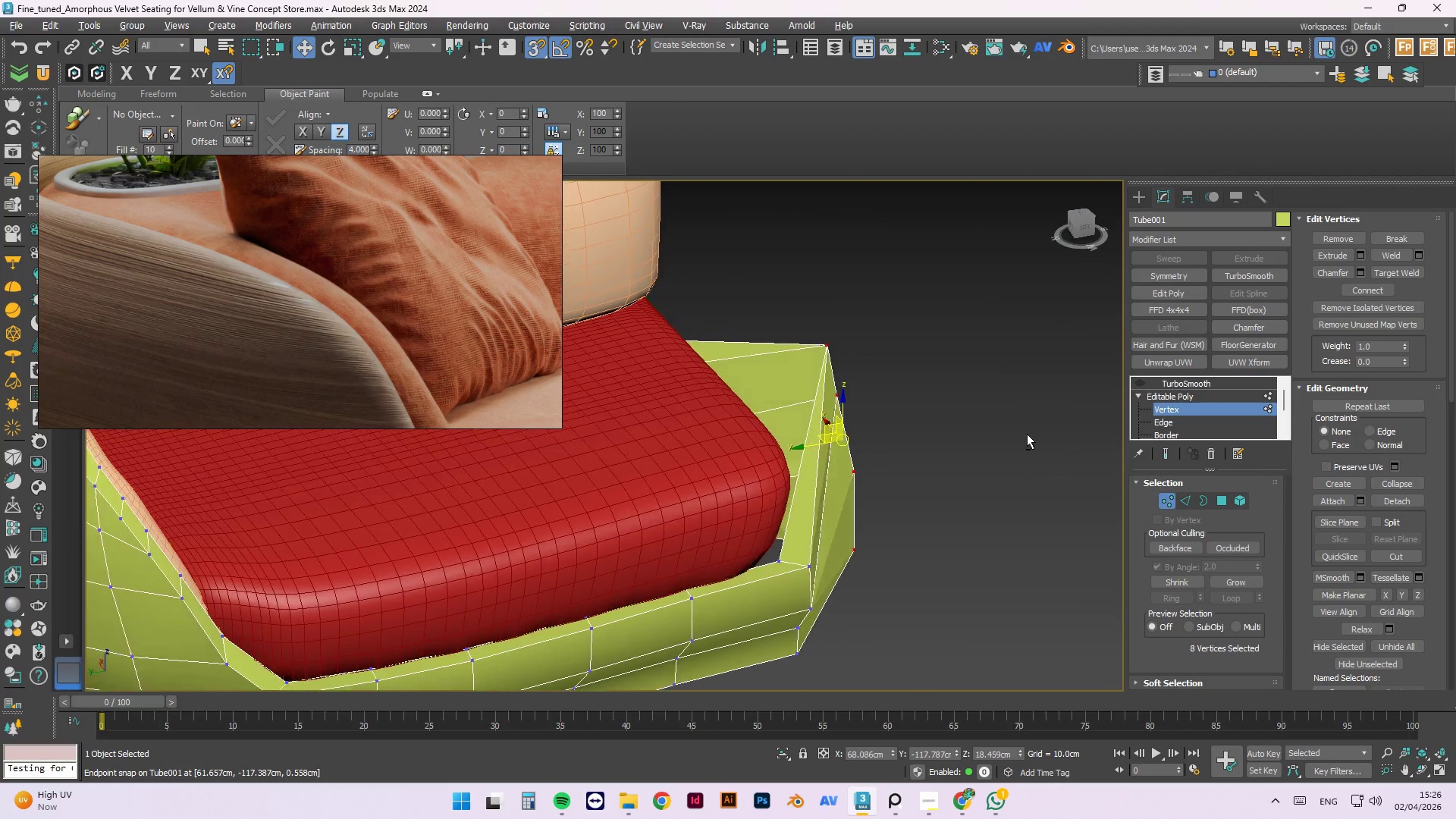 
hold_key(key=AltLeft, duration=1.53)
 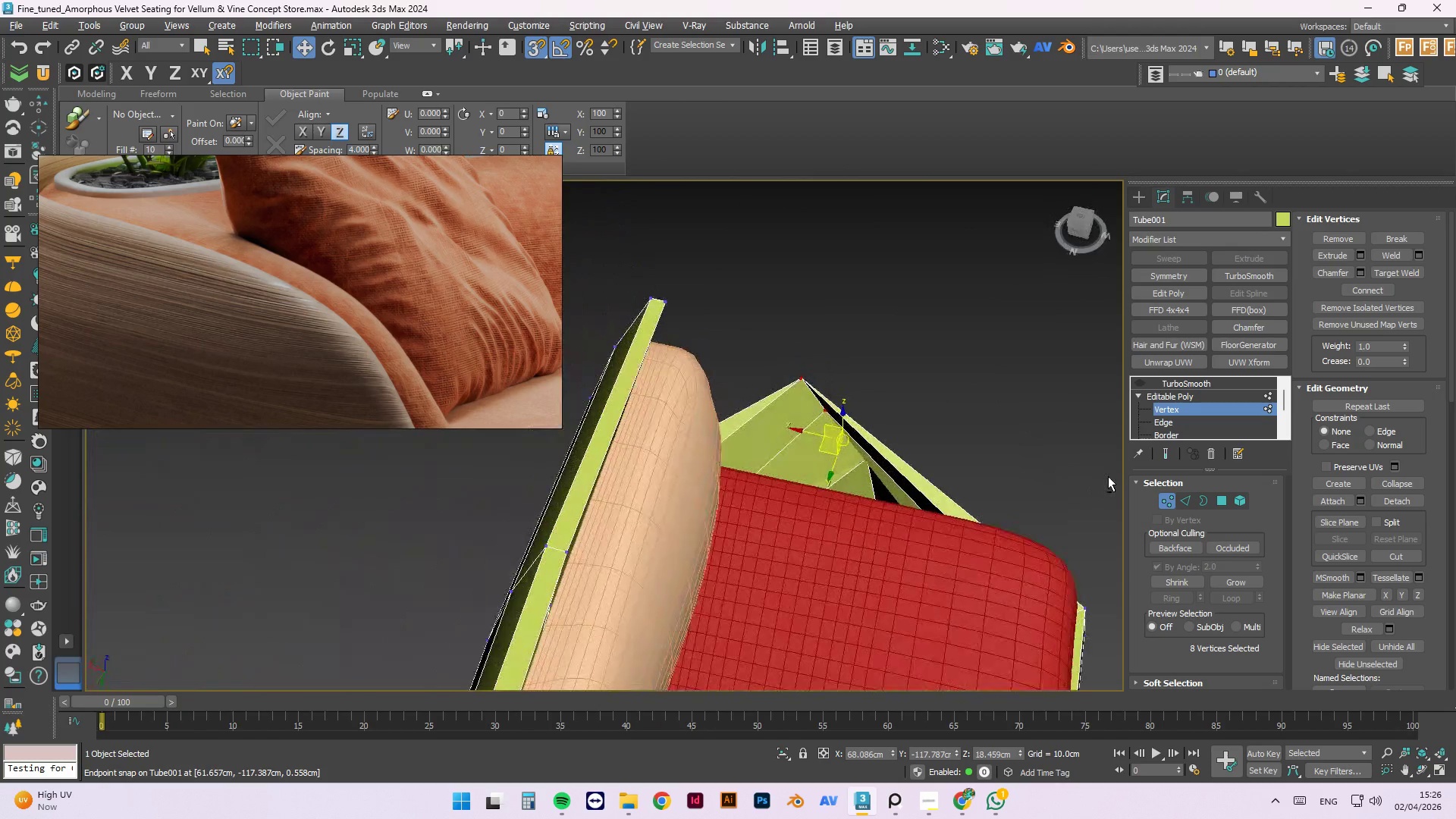 
hold_key(key=AltLeft, duration=1.51)
 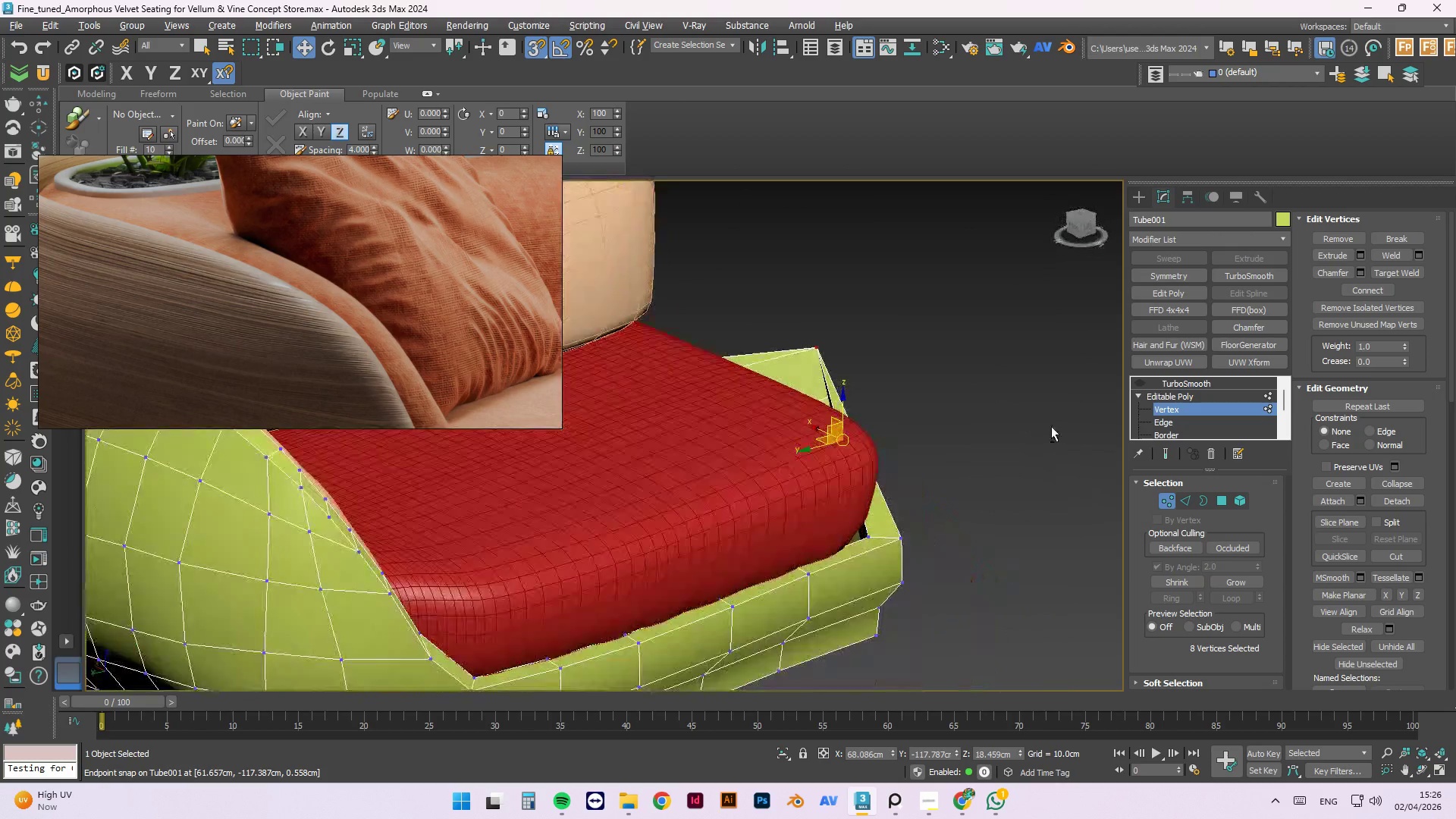 
hold_key(key=AltLeft, duration=1.52)
 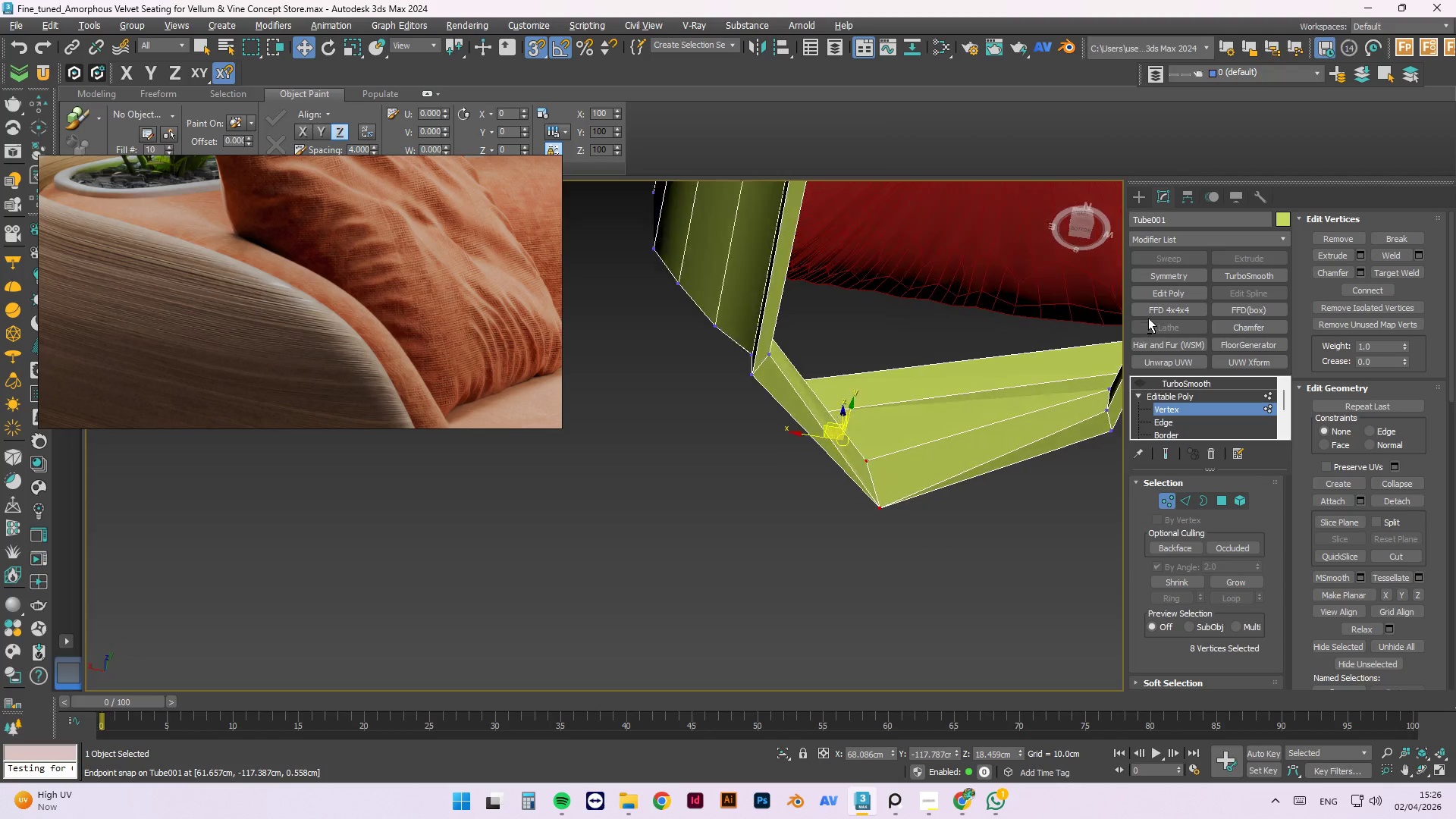 
hold_key(key=AltLeft, duration=1.52)
 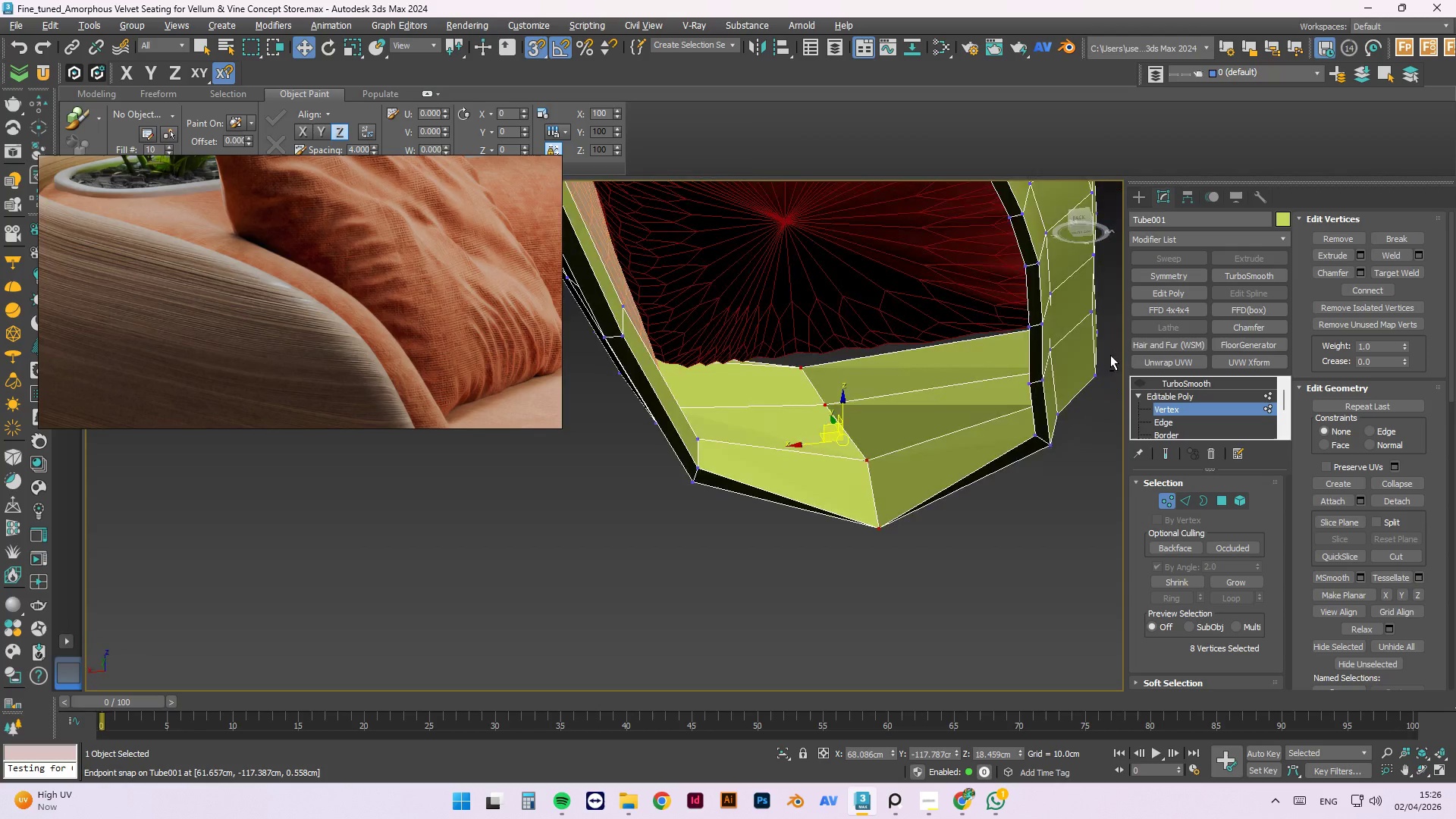 
hold_key(key=AltLeft, duration=1.51)
 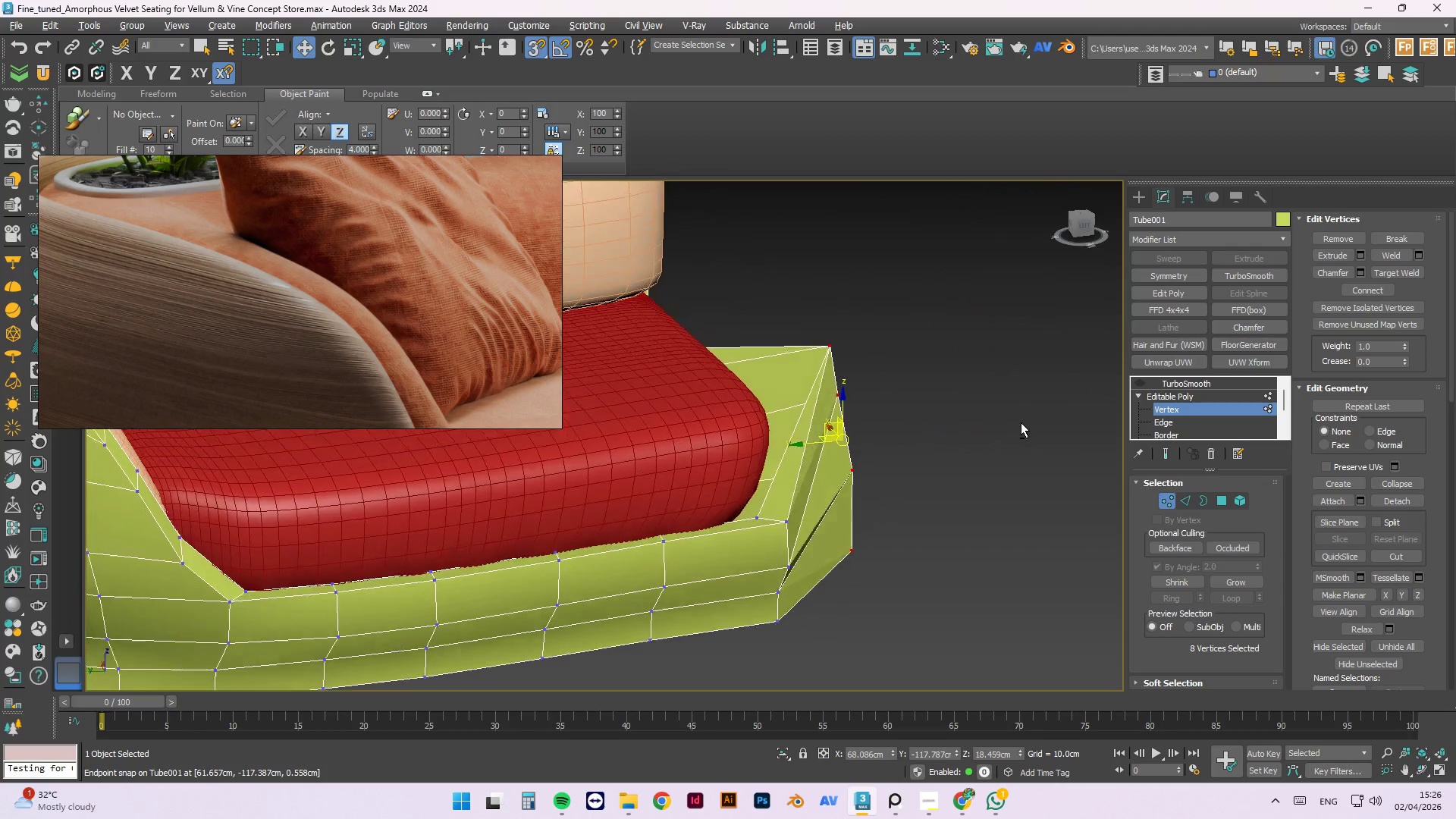 
hold_key(key=AltLeft, duration=1.52)
 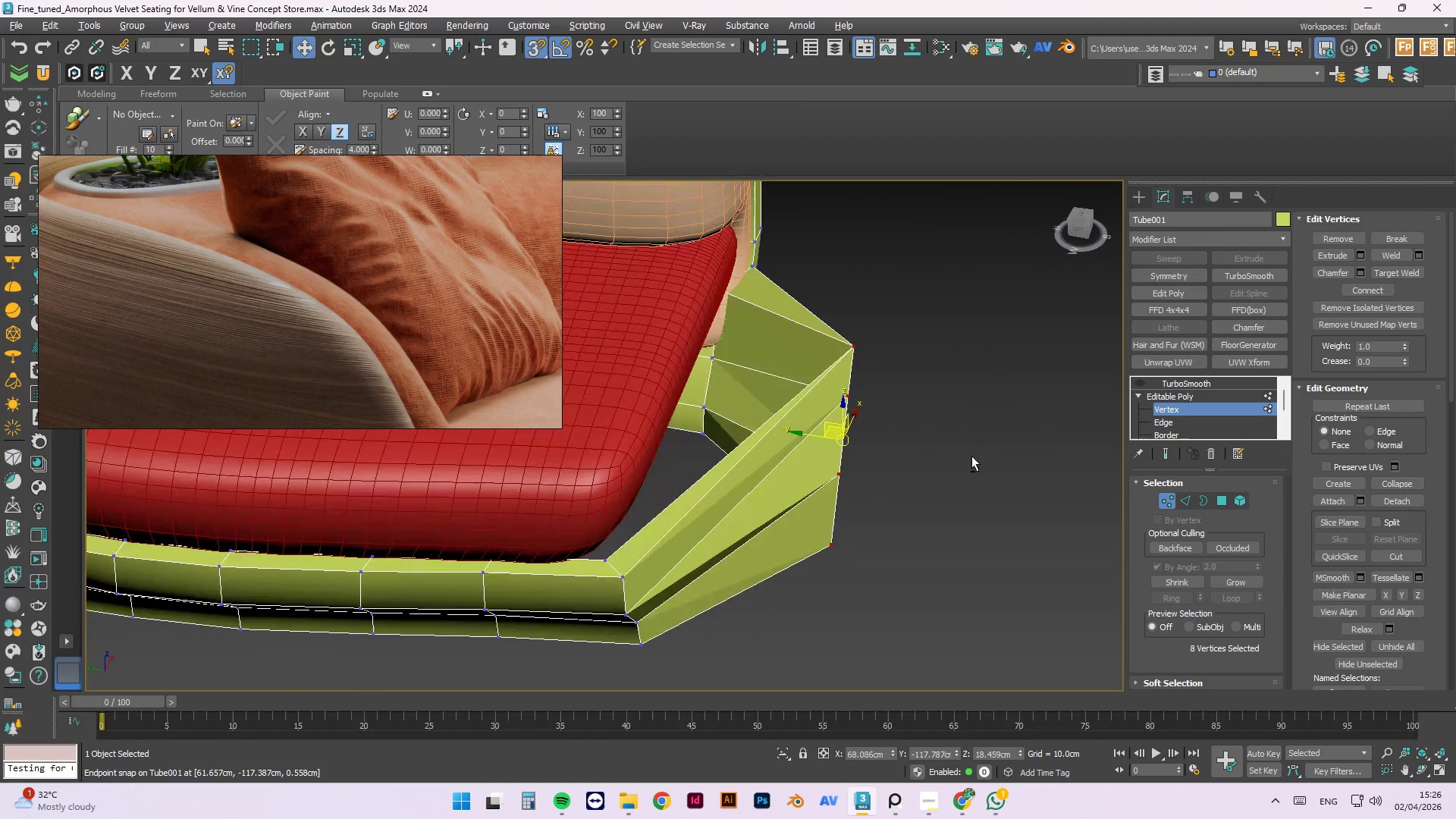 
hold_key(key=AltLeft, duration=1.51)
 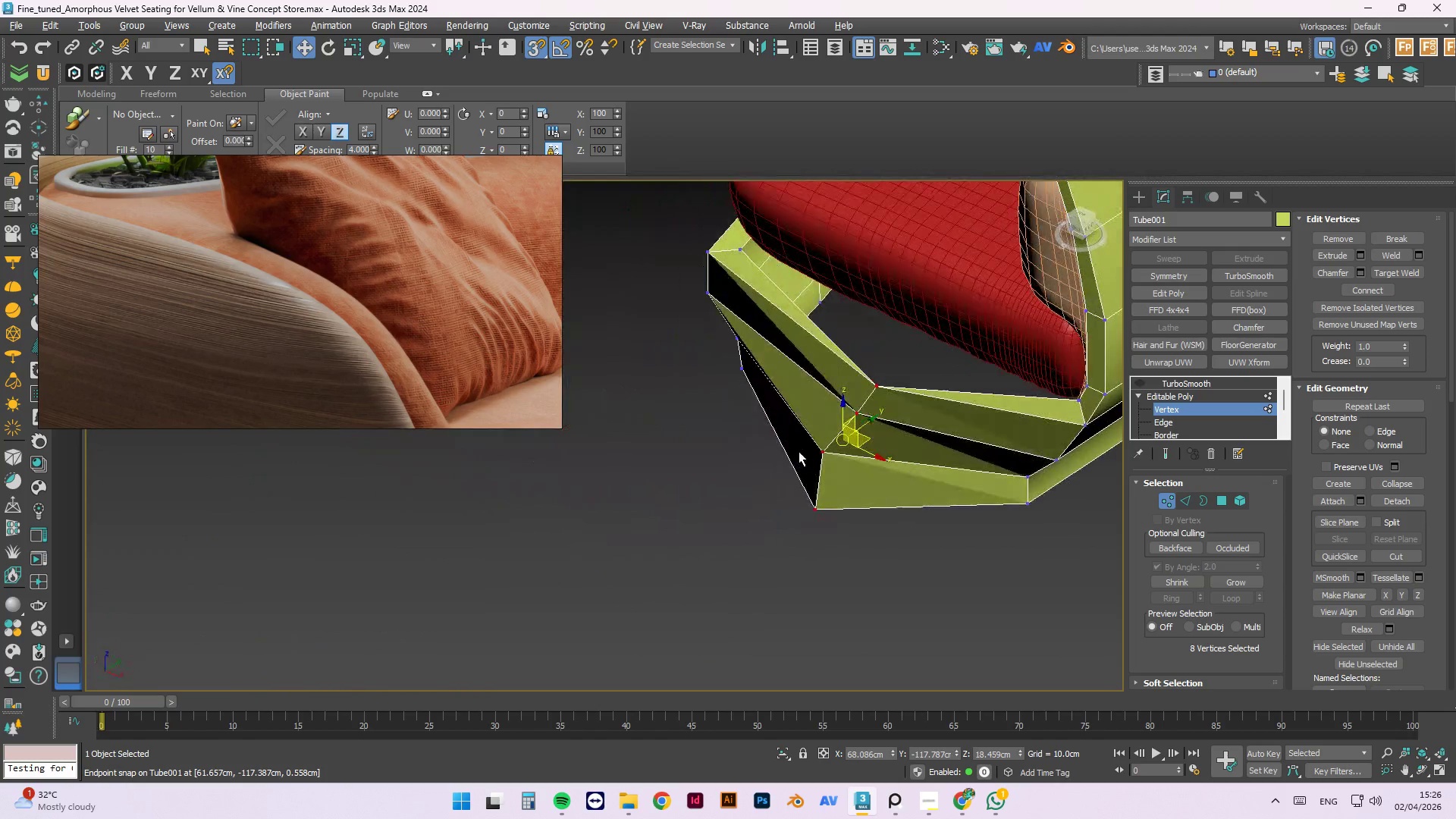 
hold_key(key=AltLeft, duration=0.8)
 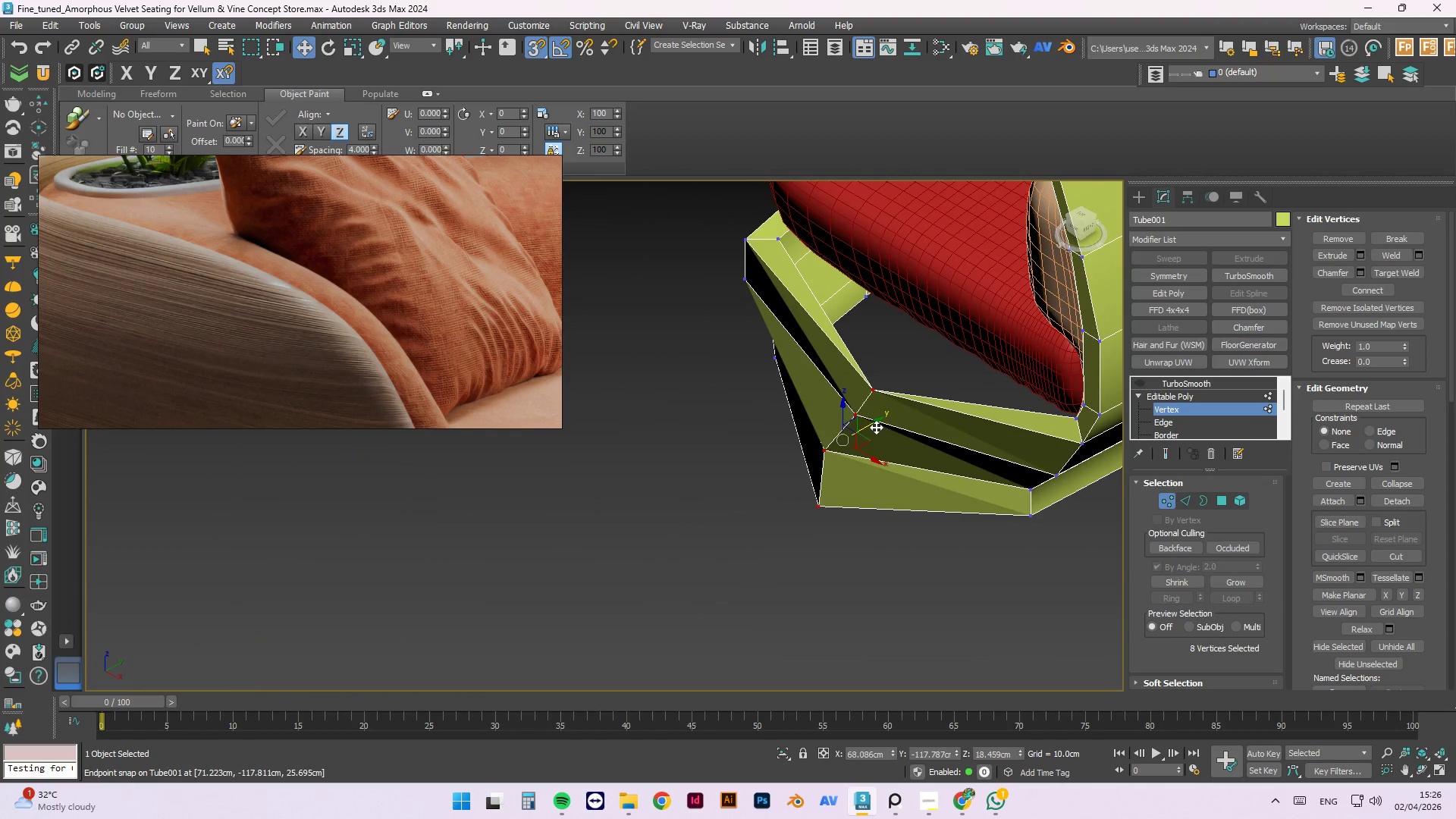 
left_click_drag(start_coordinate=[876, 427], to_coordinate=[950, 388])
 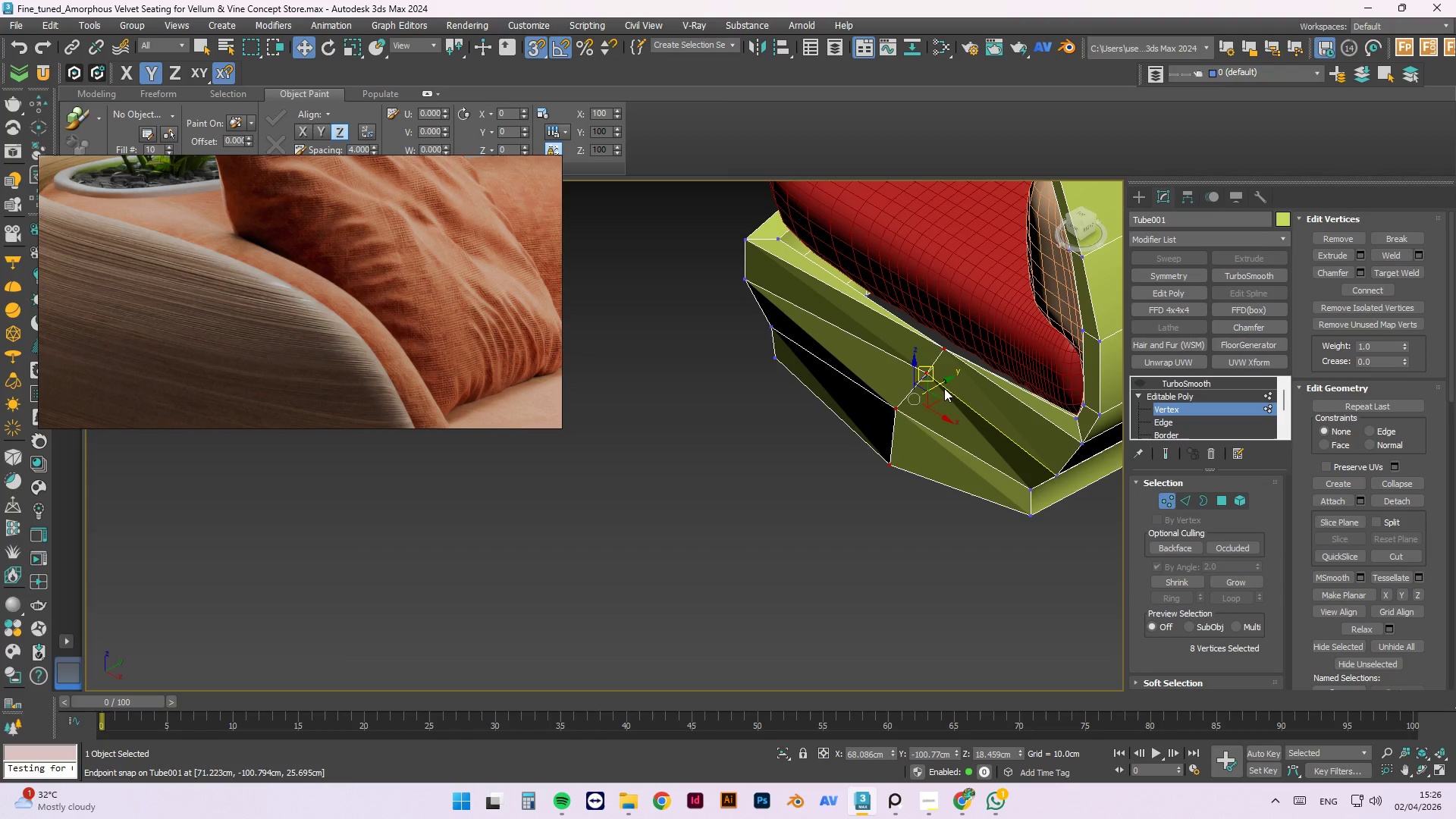 
hold_key(key=AltLeft, duration=1.53)
 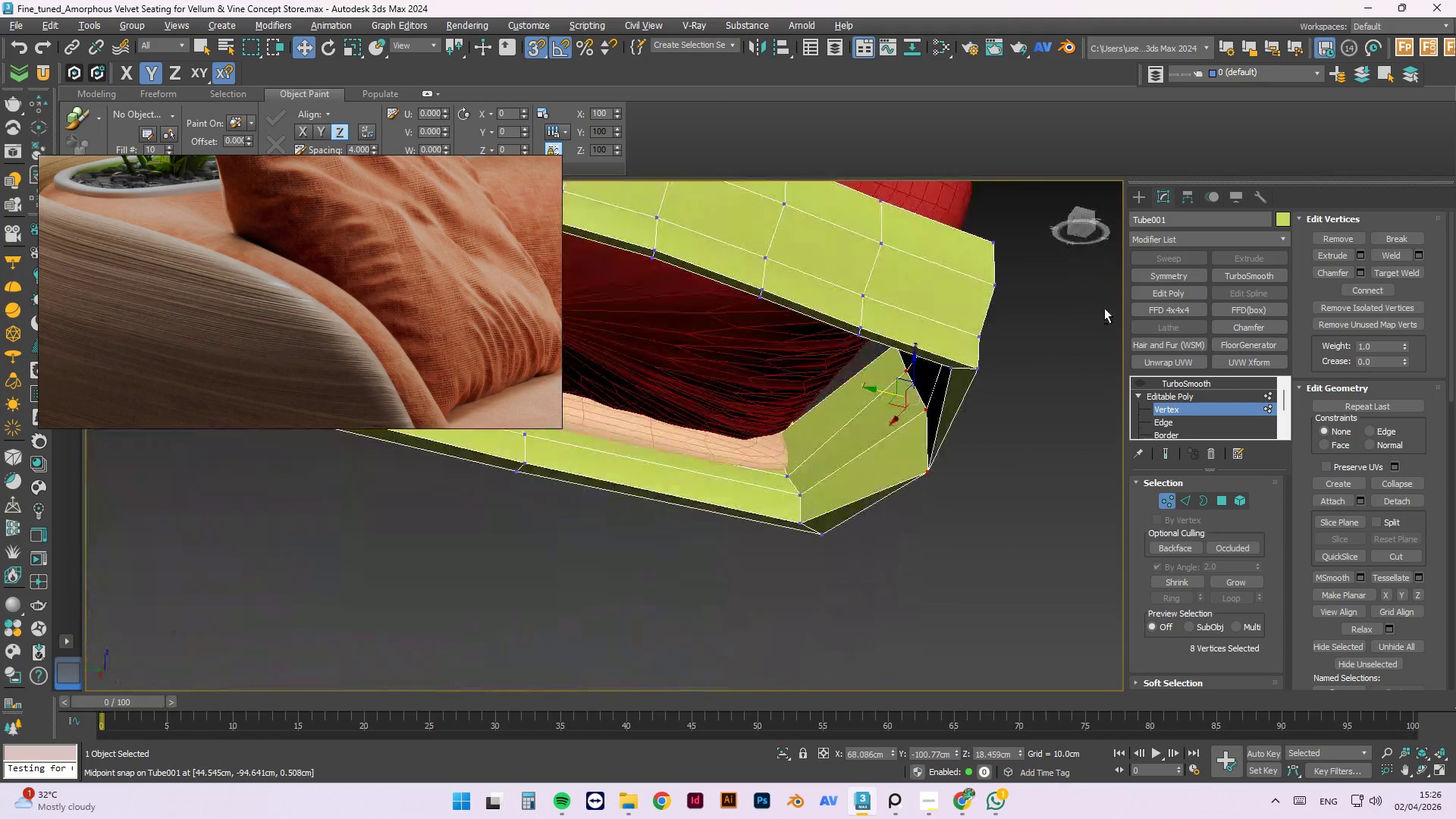 
hold_key(key=AltLeft, duration=1.51)
 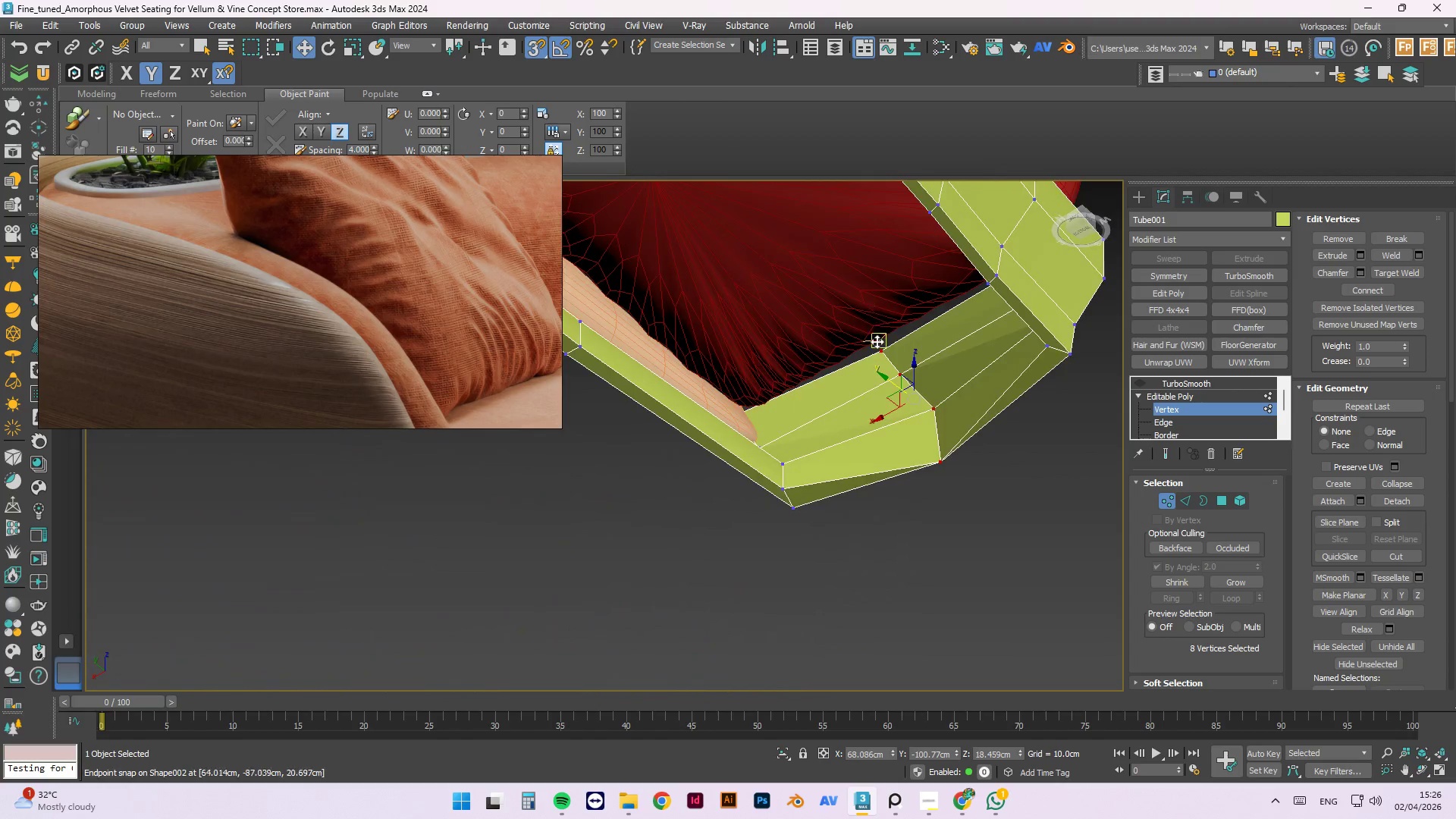 
scroll: coordinate [865, 367], scroll_direction: up, amount: 2.0
 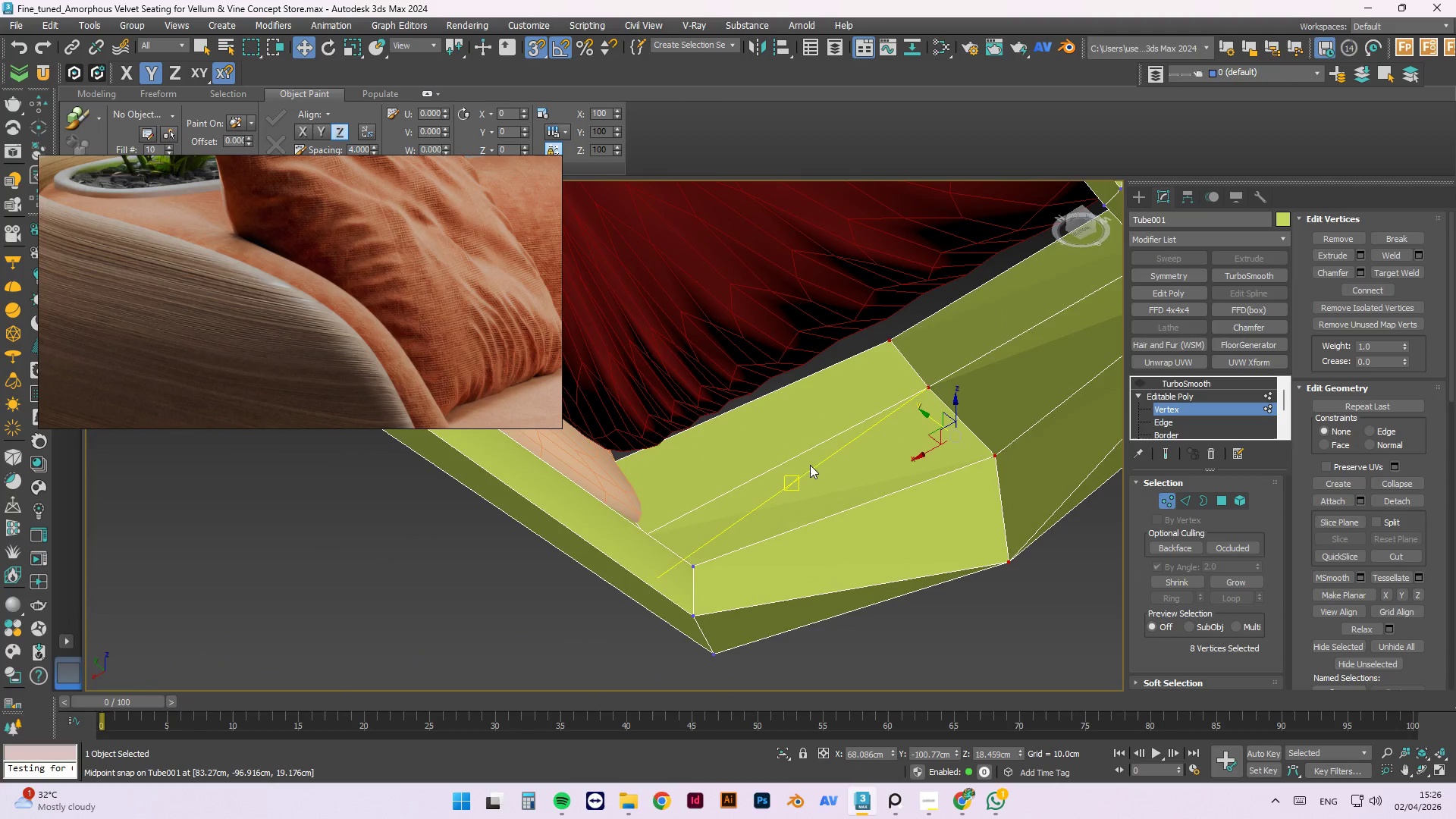 
key(Alt+1)
 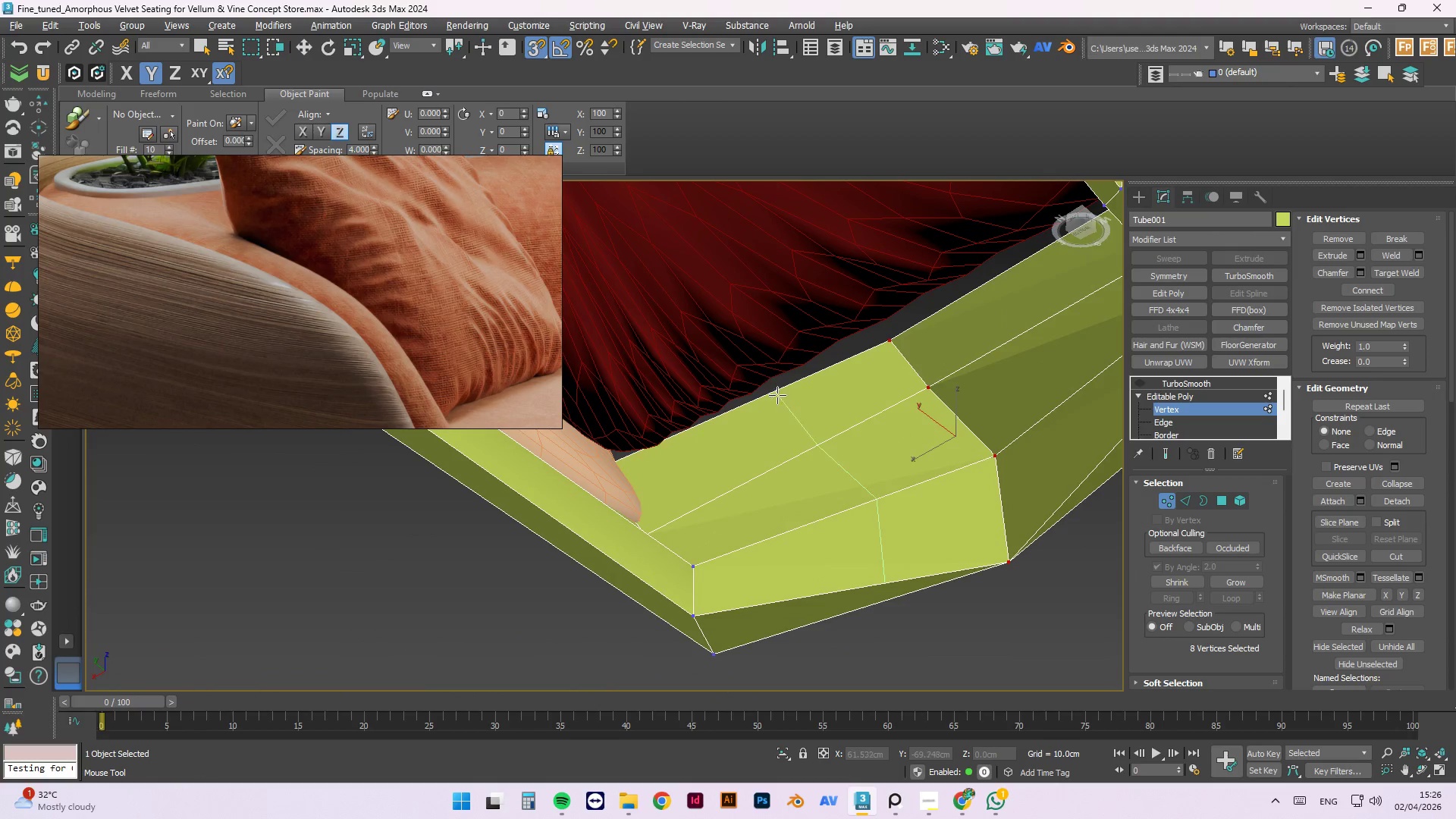 
left_click([779, 397])
 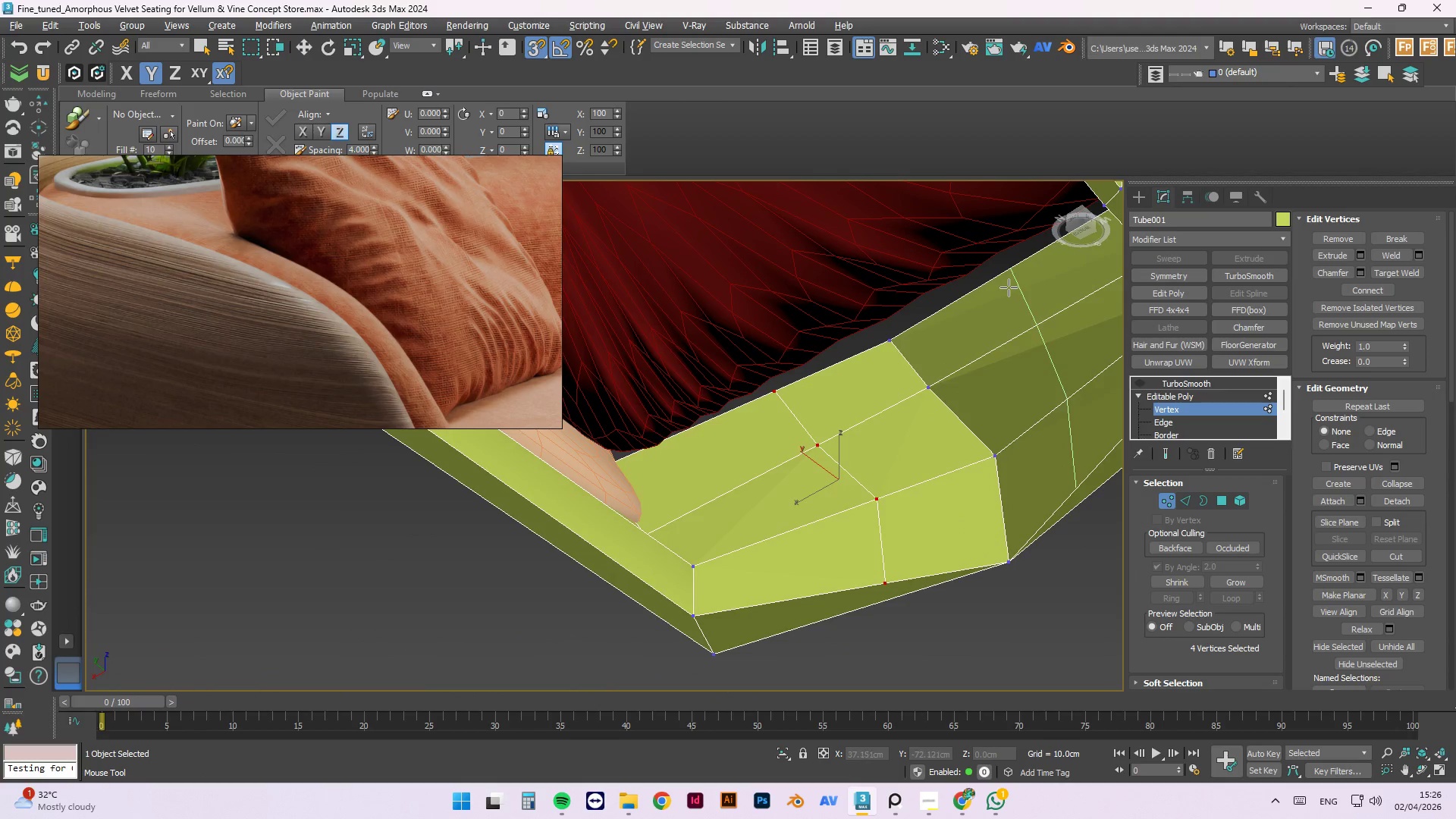 
hold_key(key=AltLeft, duration=1.51)
 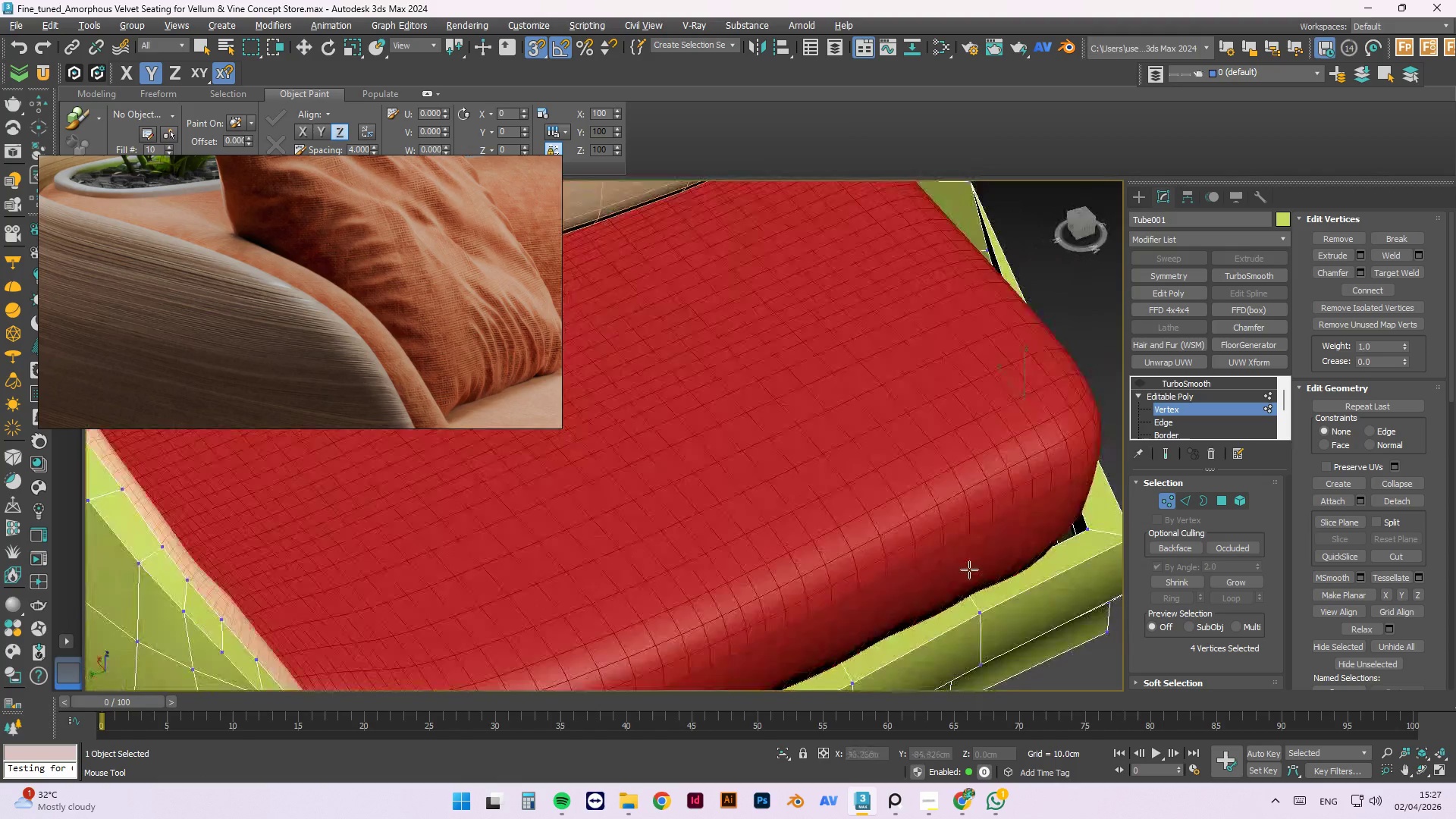 
scroll: coordinate [970, 467], scroll_direction: down, amount: 1.0
 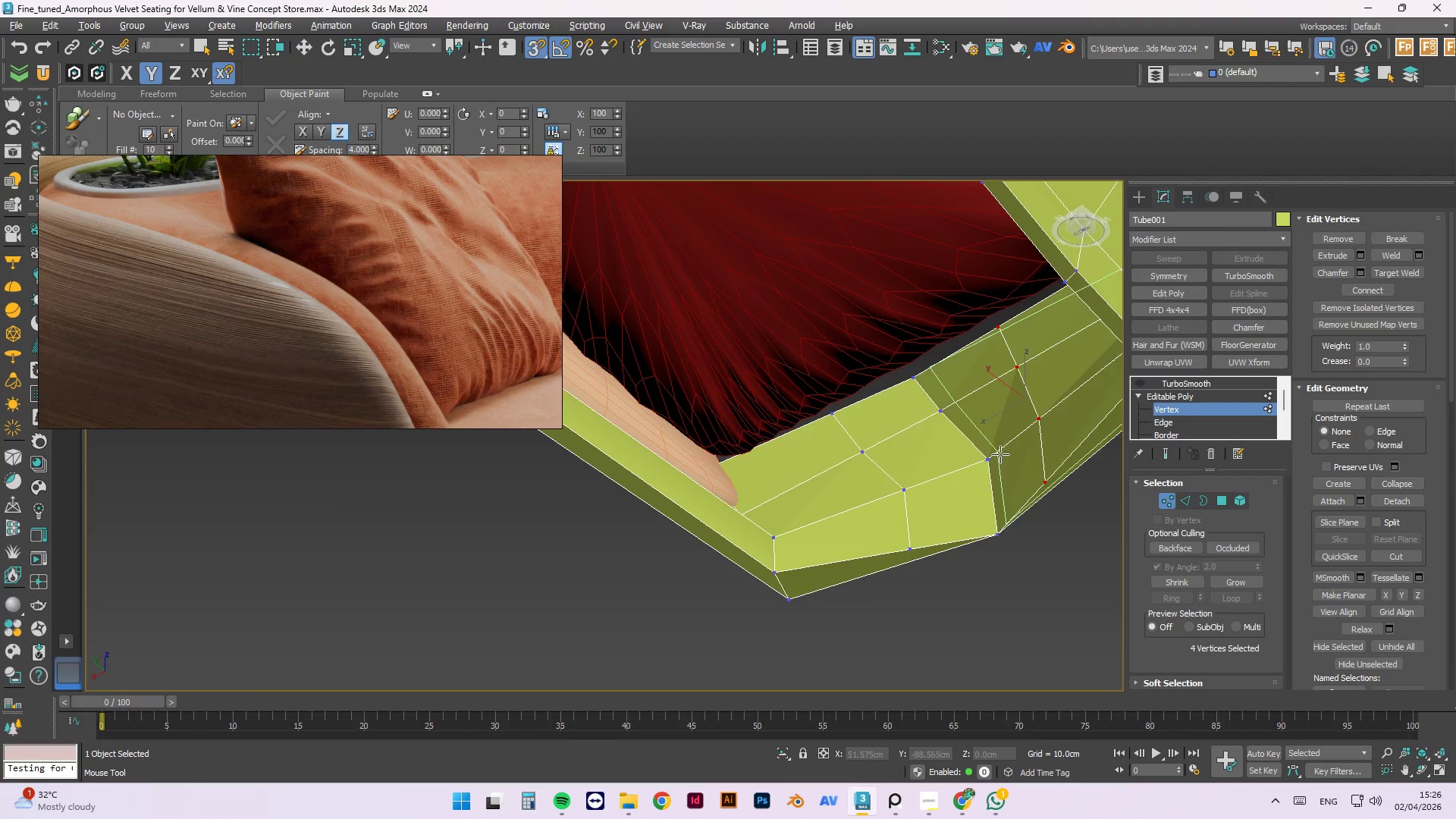 
hold_key(key=AltLeft, duration=1.17)
 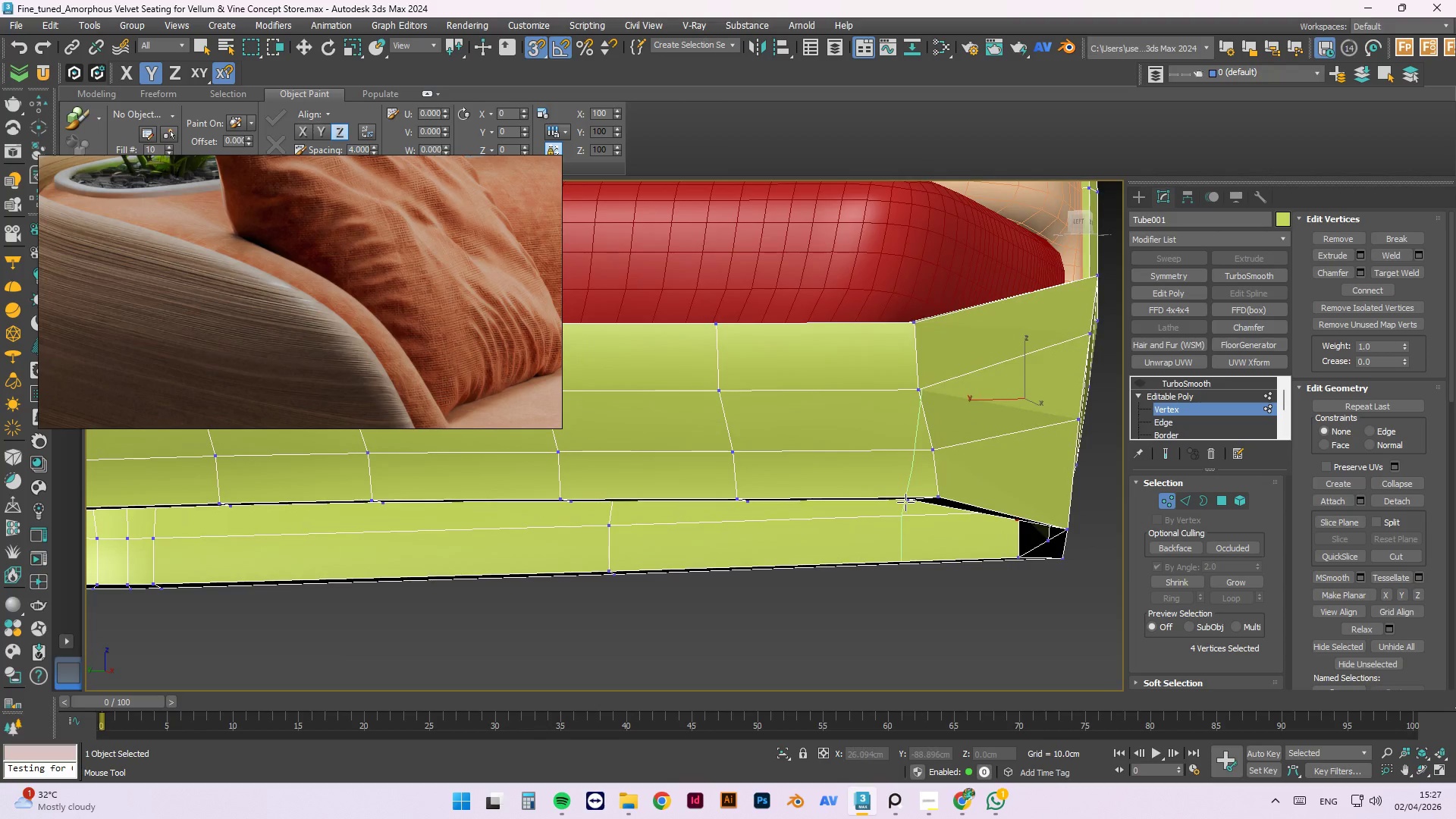 
key(Alt+1)
 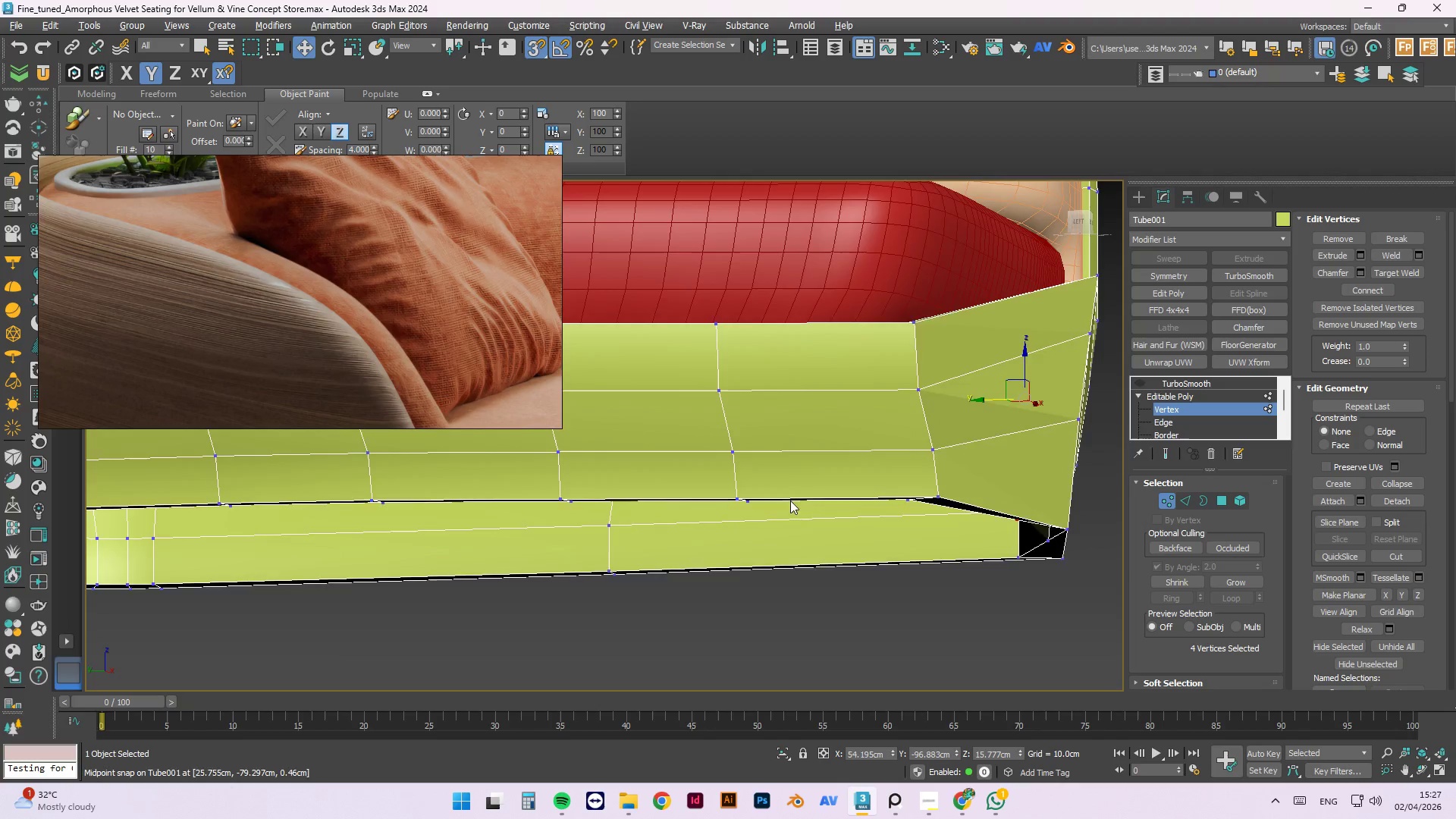 
hold_key(key=AltLeft, duration=1.5)
 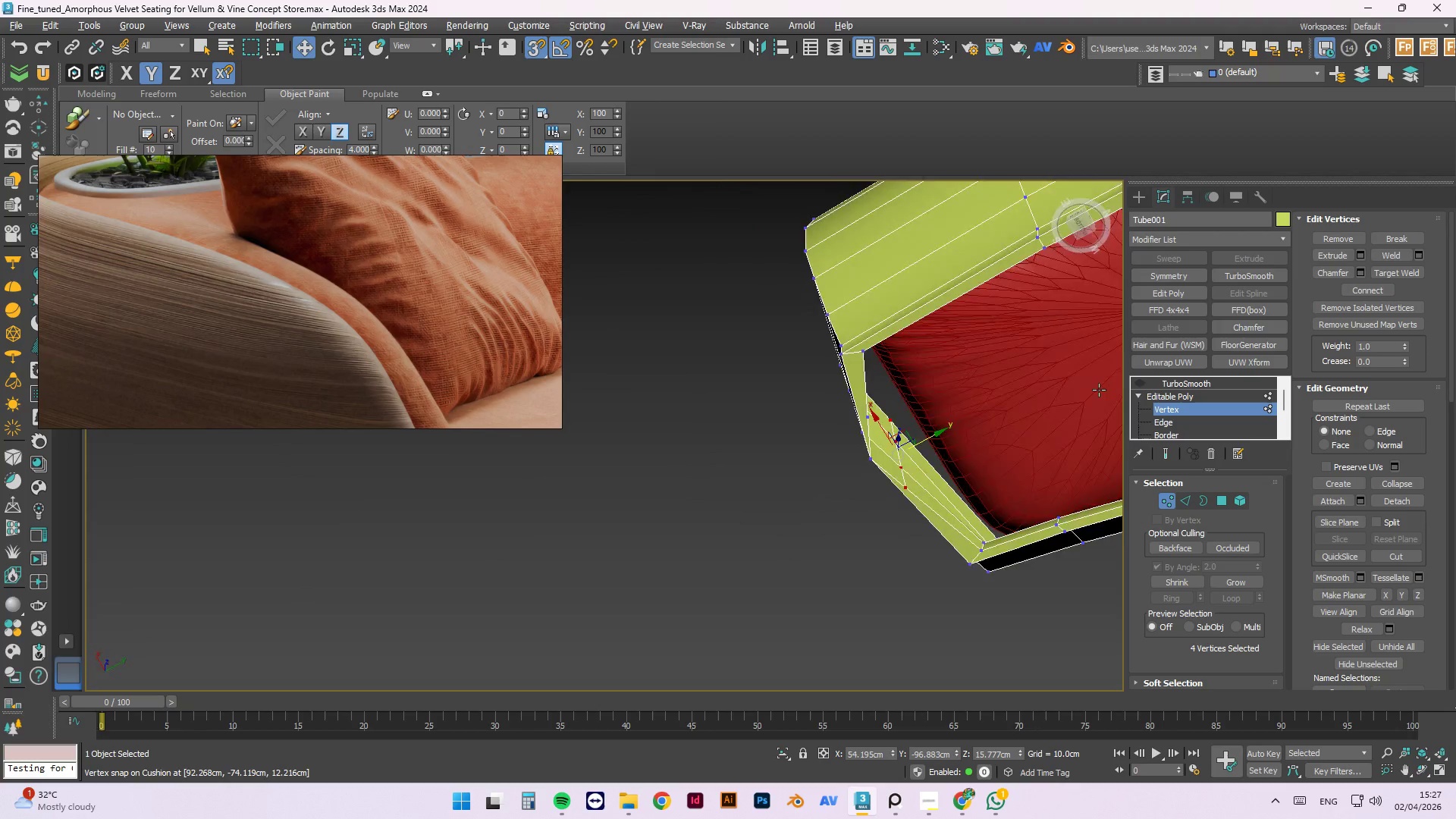 
scroll: coordinate [768, 513], scroll_direction: down, amount: 2.0
 